 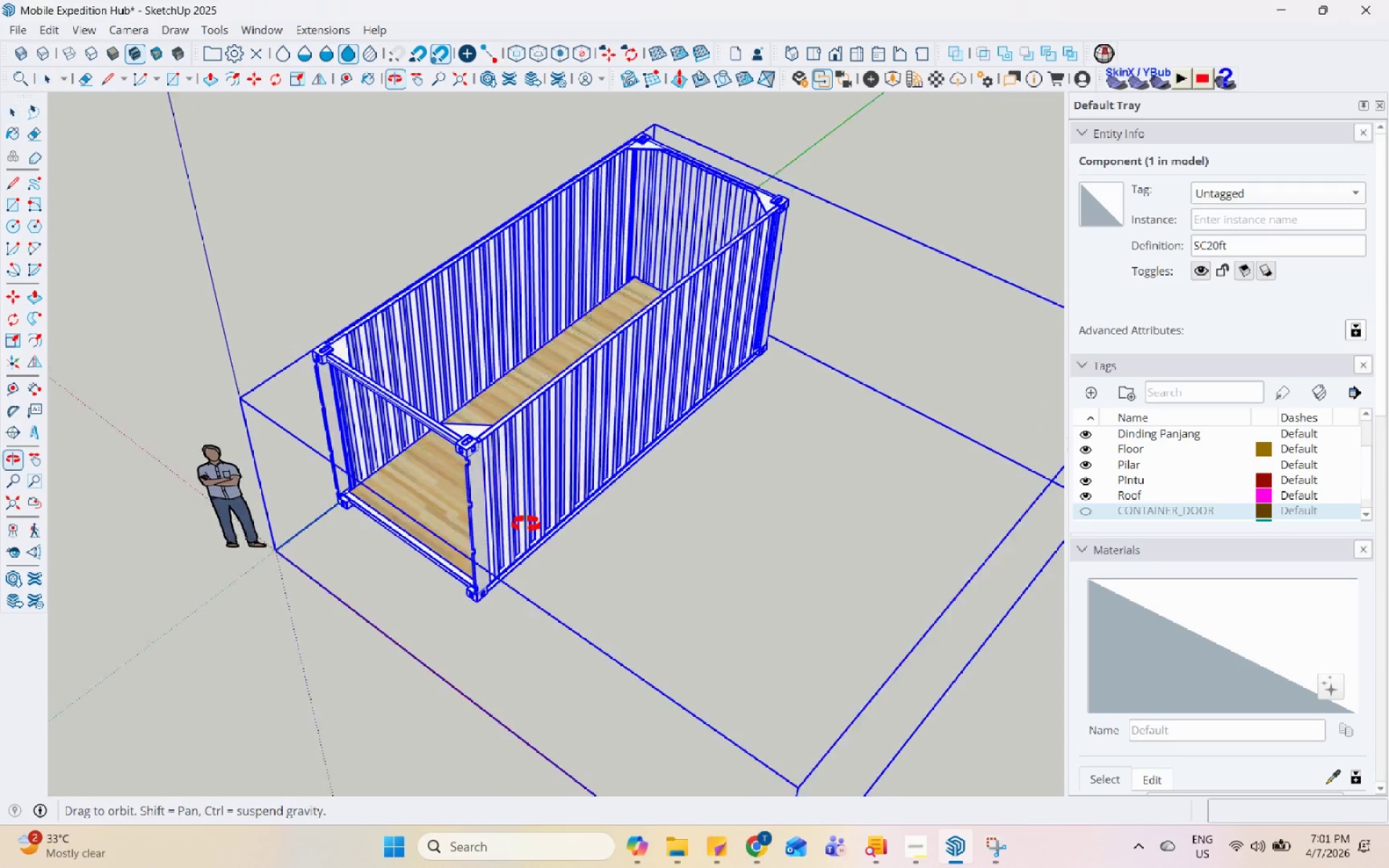 
scroll: coordinate [256, 622], scroll_direction: up, amount: 14.0
 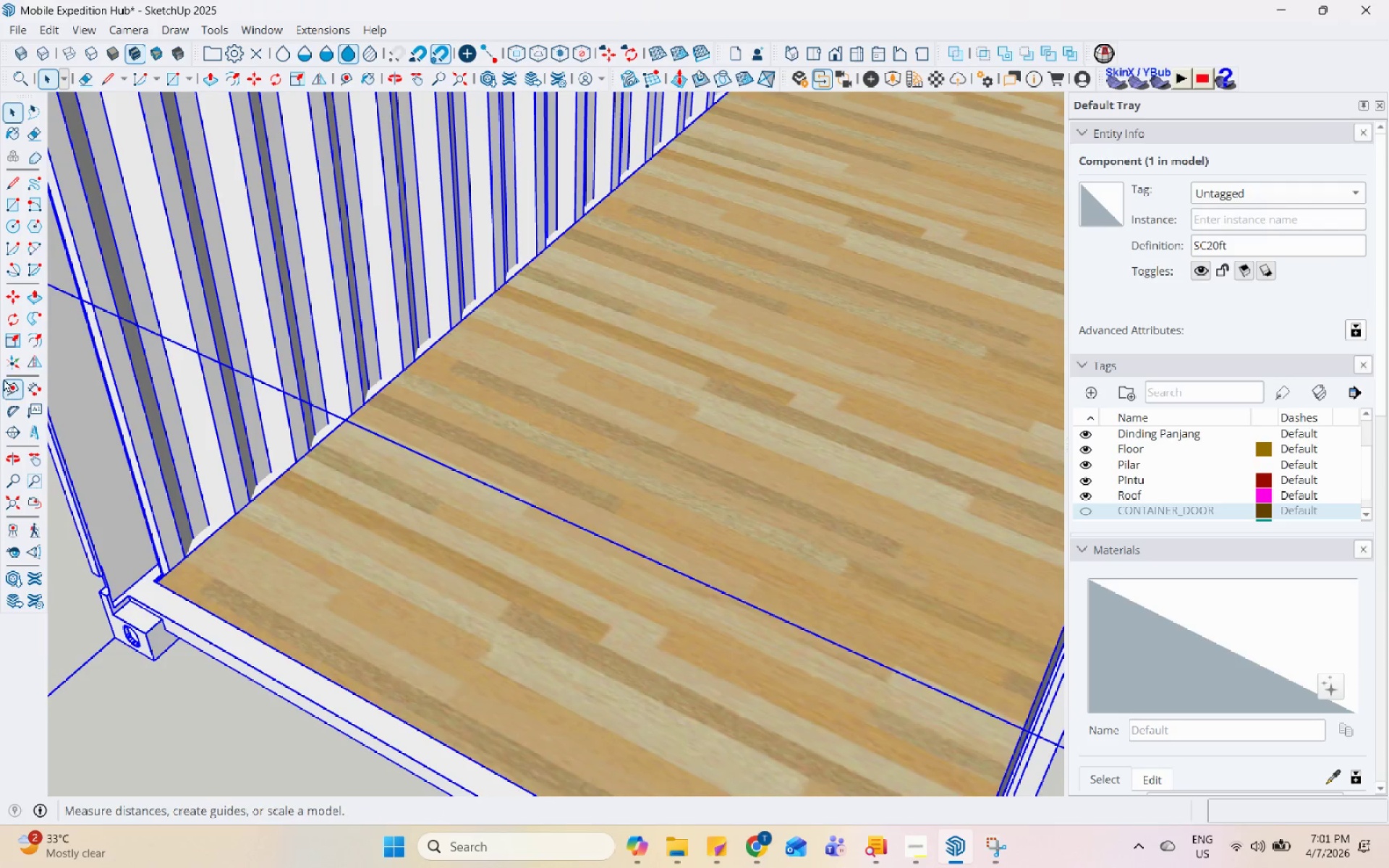 
left_click([13, 390])
 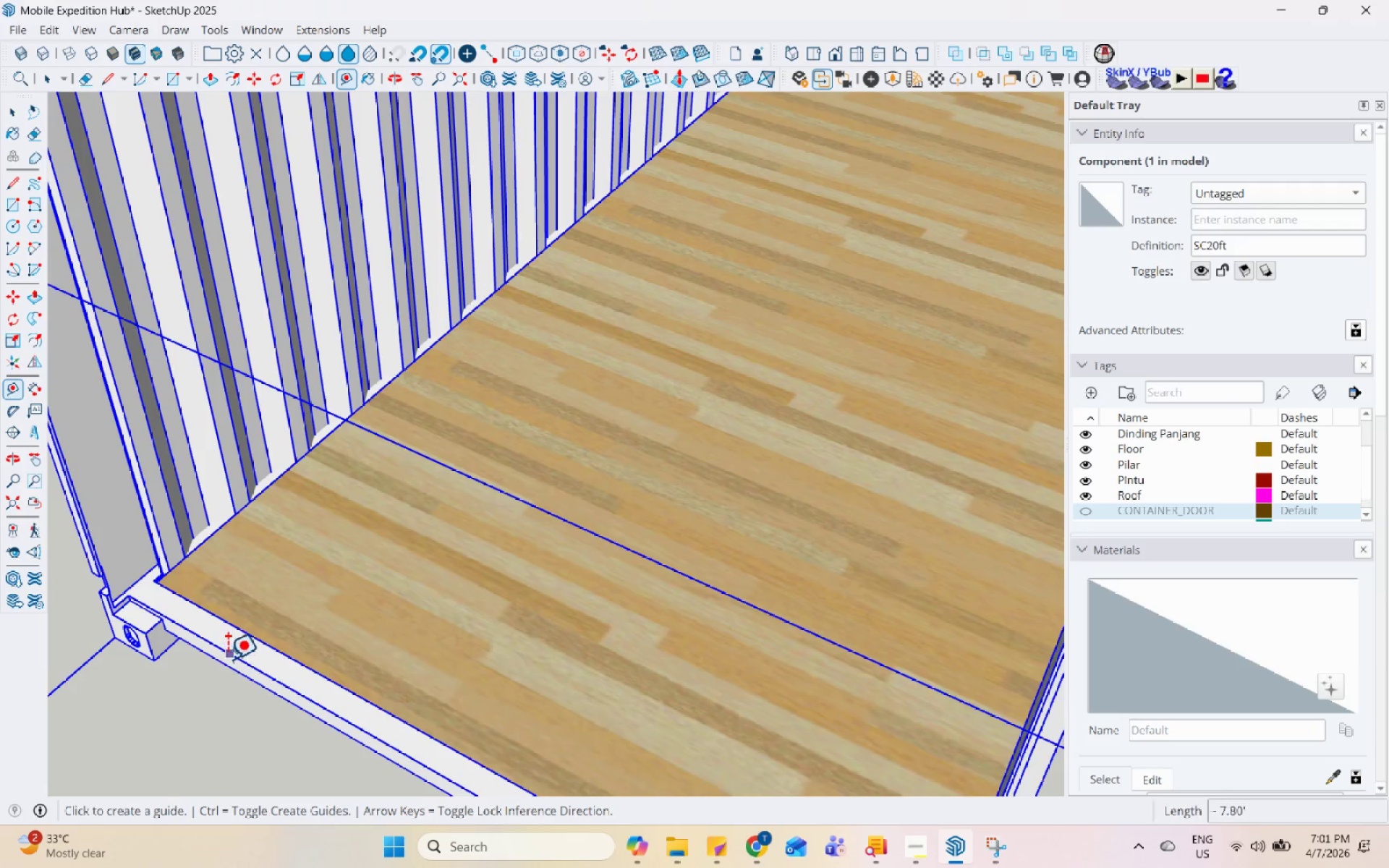 
left_click([227, 658])
 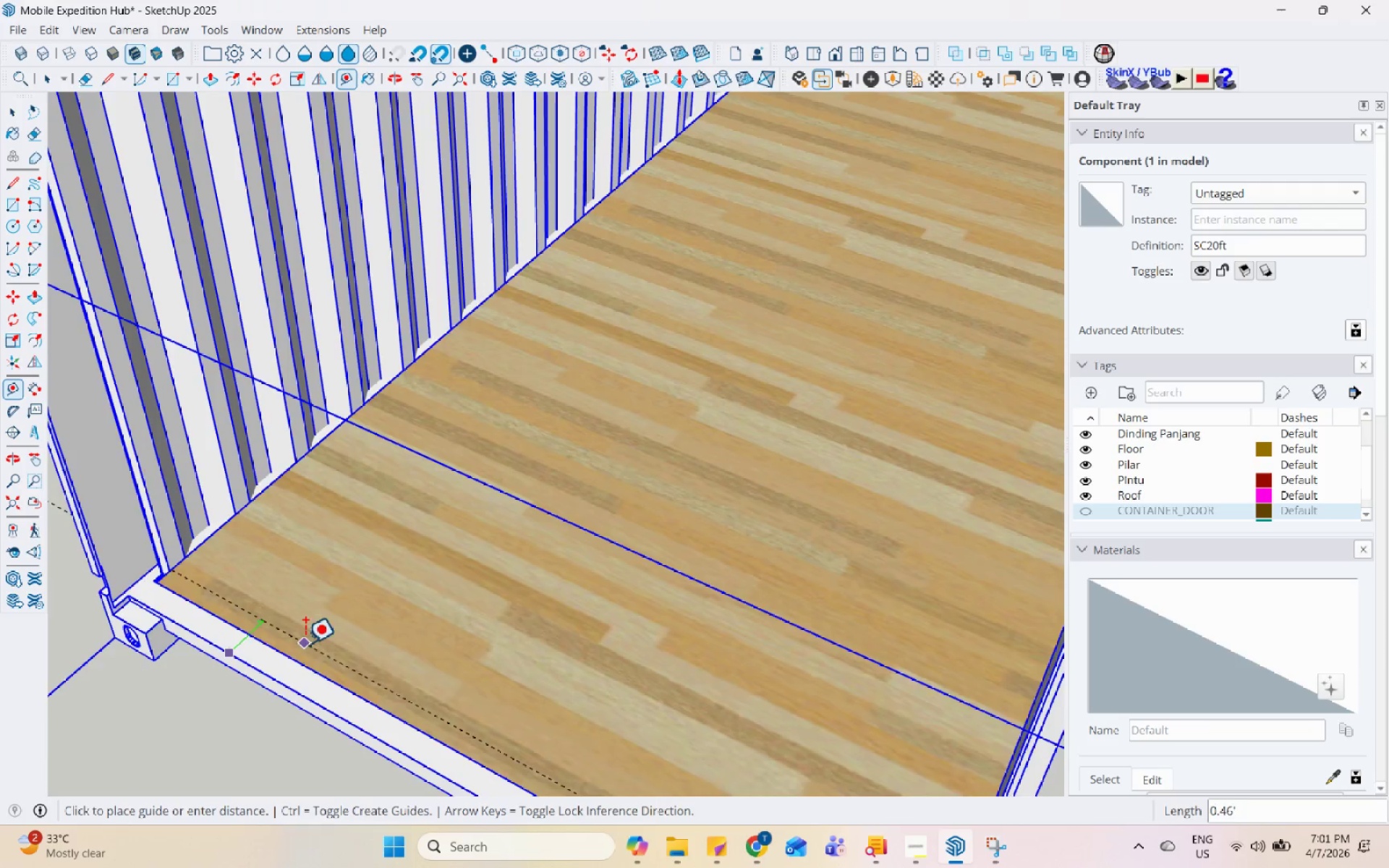 
scroll: coordinate [258, 739], scroll_direction: down, amount: 13.0
 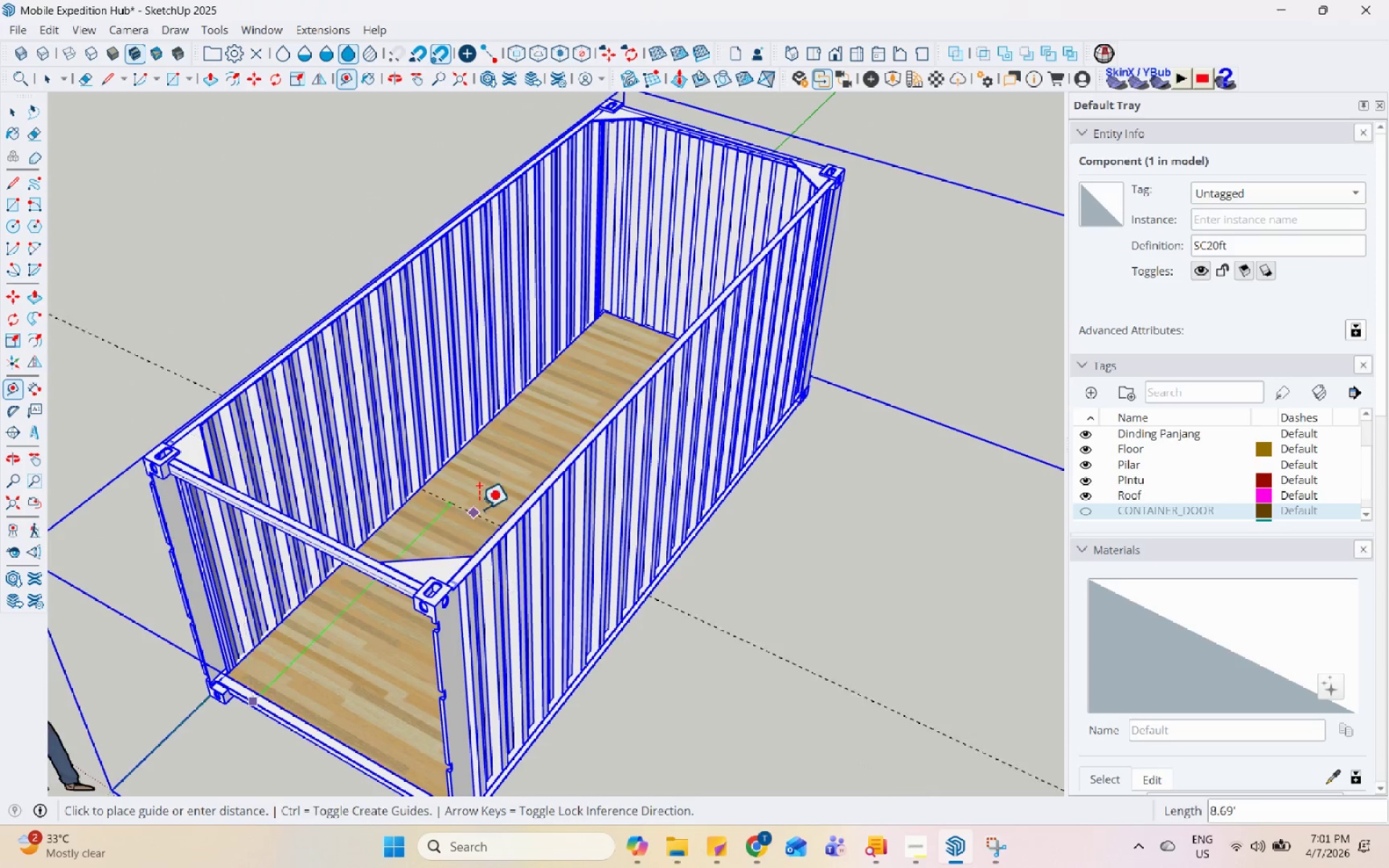 
scroll: coordinate [654, 276], scroll_direction: up, amount: 15.0
 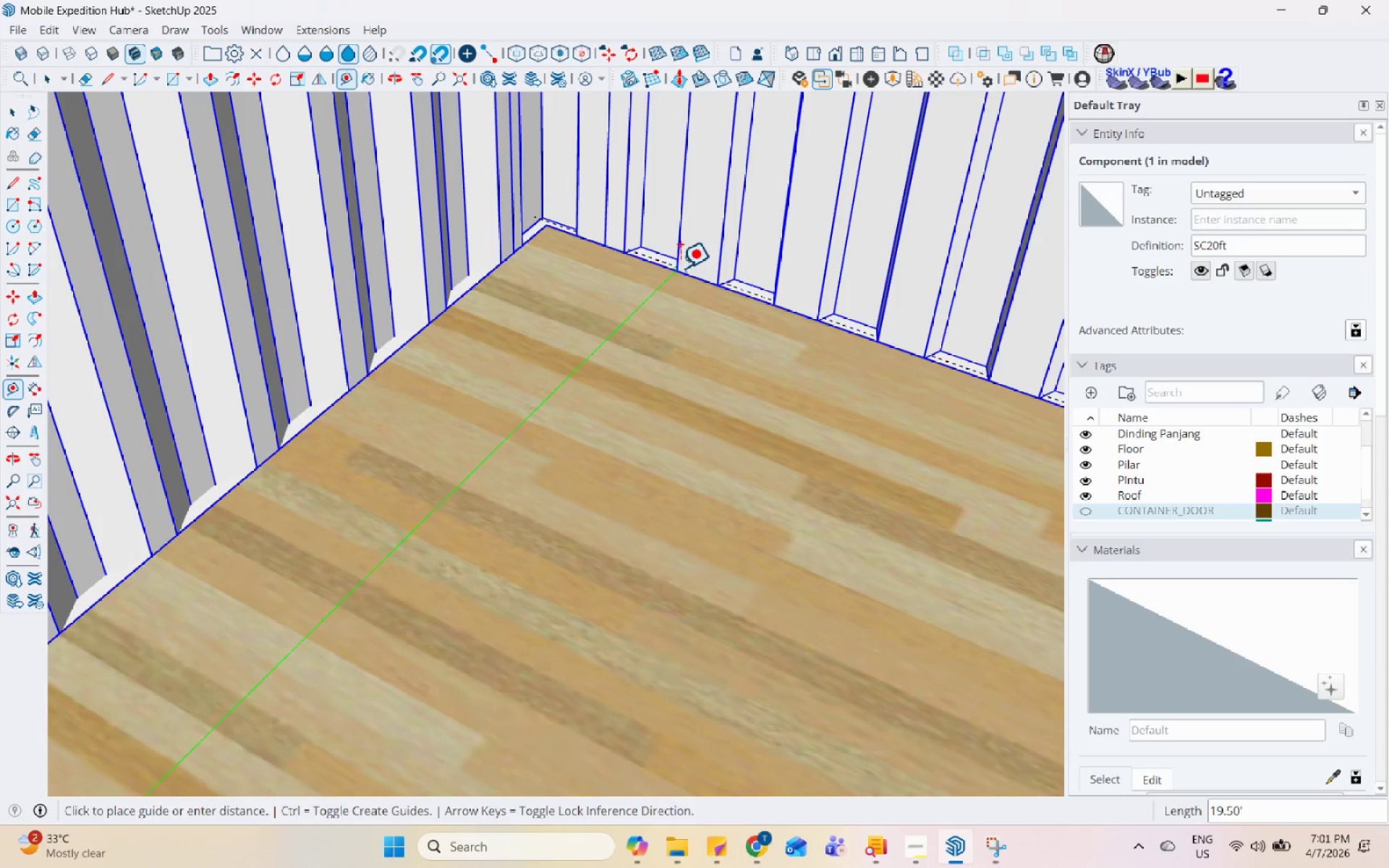 
key(Space)
 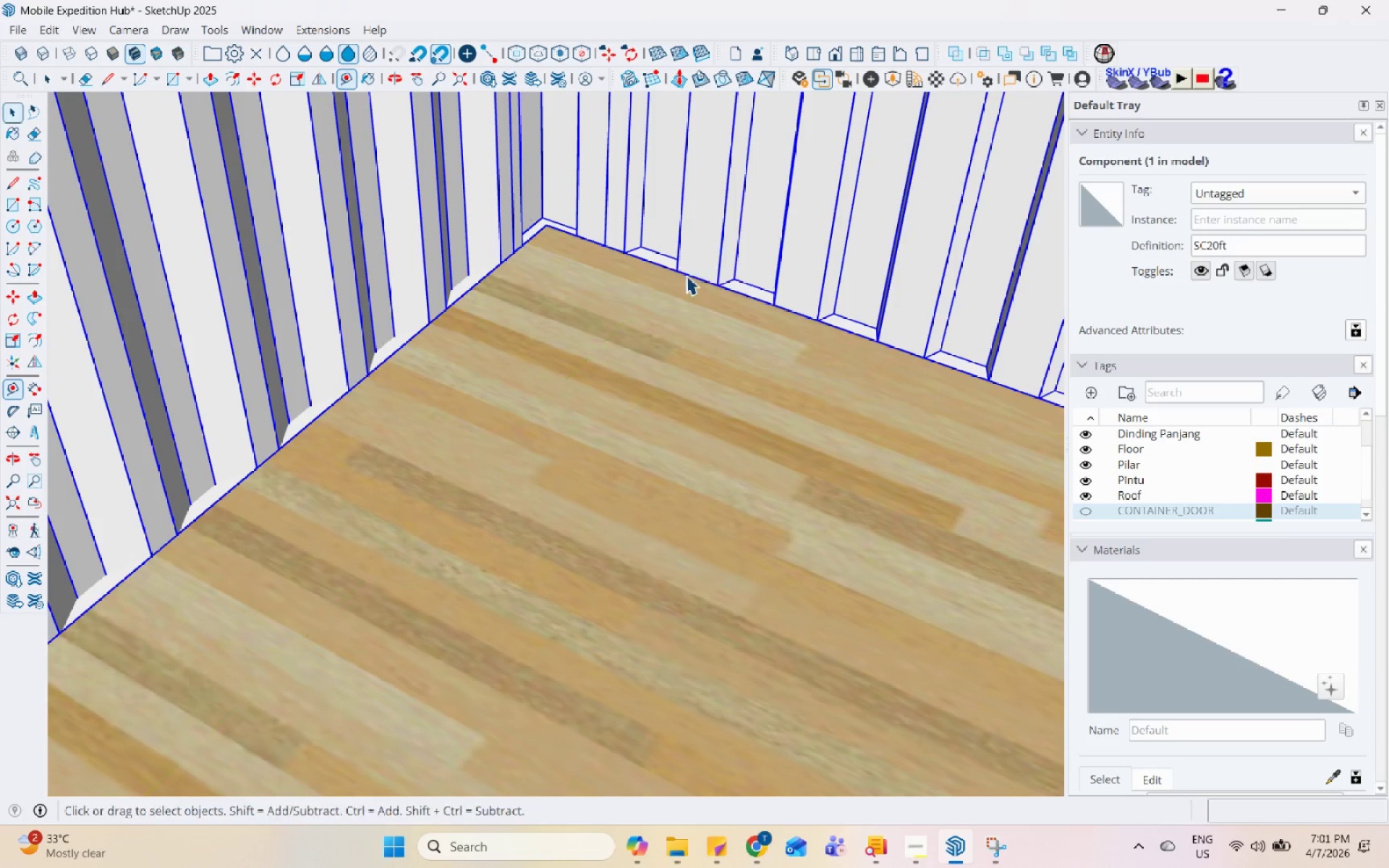 
scroll: coordinate [697, 454], scroll_direction: down, amount: 14.0
 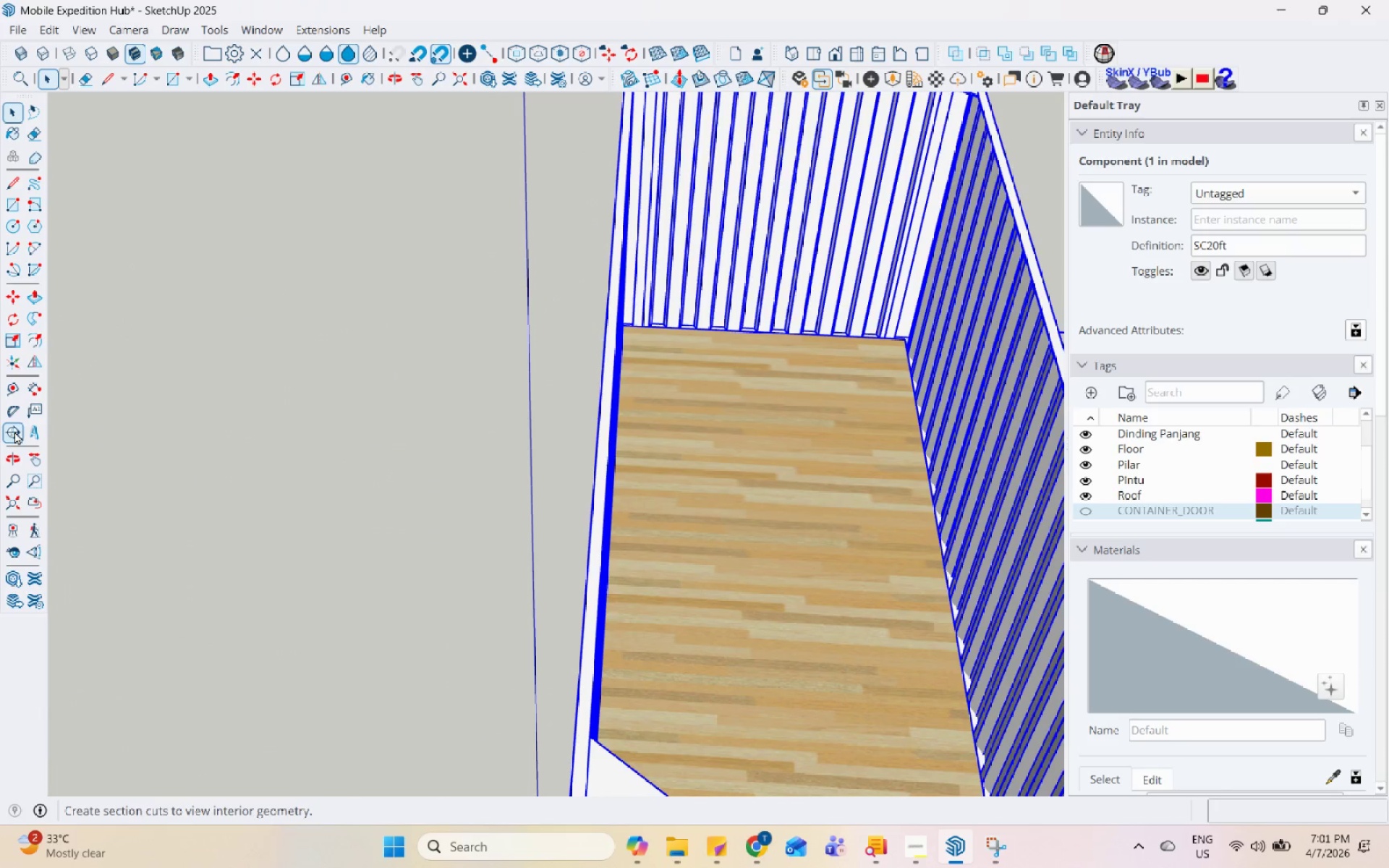 
left_click([12, 391])
 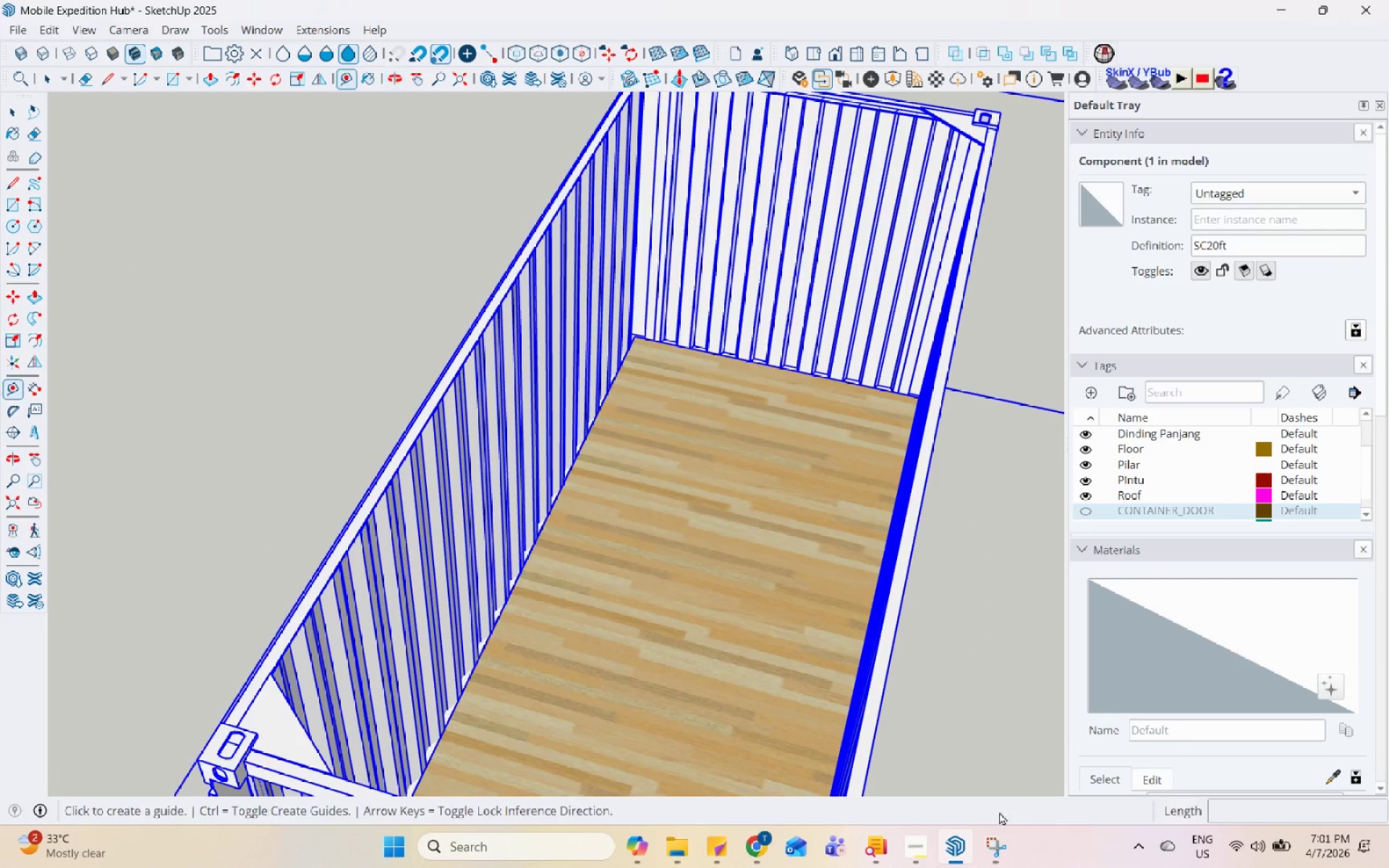 
left_click([980, 857])
 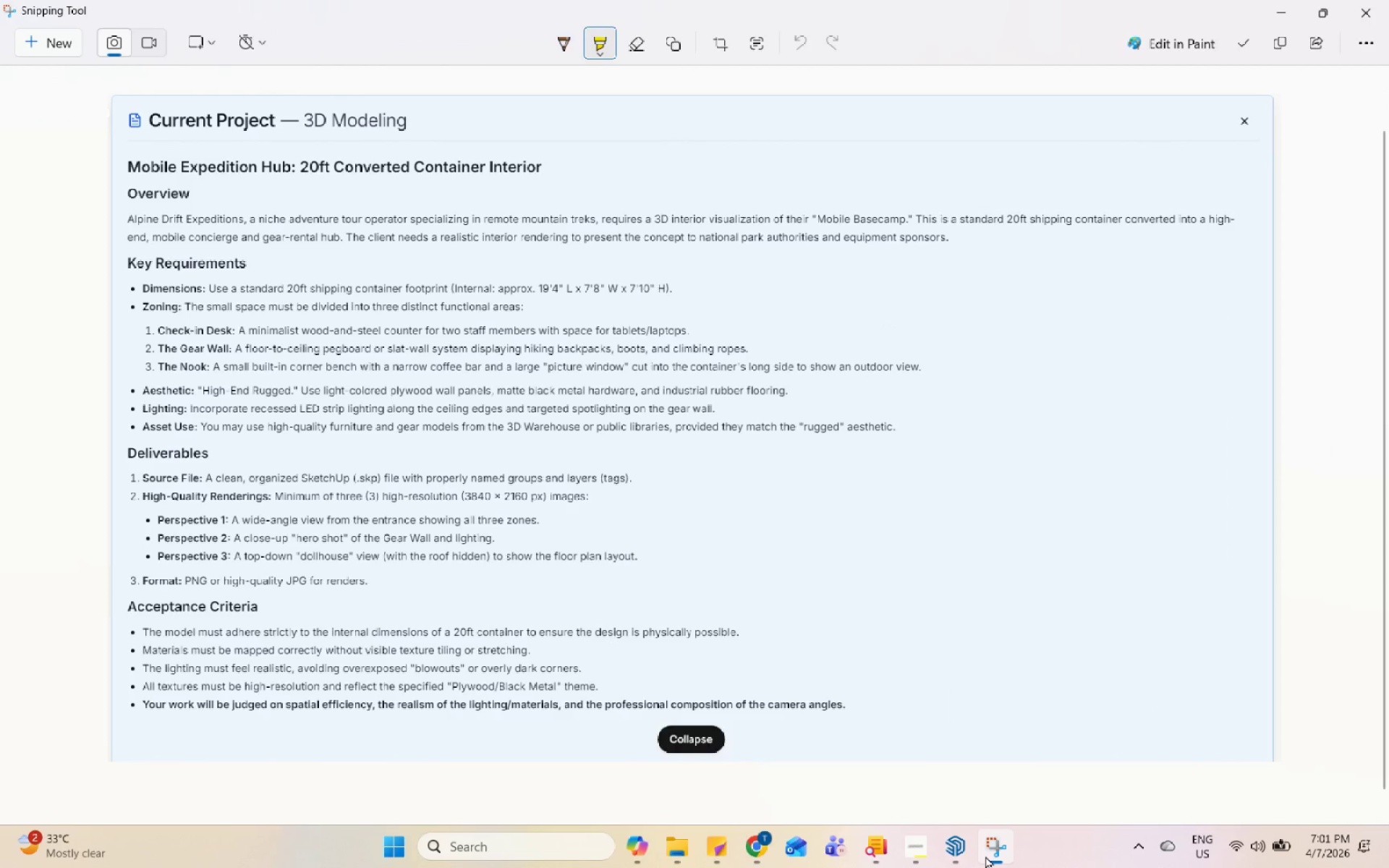 
left_click([985, 856])
 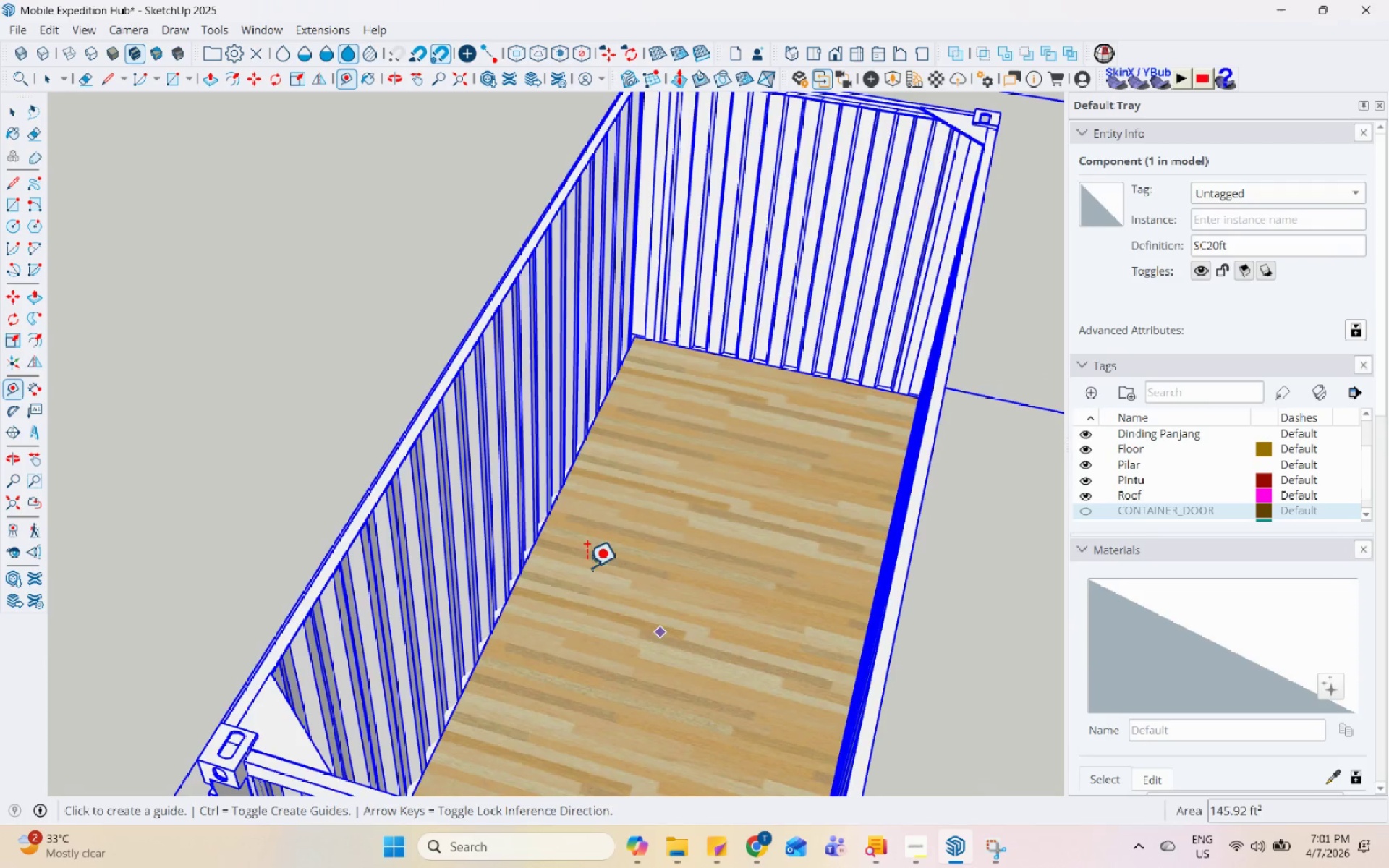 
left_click([529, 564])
 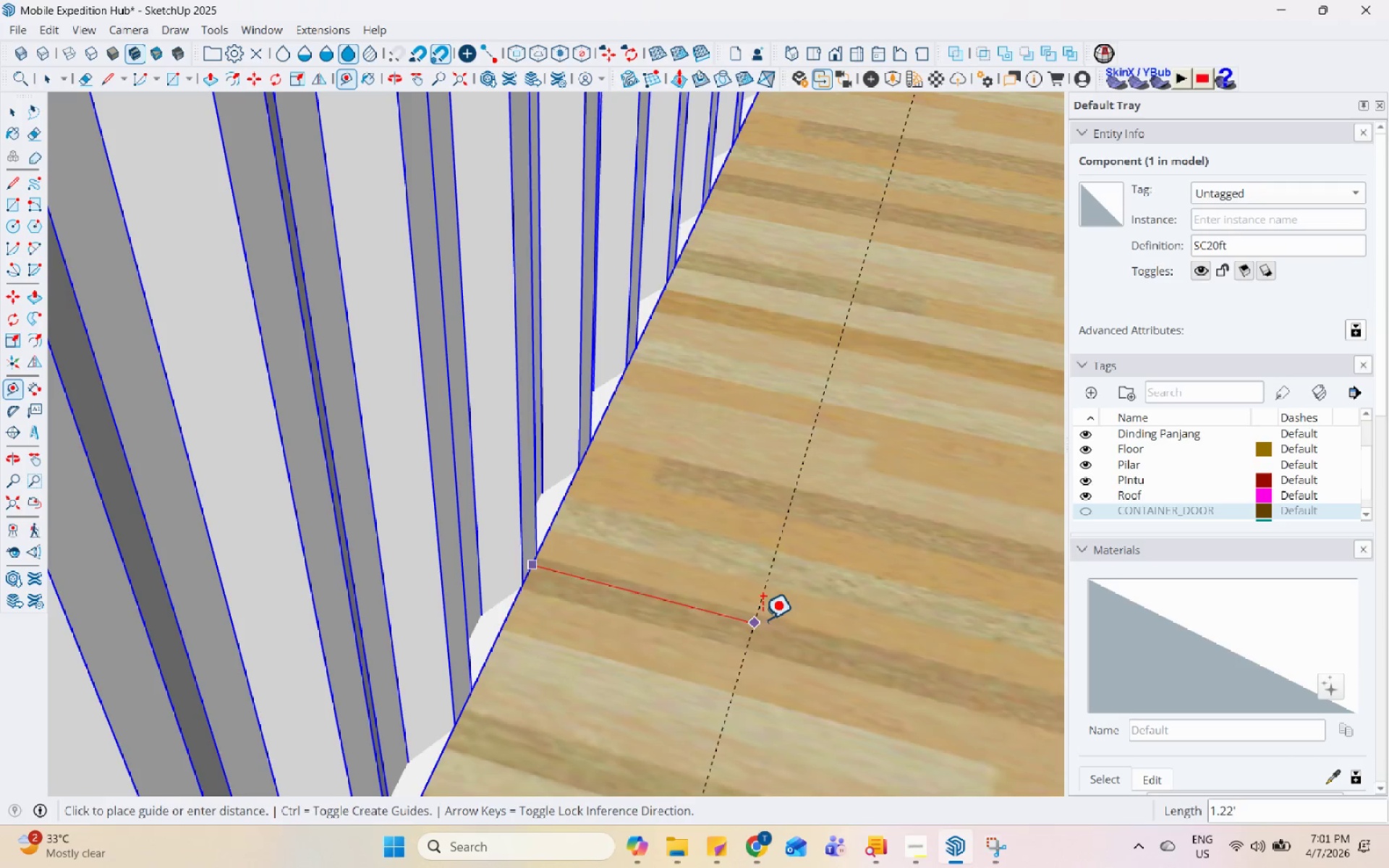 
scroll: coordinate [529, 564], scroll_direction: up, amount: 14.0
 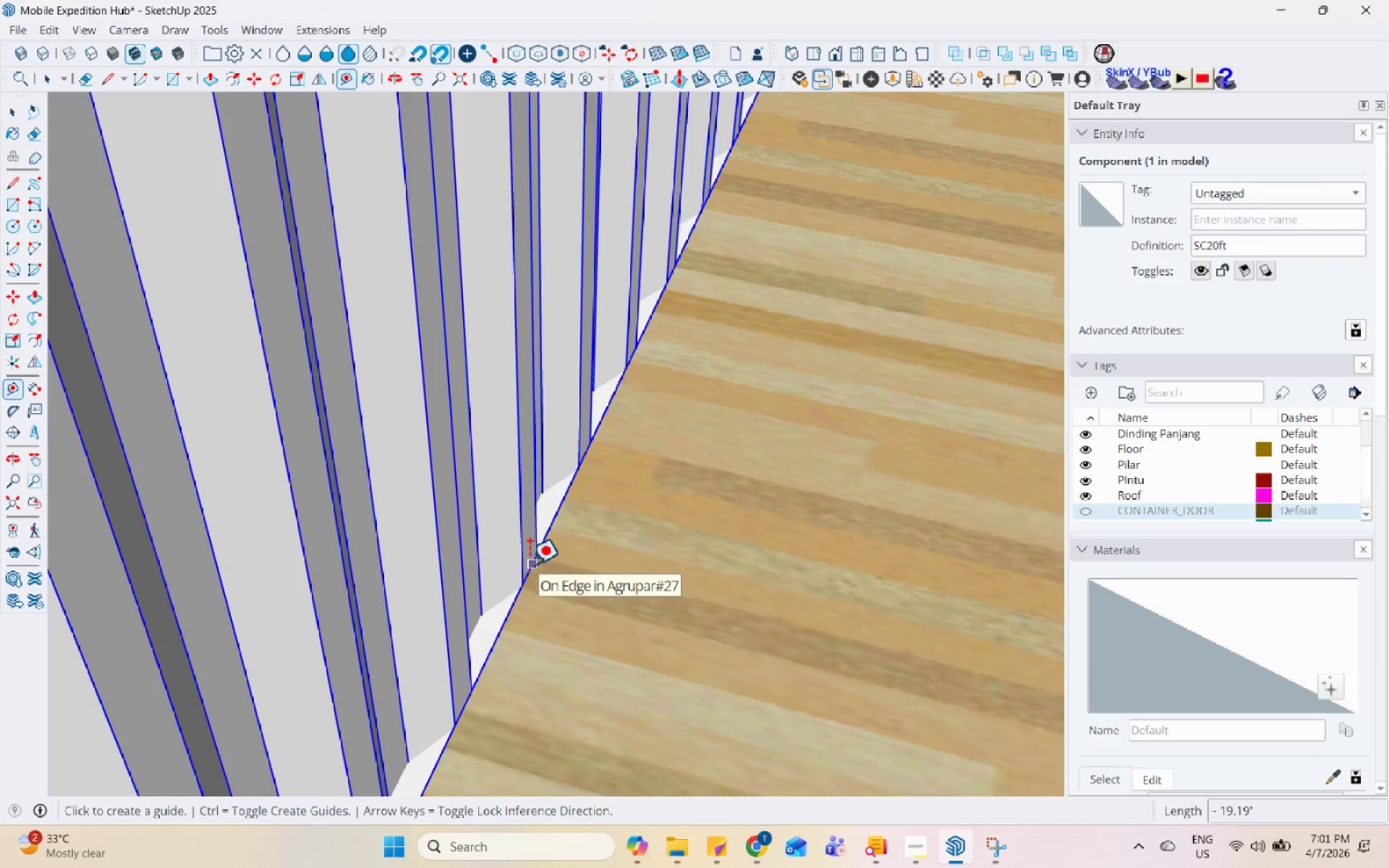 
scroll: coordinate [572, 569], scroll_direction: down, amount: 10.0
 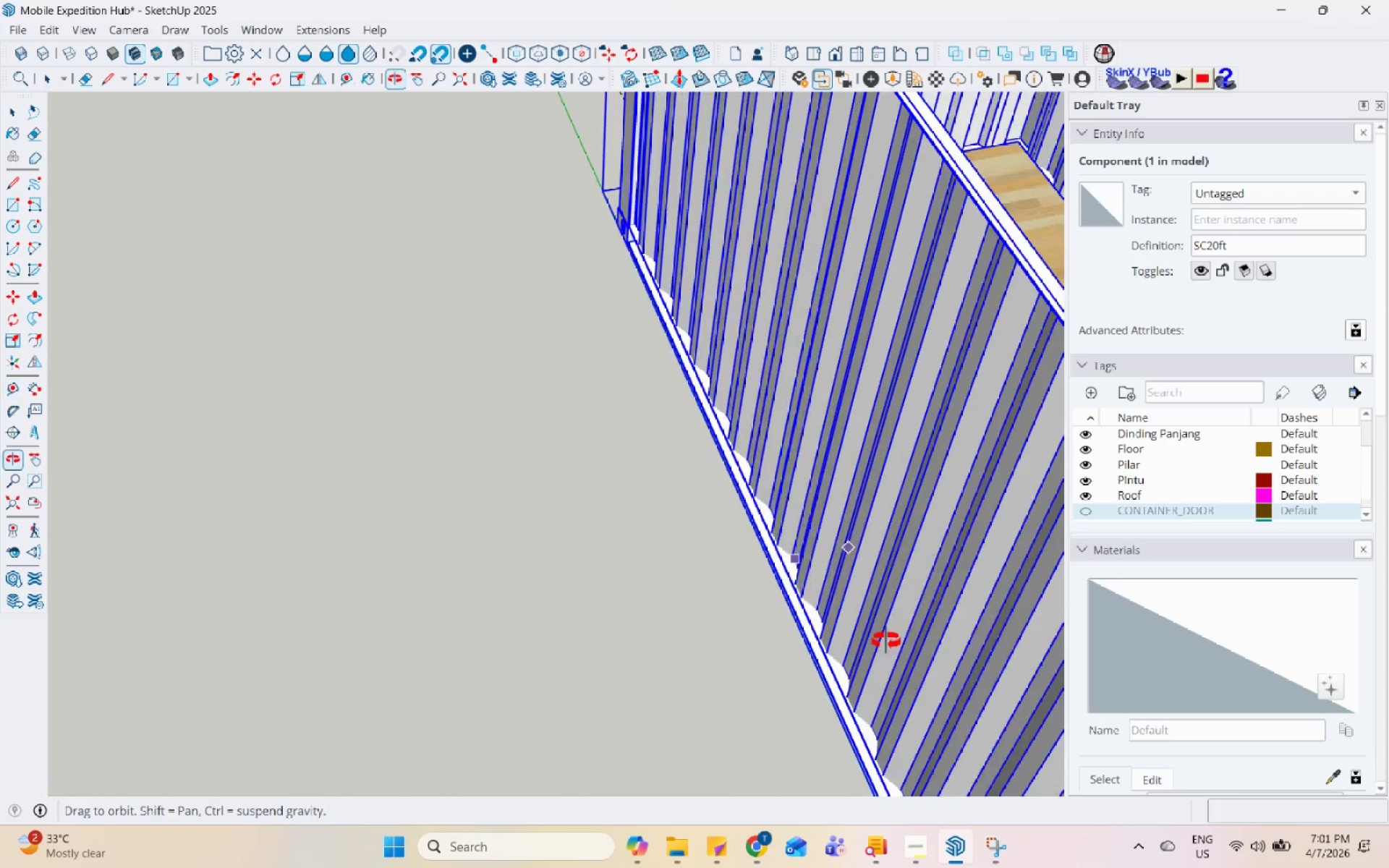 
scroll: coordinate [854, 546], scroll_direction: up, amount: 2.0
 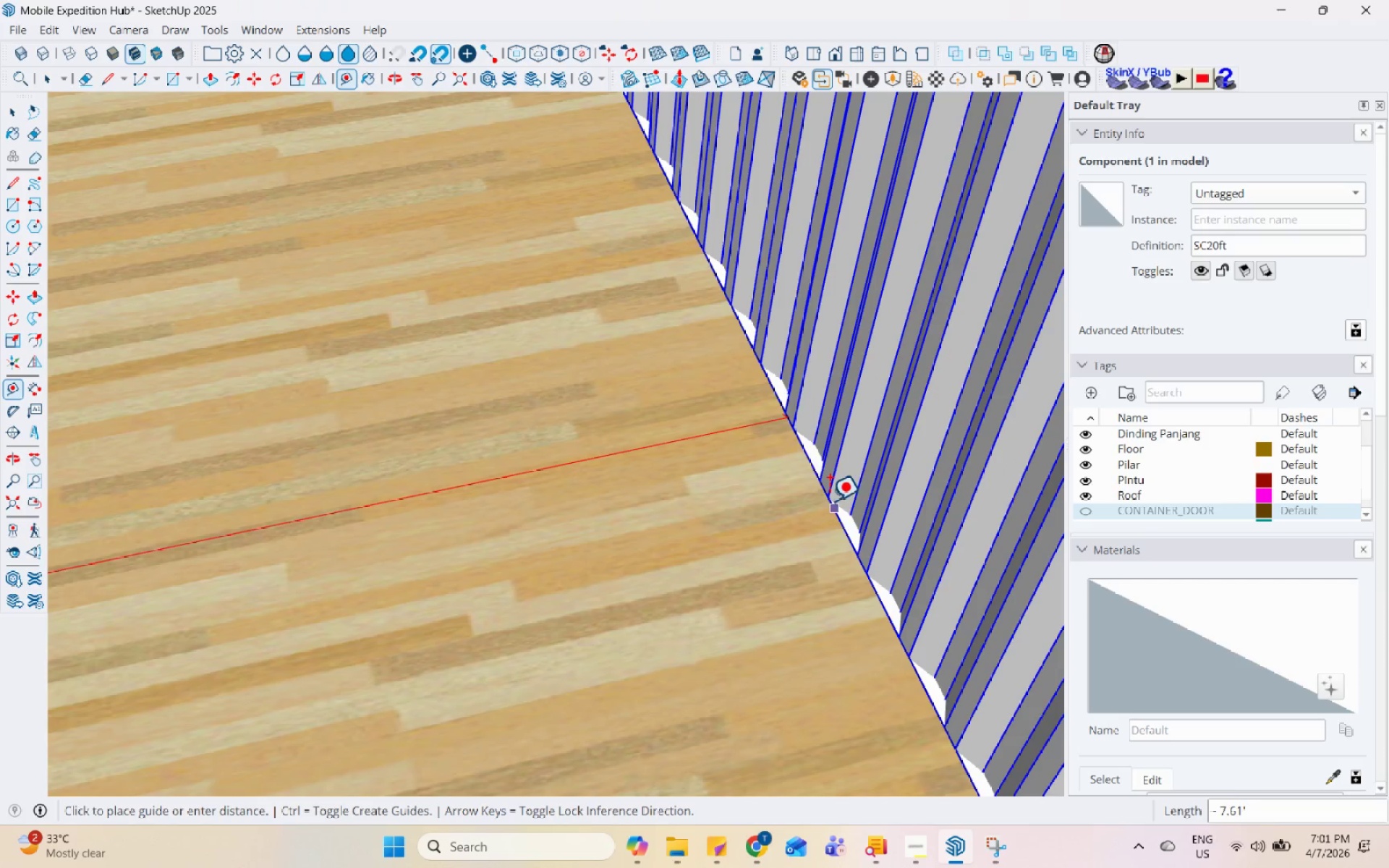 
mouse_move([786, 414])
 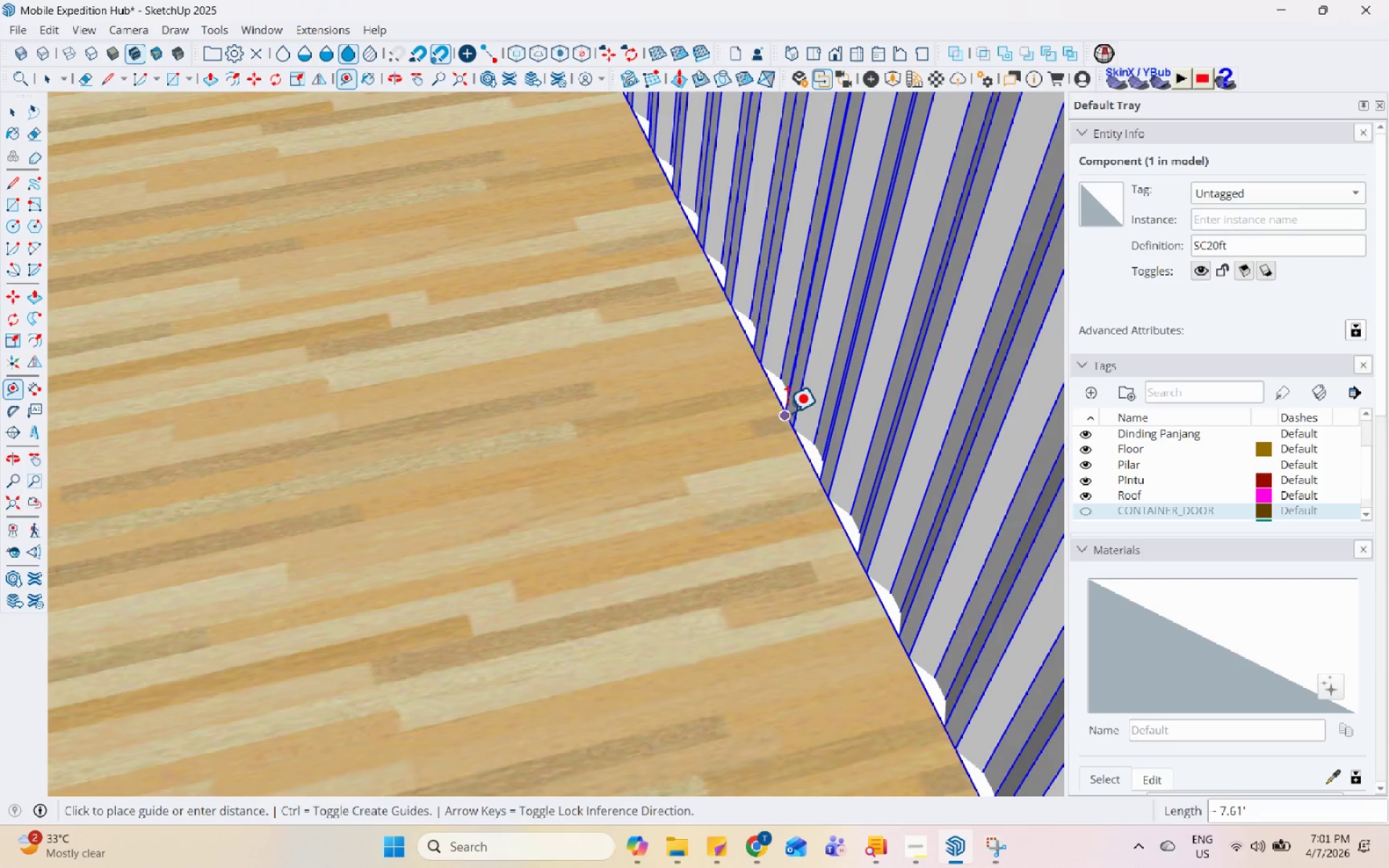 
scroll: coordinate [786, 412], scroll_direction: up, amount: 8.0
 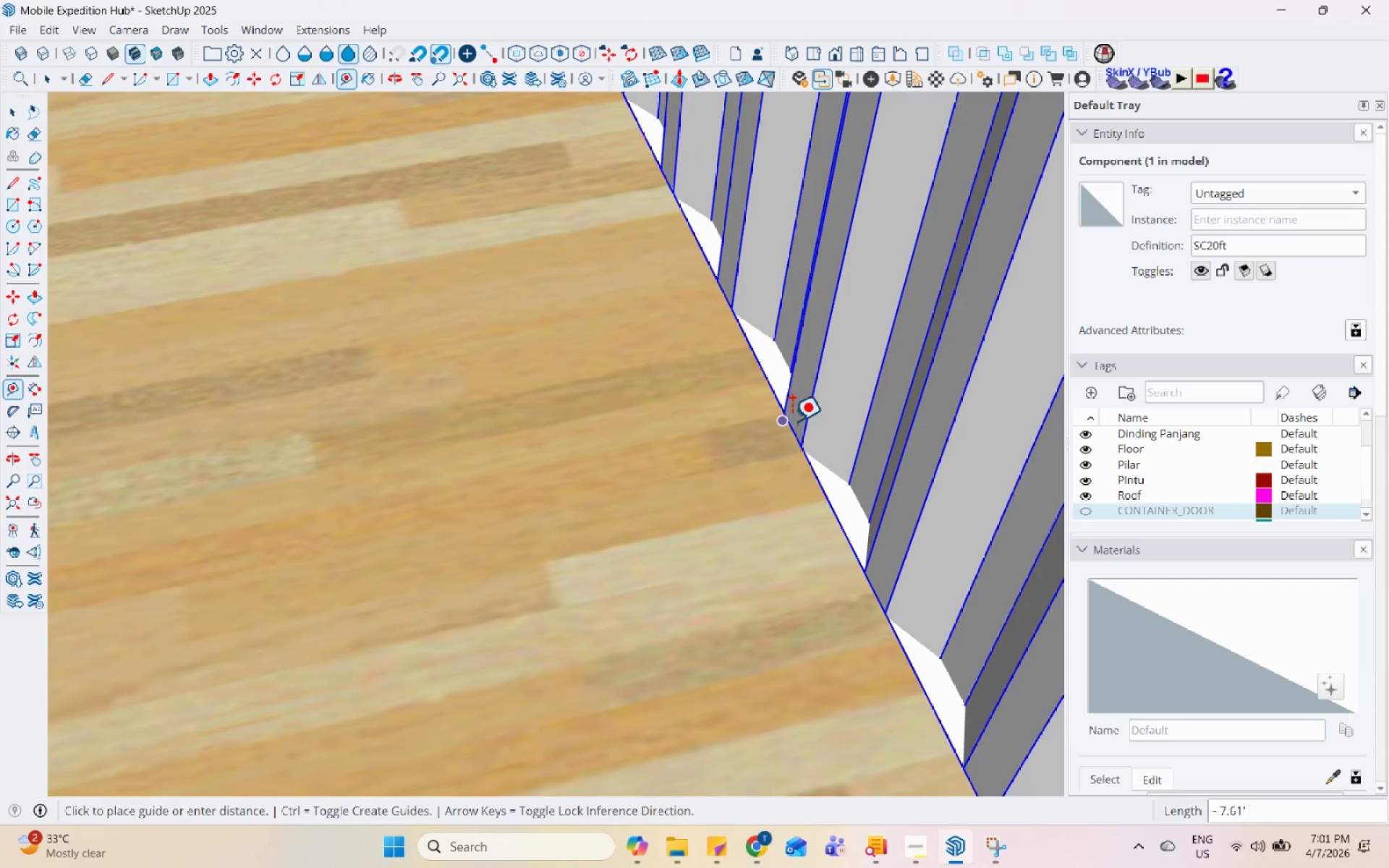 
mouse_move([787, 418])
 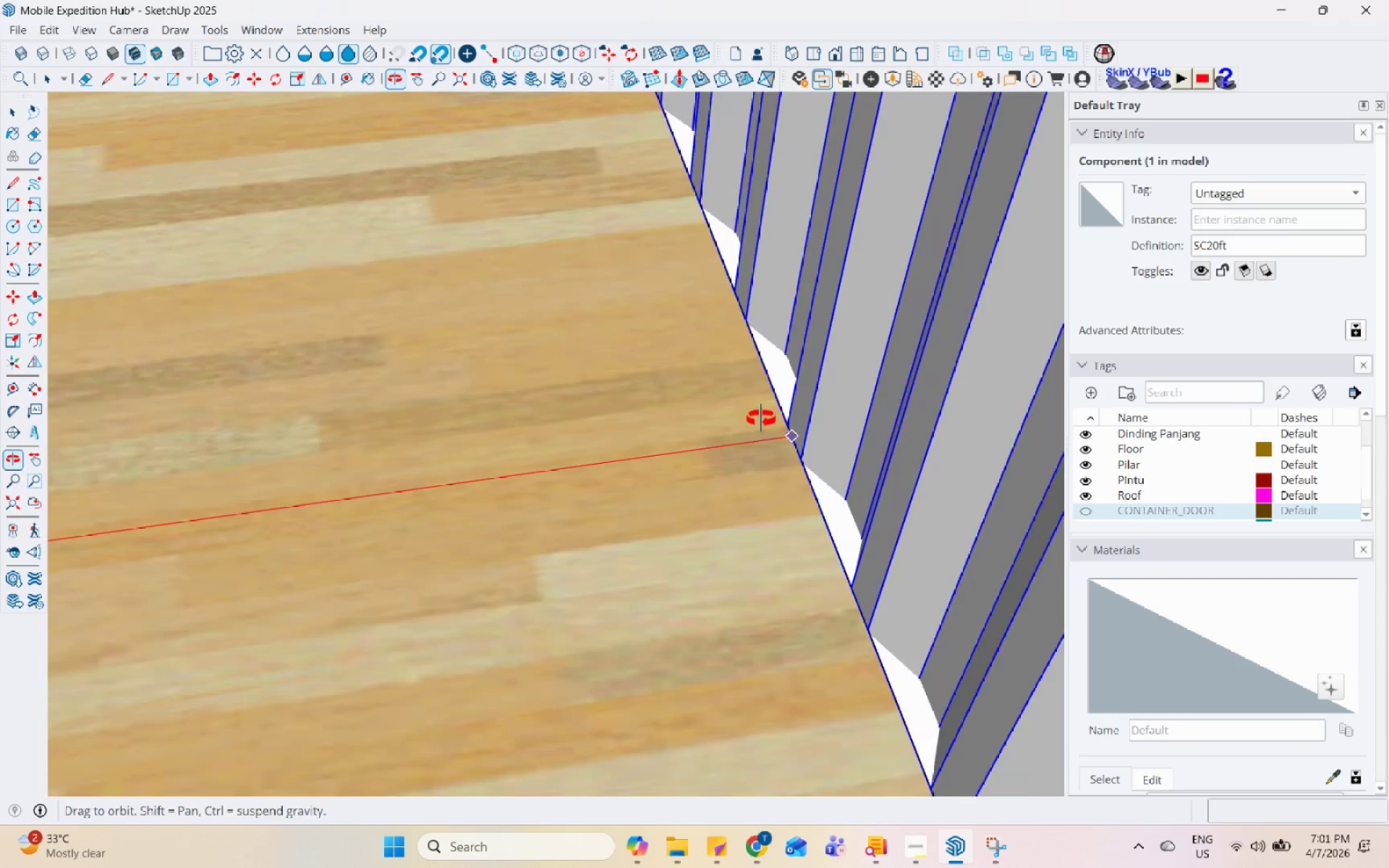 
scroll: coordinate [799, 433], scroll_direction: up, amount: 6.0
 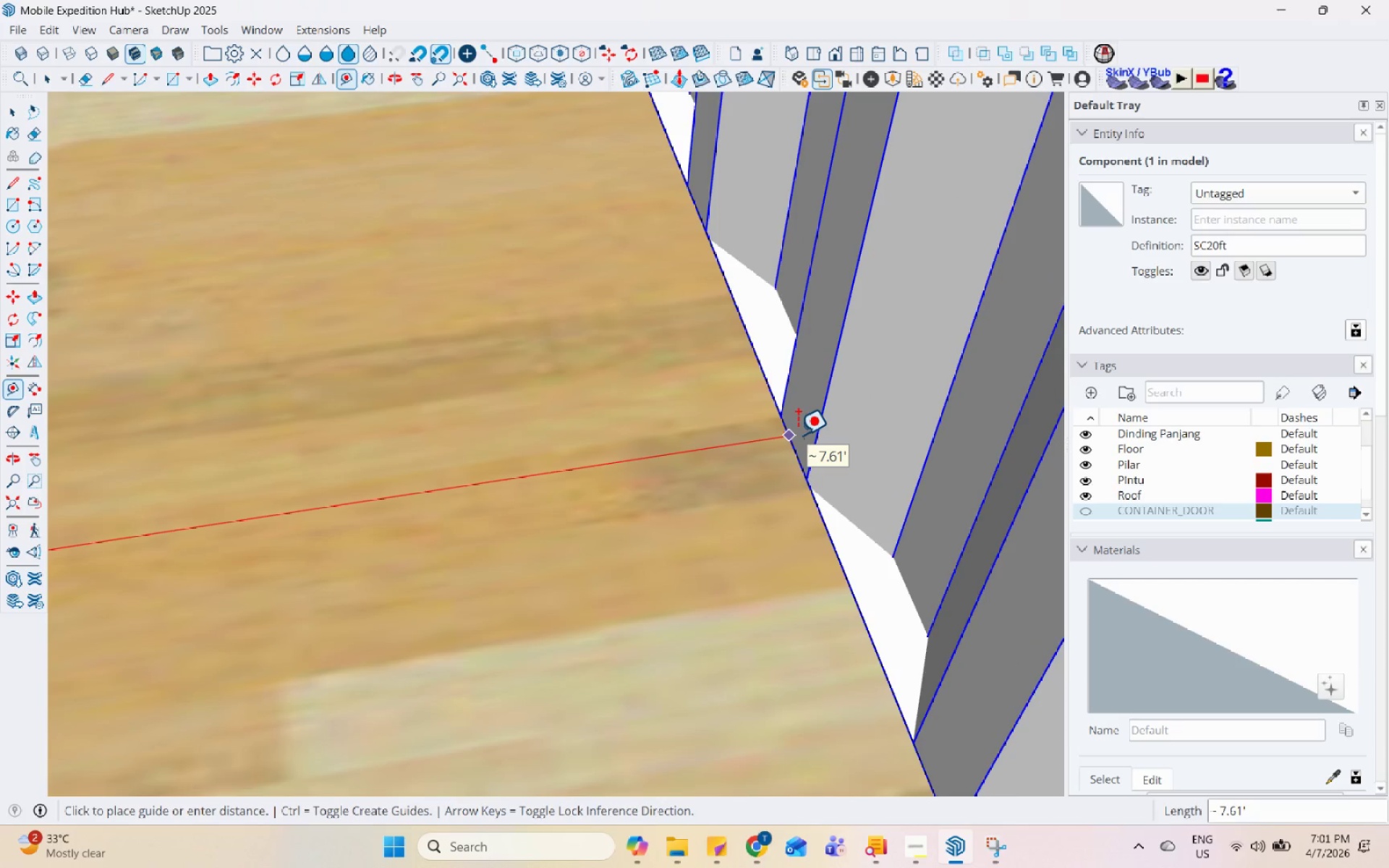 
key(Space)
 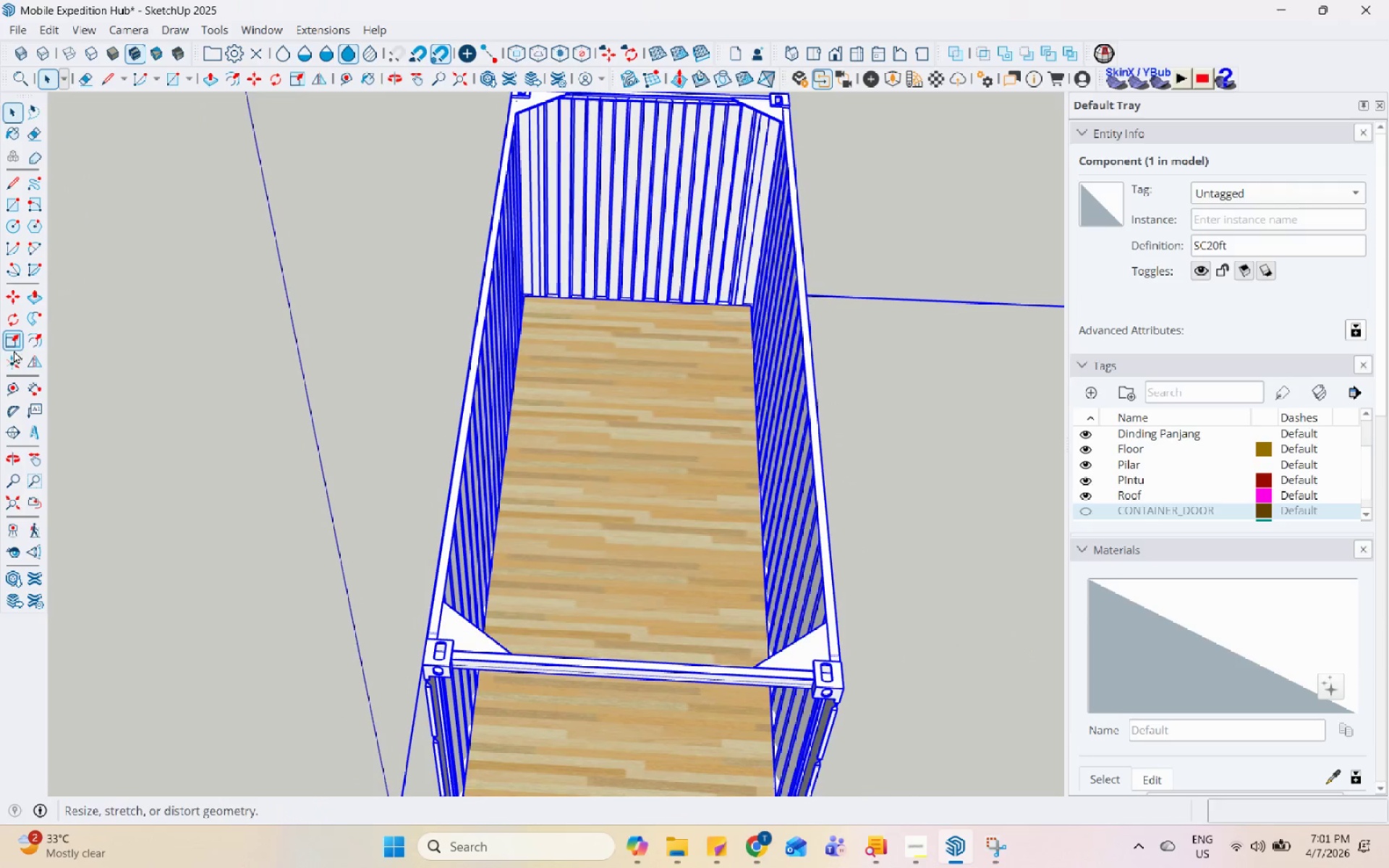 
scroll: coordinate [787, 457], scroll_direction: down, amount: 26.0
 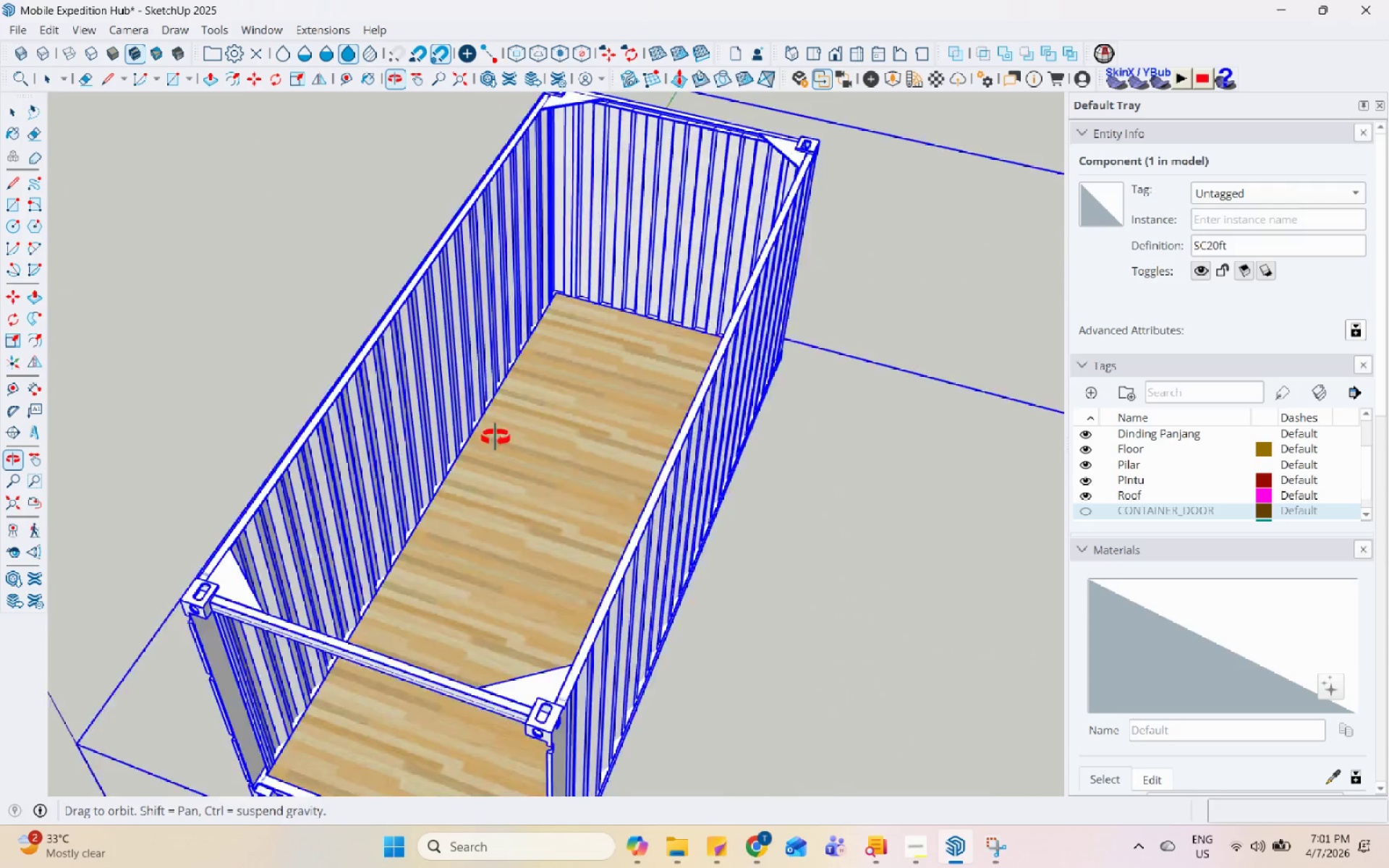 
left_click([12, 322])
 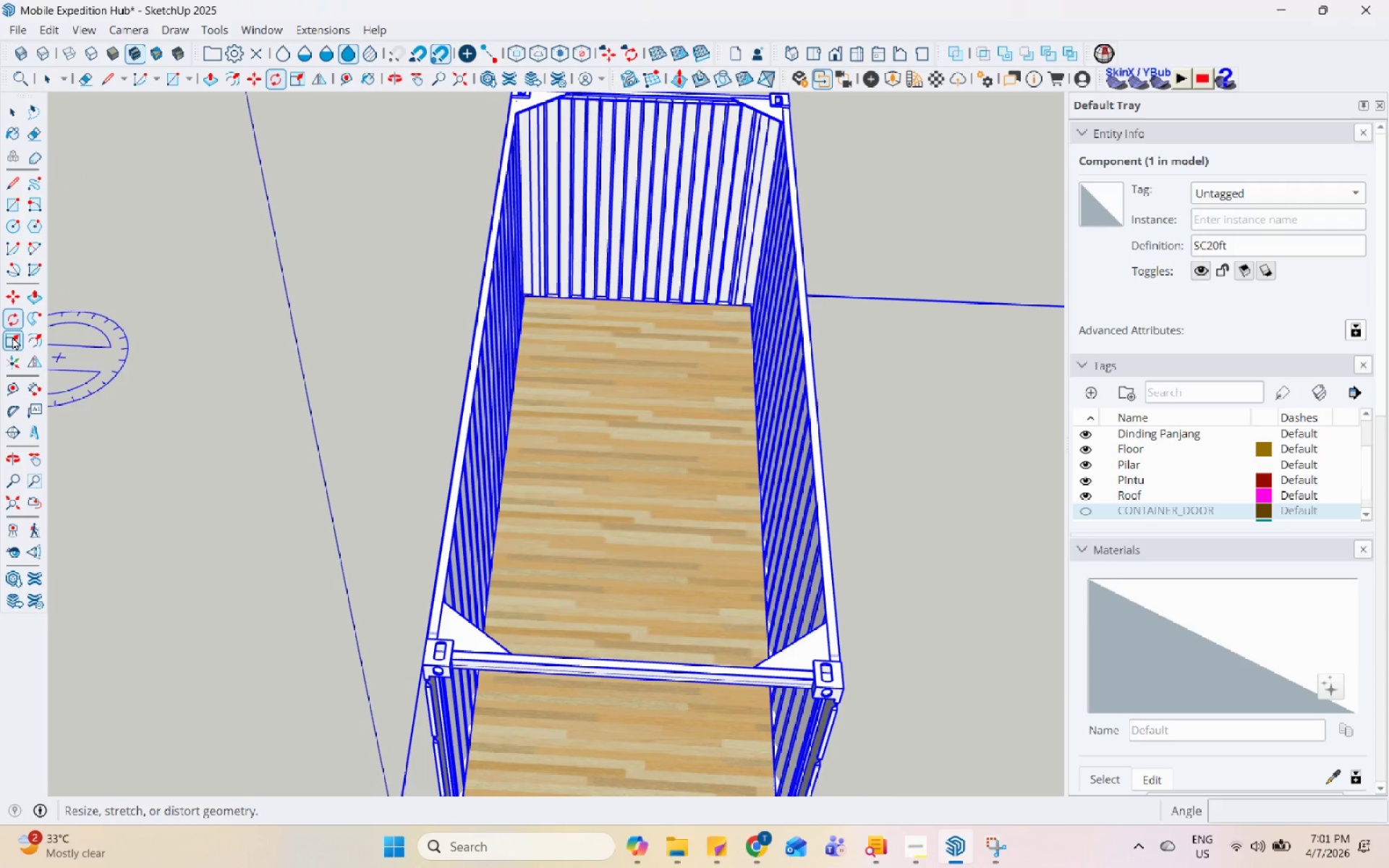 
key(Space)
 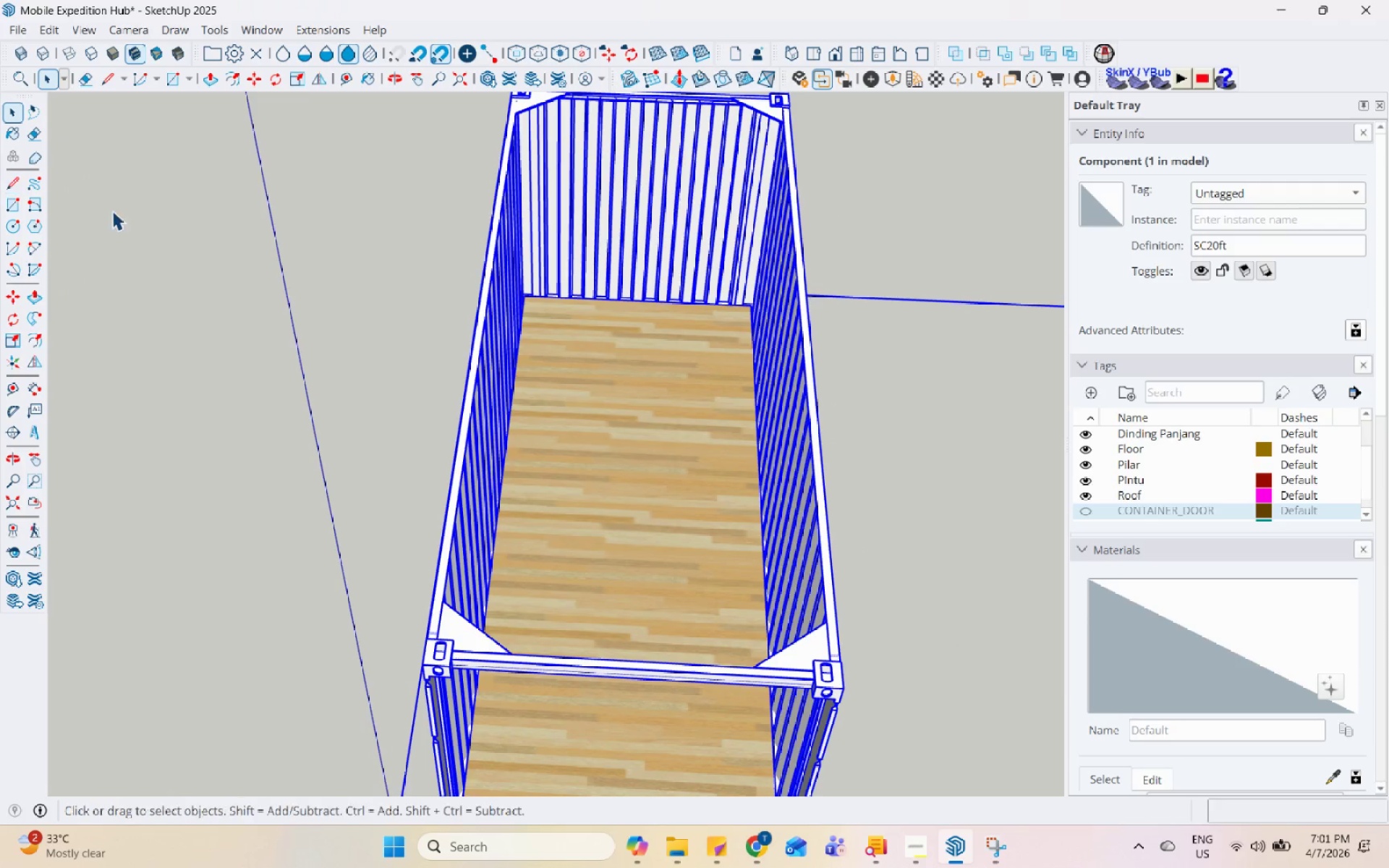 
scroll: coordinate [766, 553], scroll_direction: up, amount: 3.0
 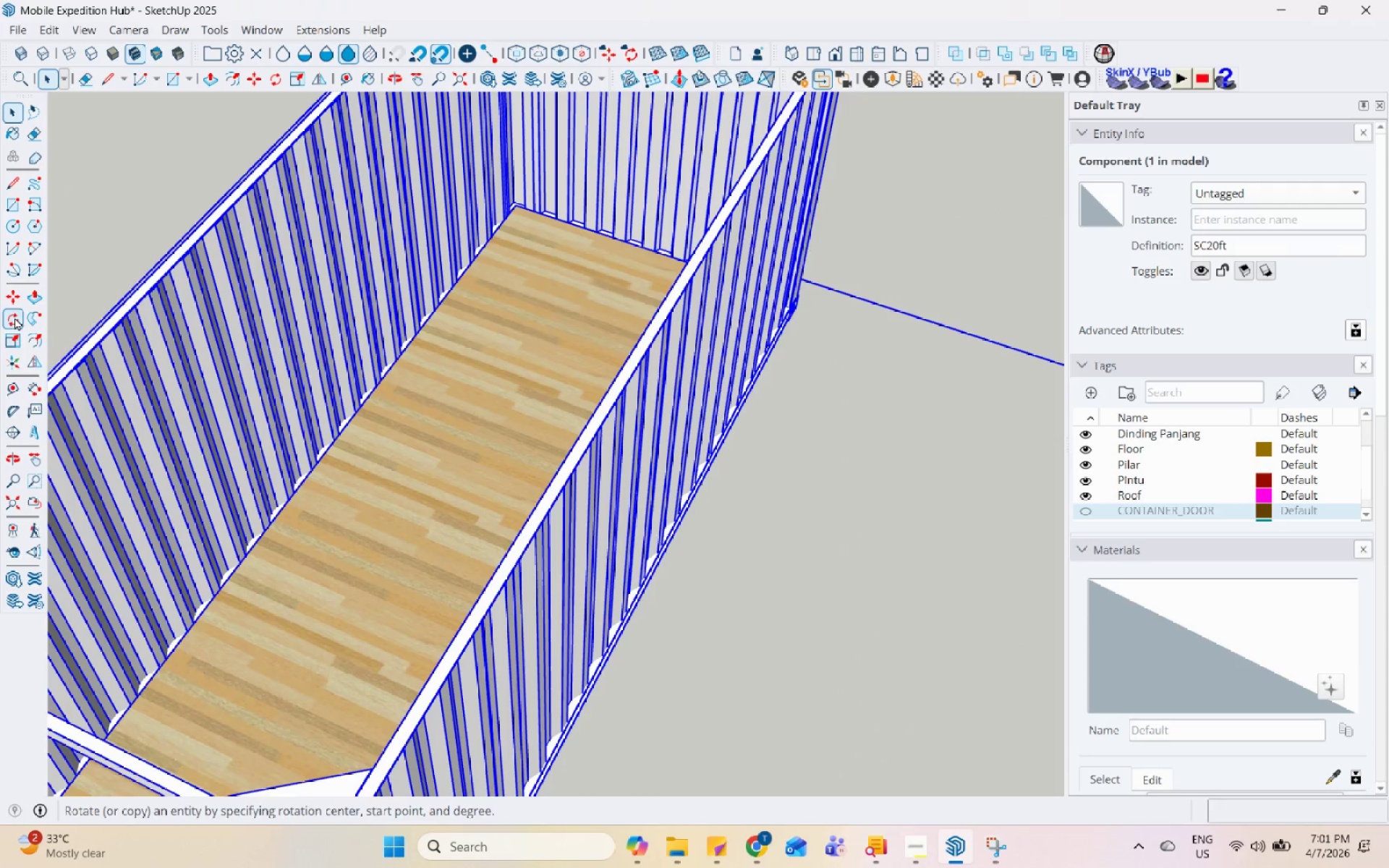 
left_click([7, 383])
 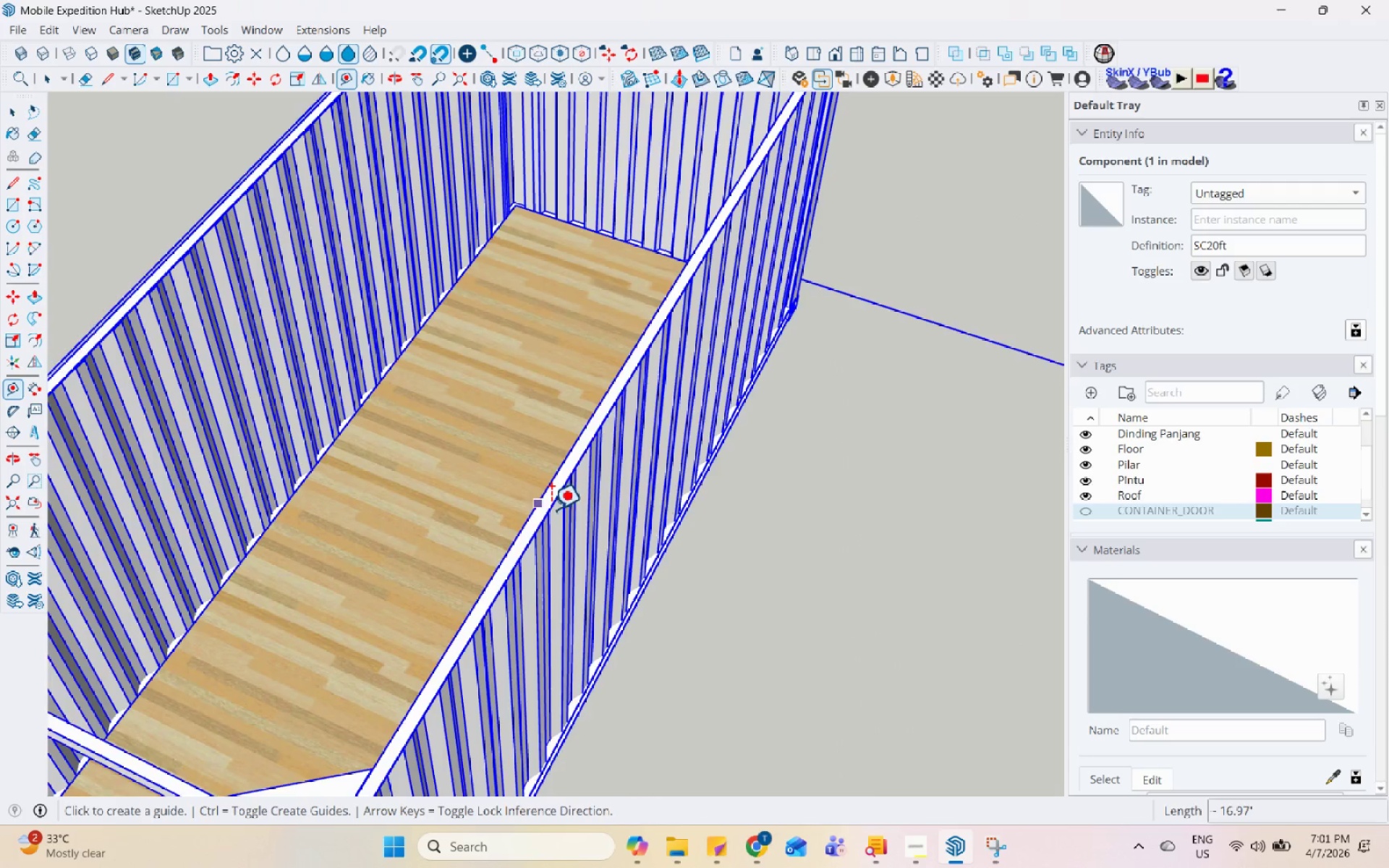 
scroll: coordinate [252, 681], scroll_direction: up, amount: 22.0
 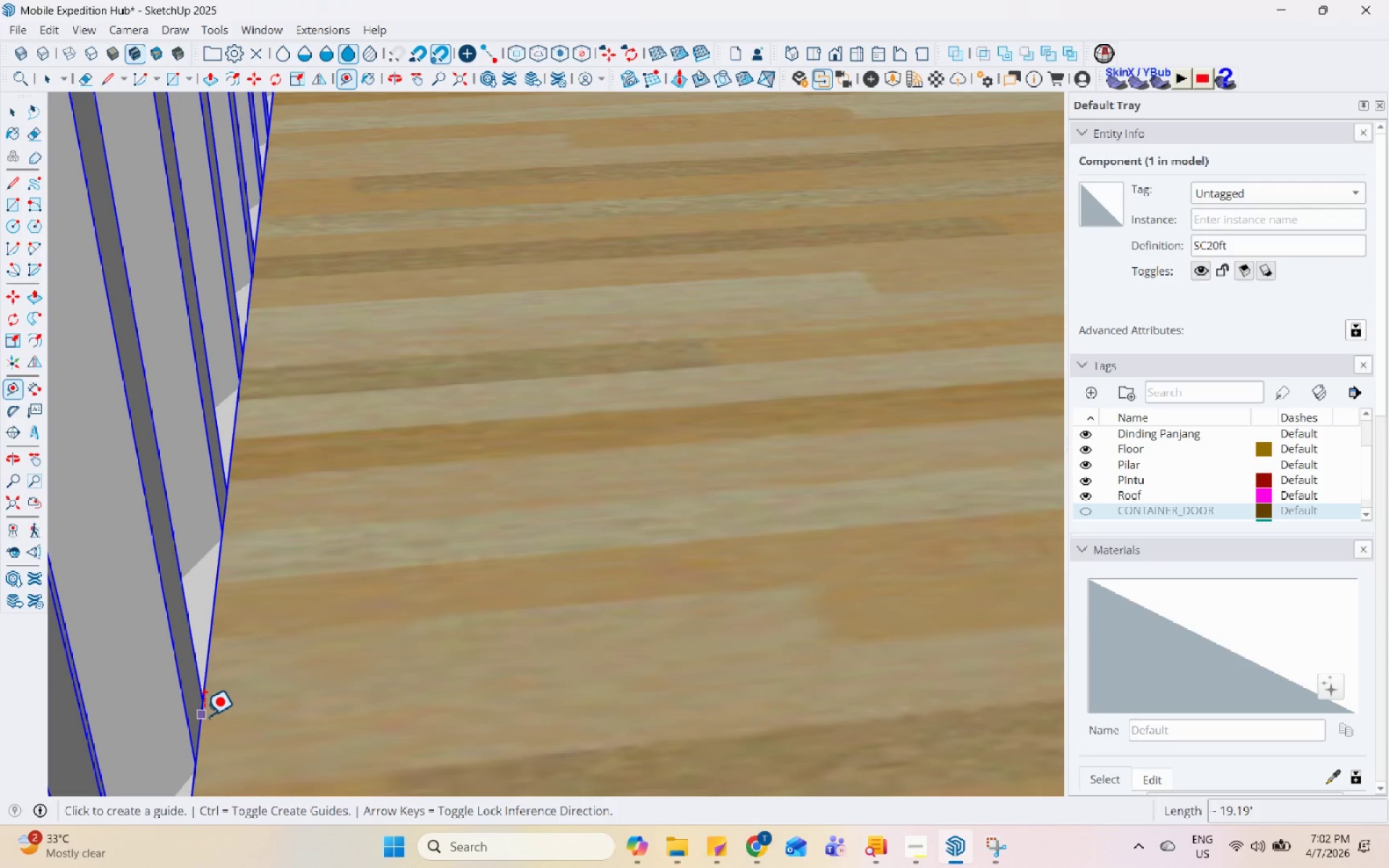 
left_click([201, 715])
 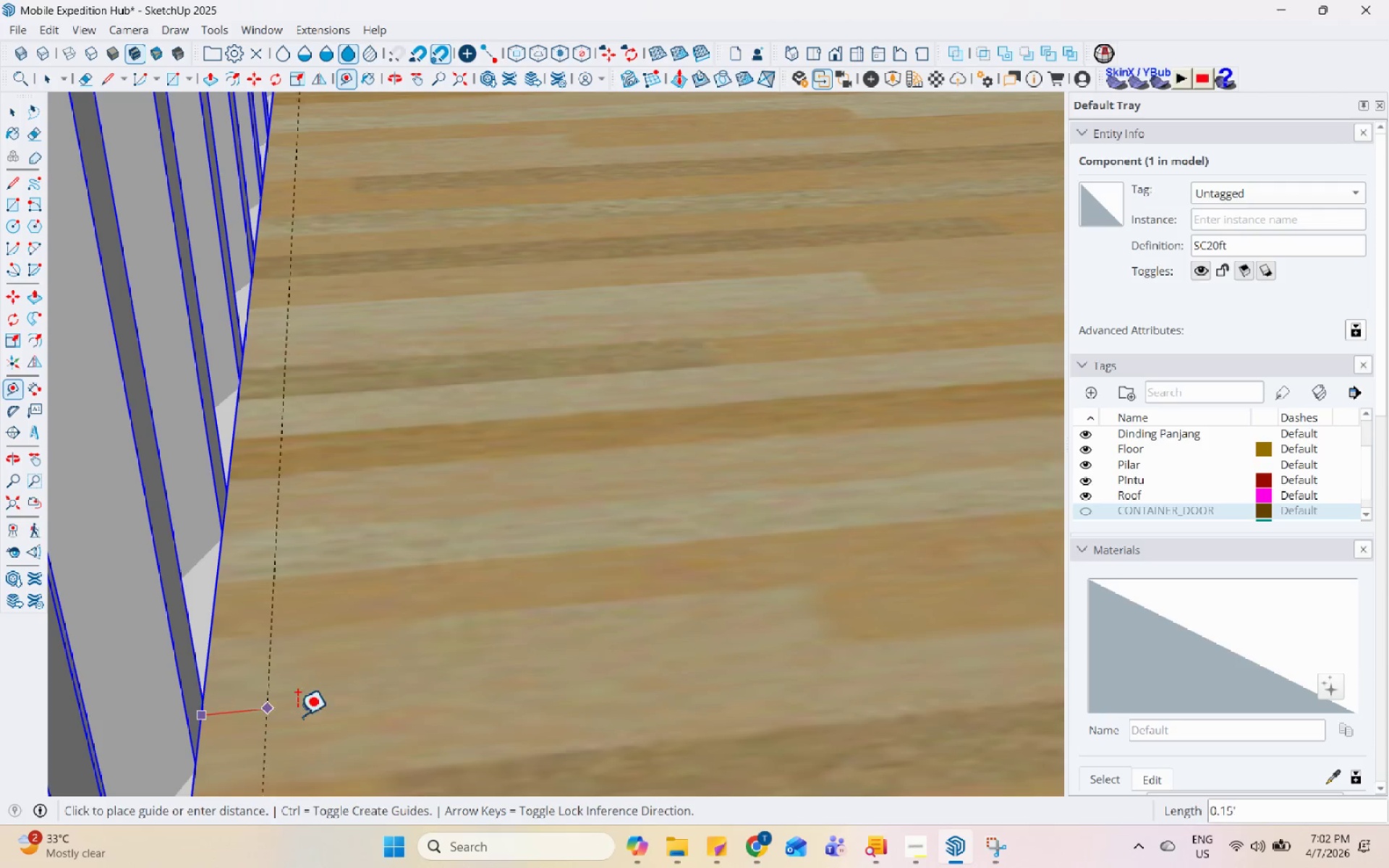 
scroll: coordinate [771, 683], scroll_direction: down, amount: 28.0
 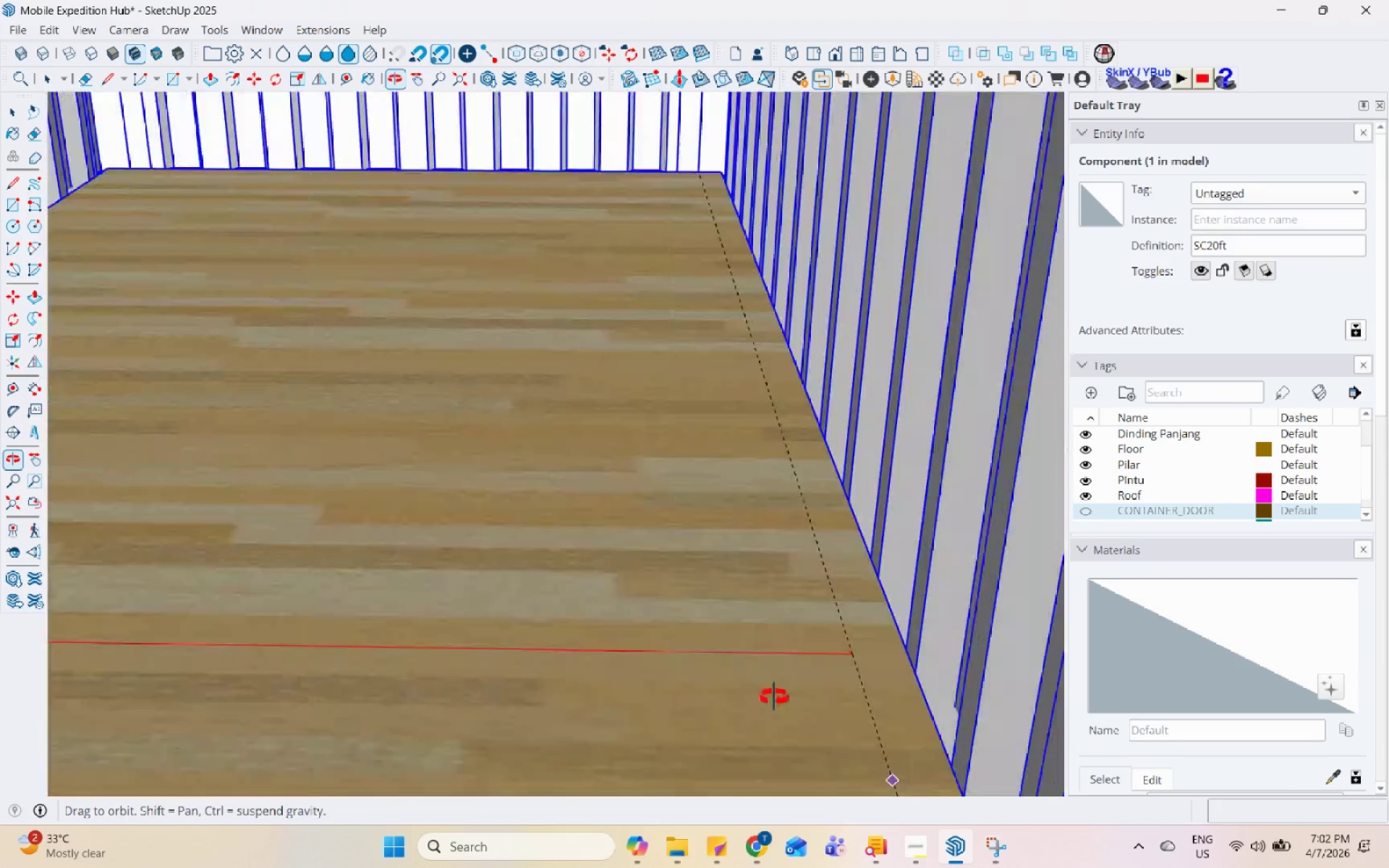 
scroll: coordinate [943, 745], scroll_direction: up, amount: 3.0
 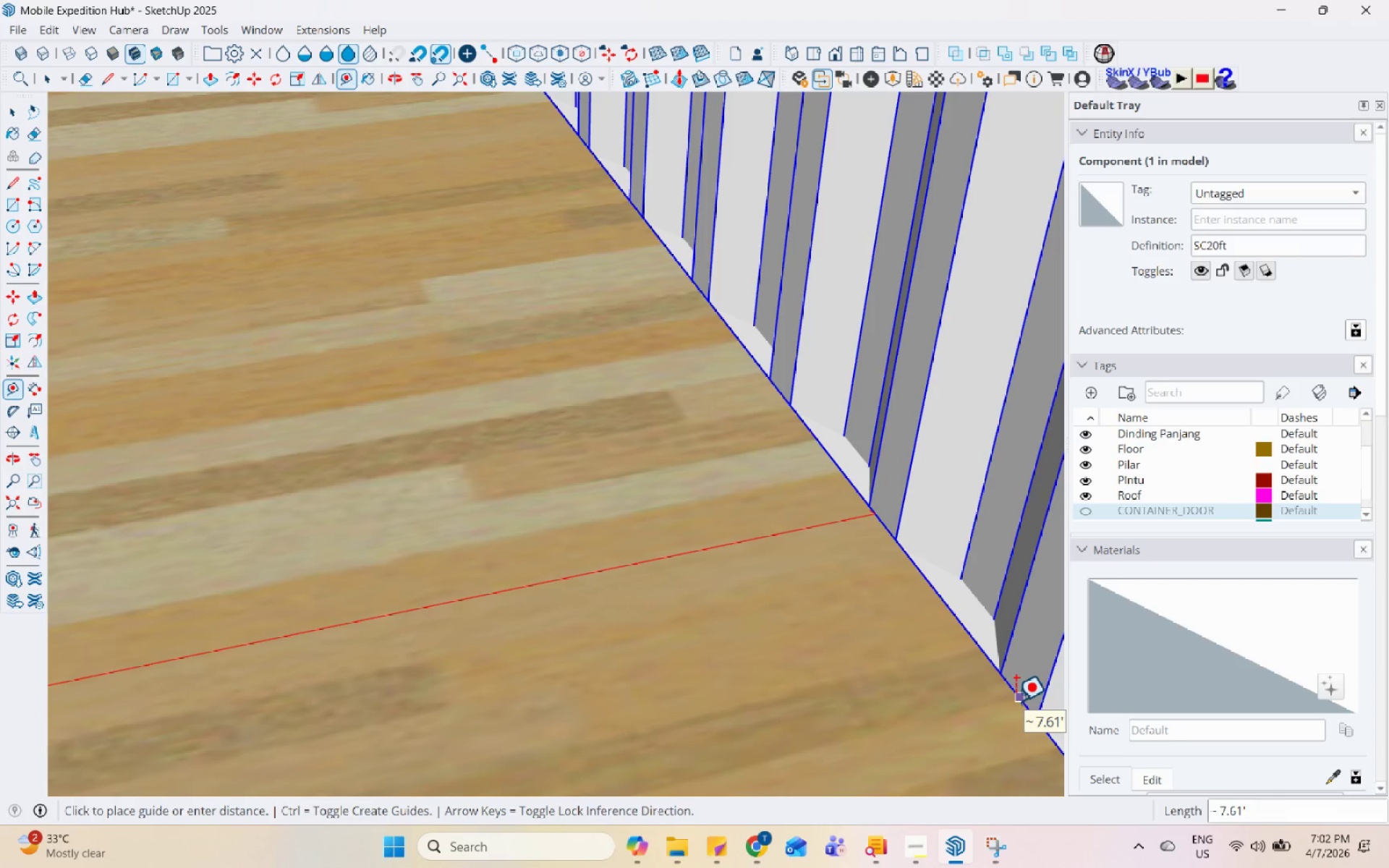 
left_click([1015, 701])
 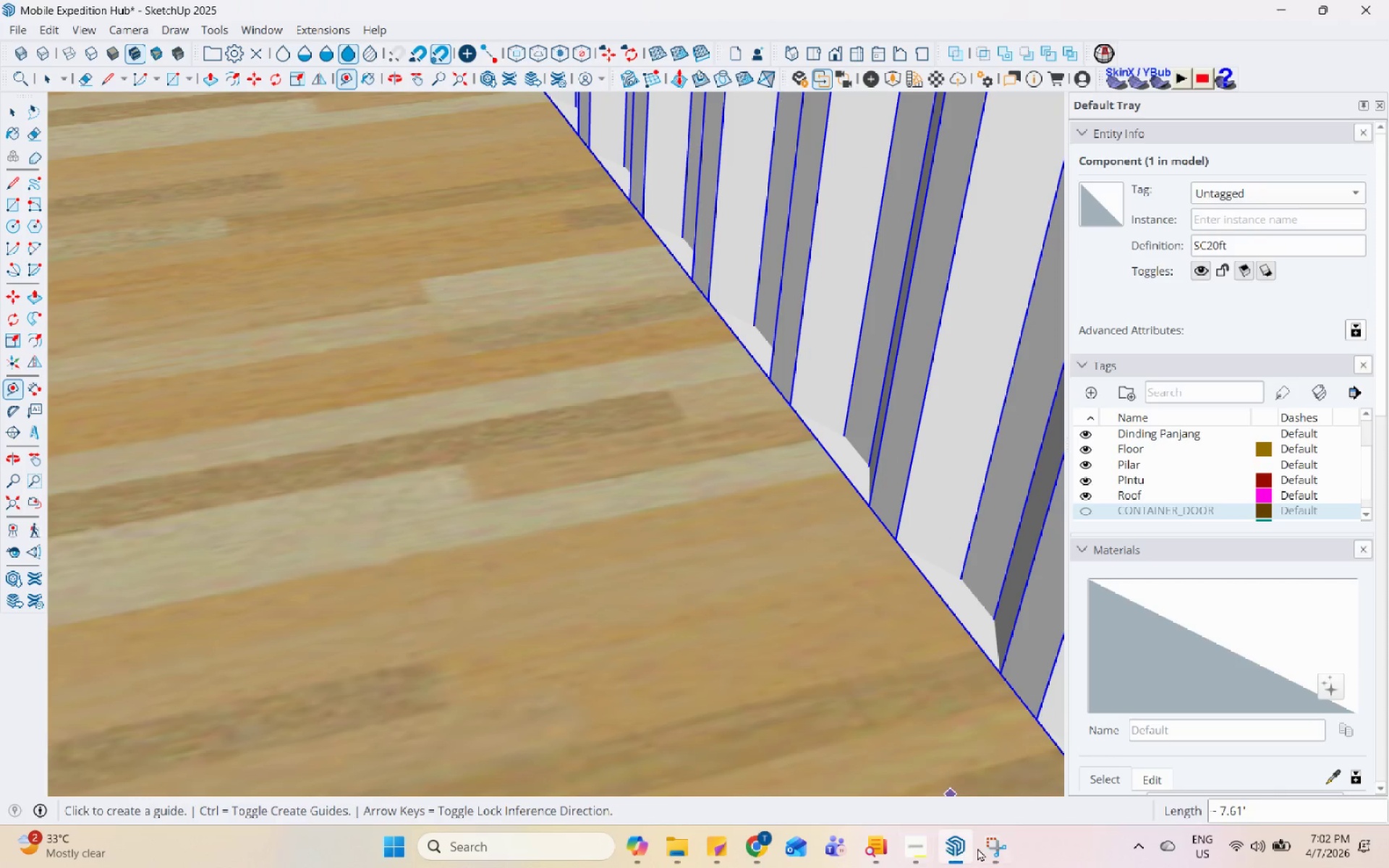 
left_click([982, 847])
 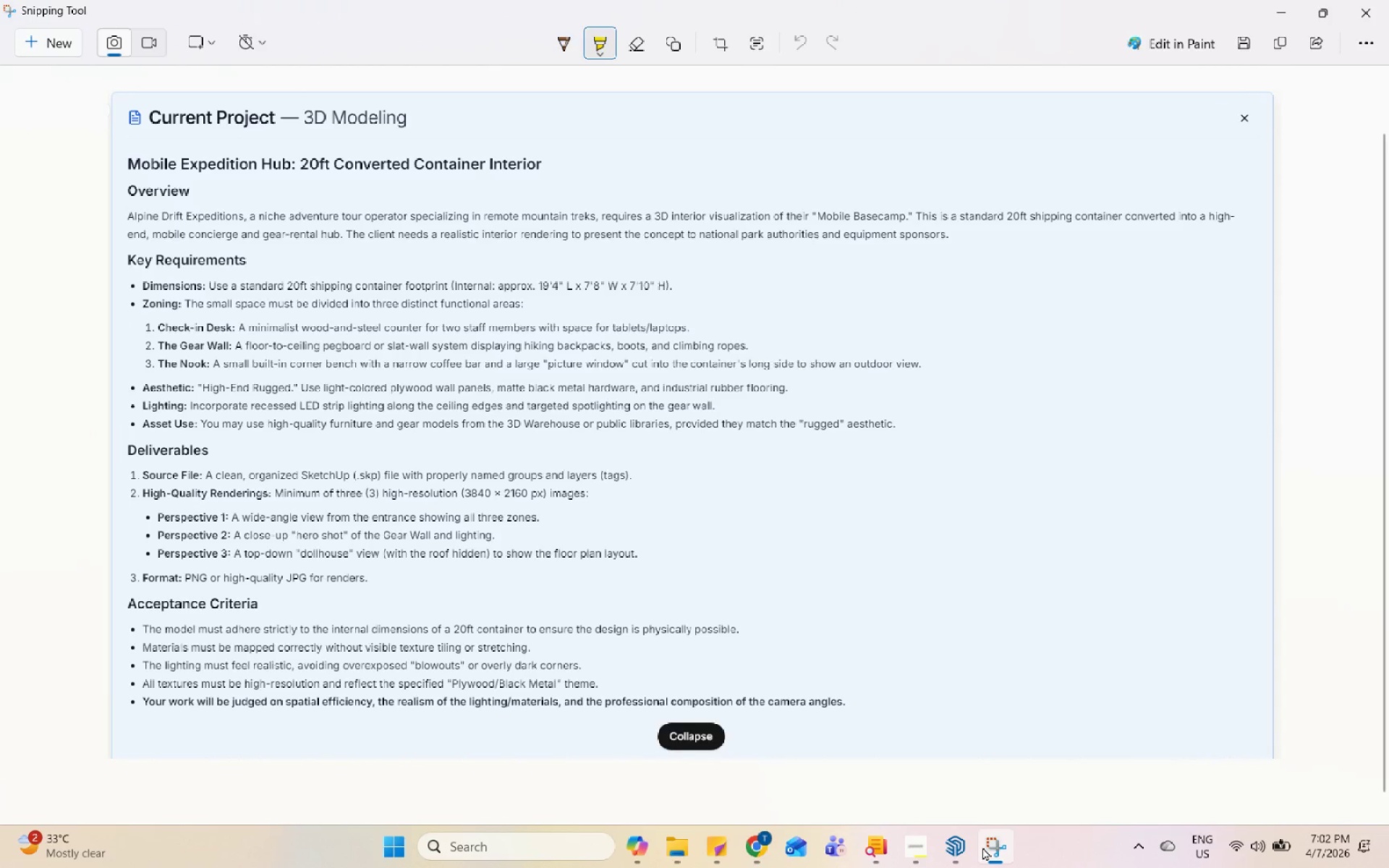 
left_click([982, 847])
 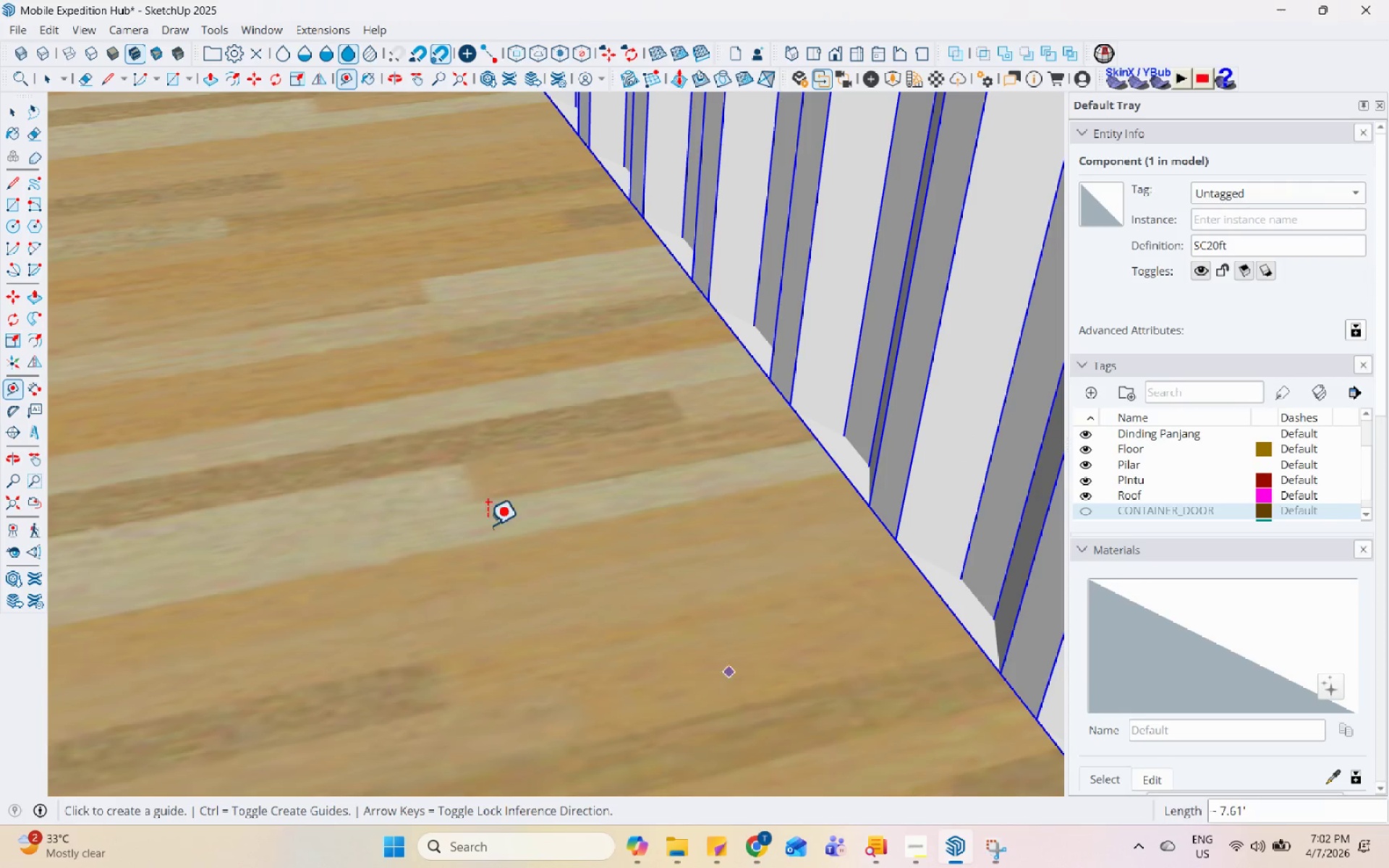 
scroll: coordinate [687, 669], scroll_direction: down, amount: 21.0
 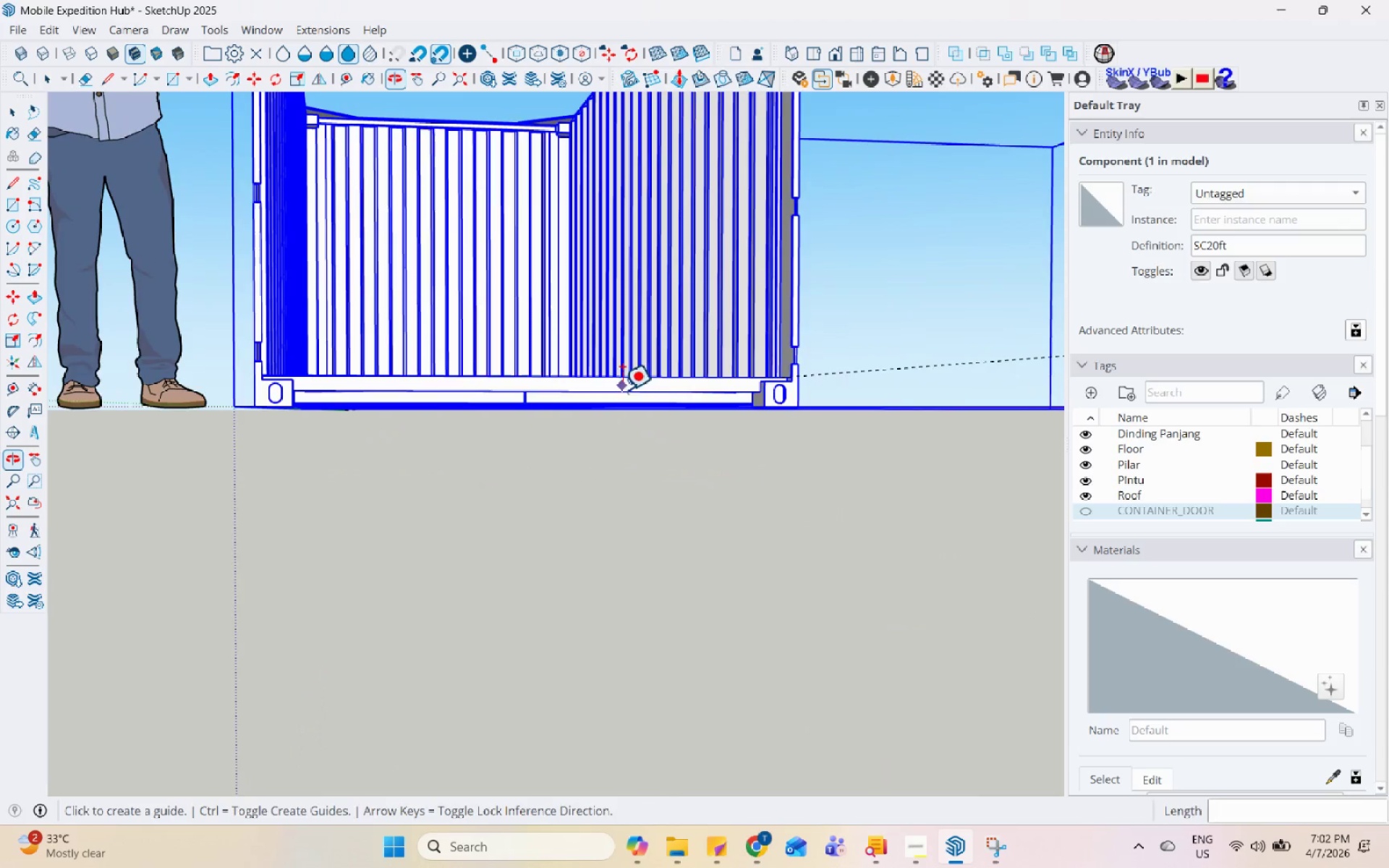 
scroll: coordinate [372, 738], scroll_direction: up, amount: 21.0
 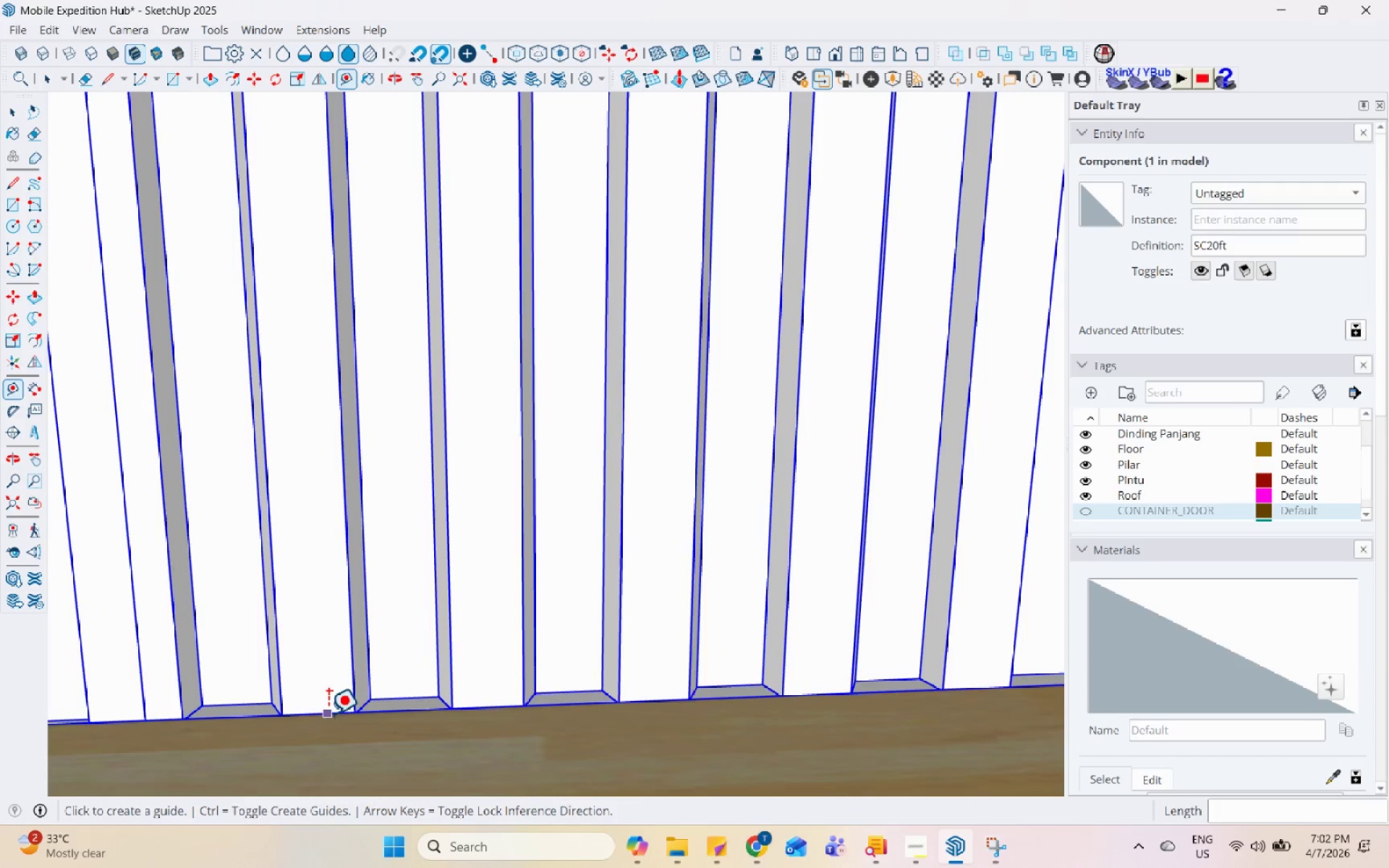 
left_click([326, 714])
 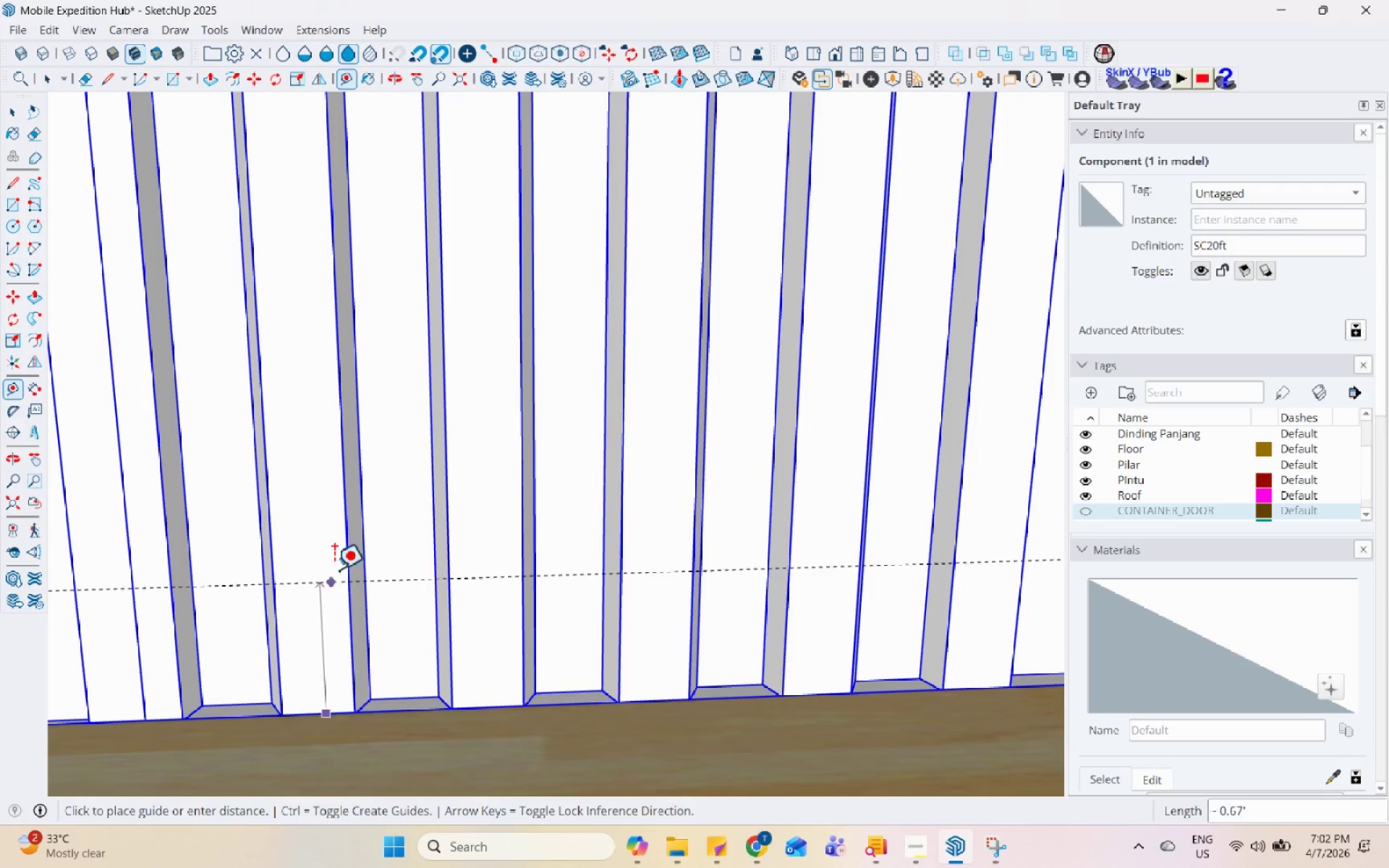 
scroll: coordinate [340, 636], scroll_direction: down, amount: 14.0
 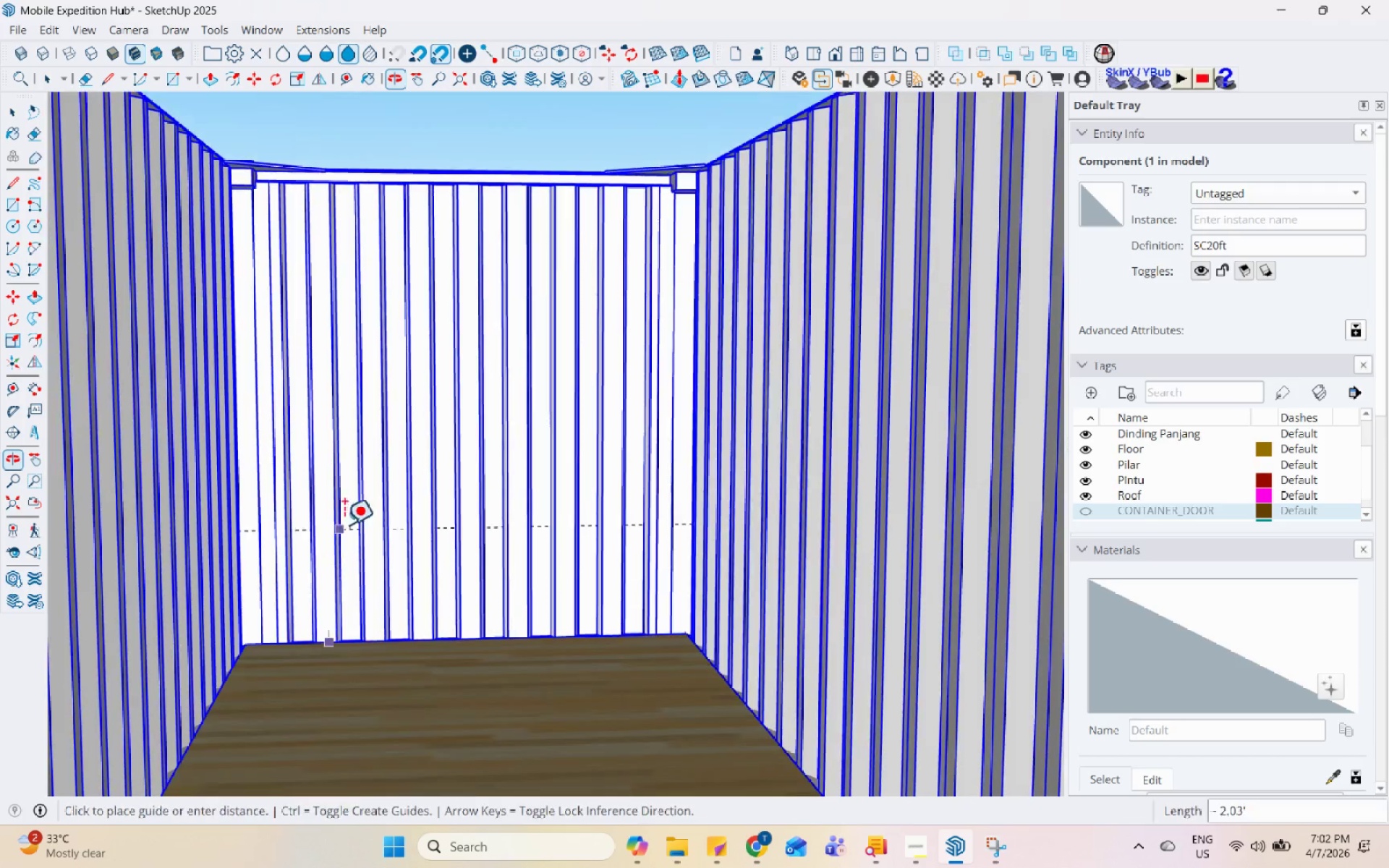 
scroll: coordinate [325, 138], scroll_direction: up, amount: 15.0
 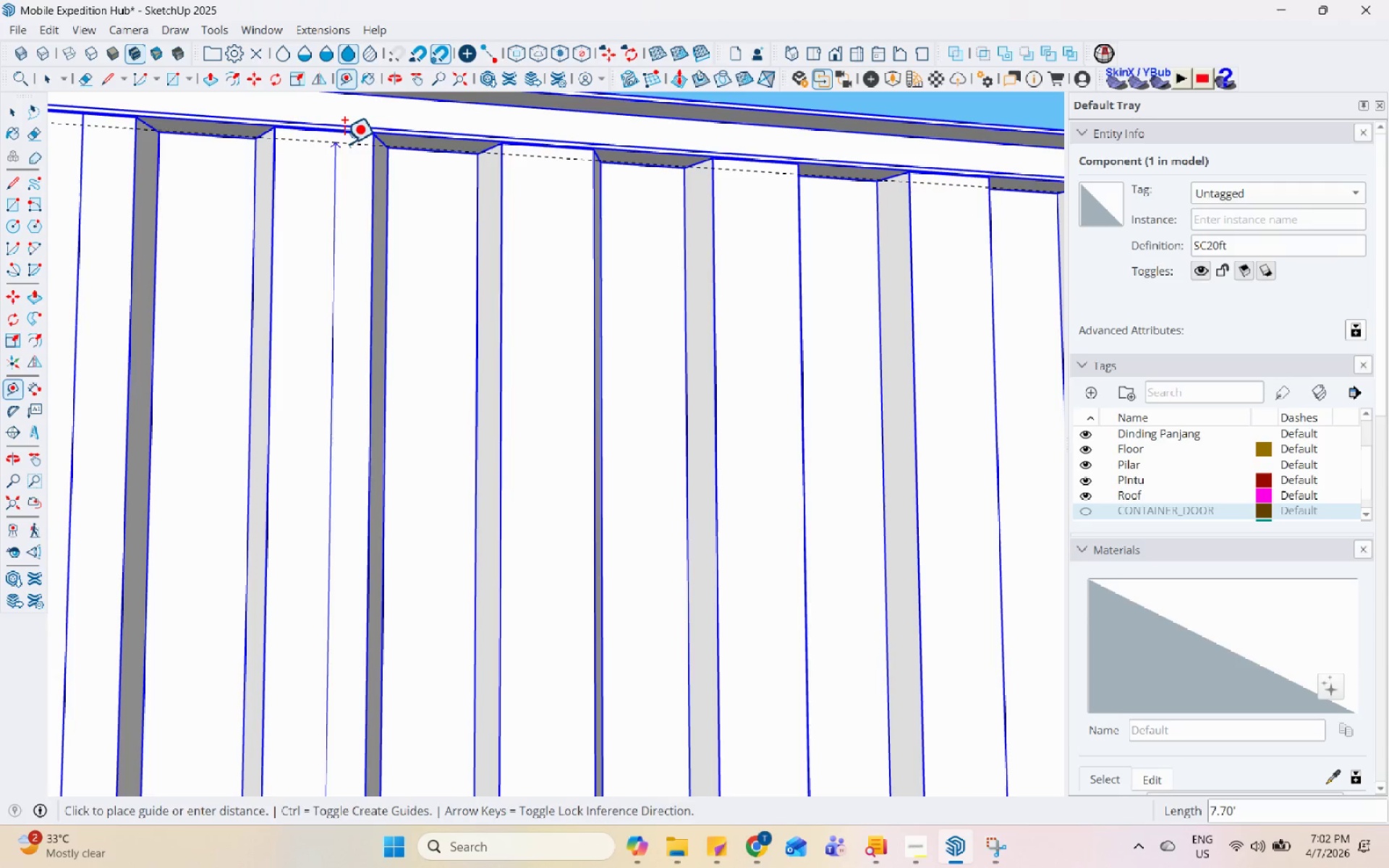 
scroll: coordinate [341, 199], scroll_direction: down, amount: 4.0
 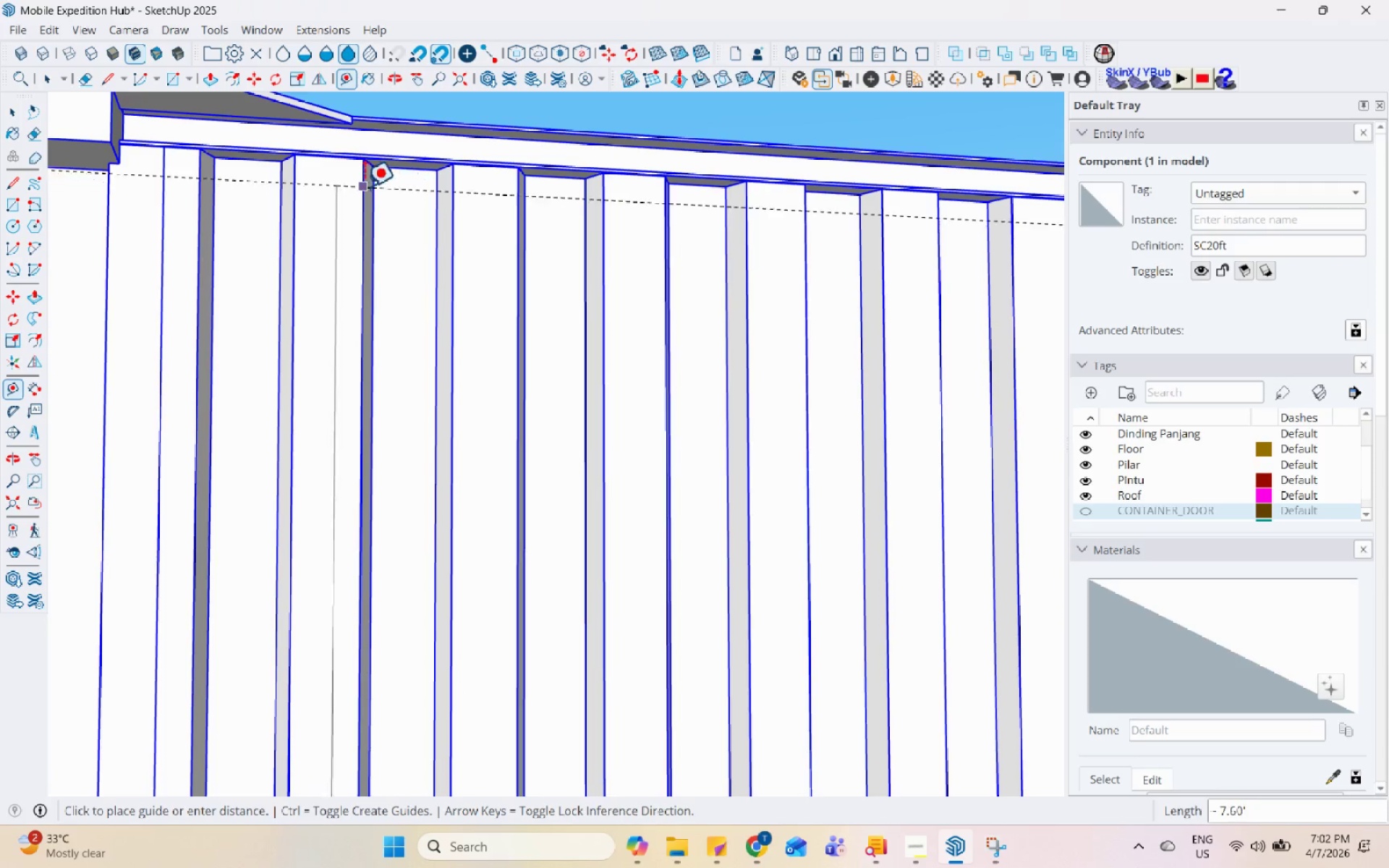 
mouse_move([351, 129])
 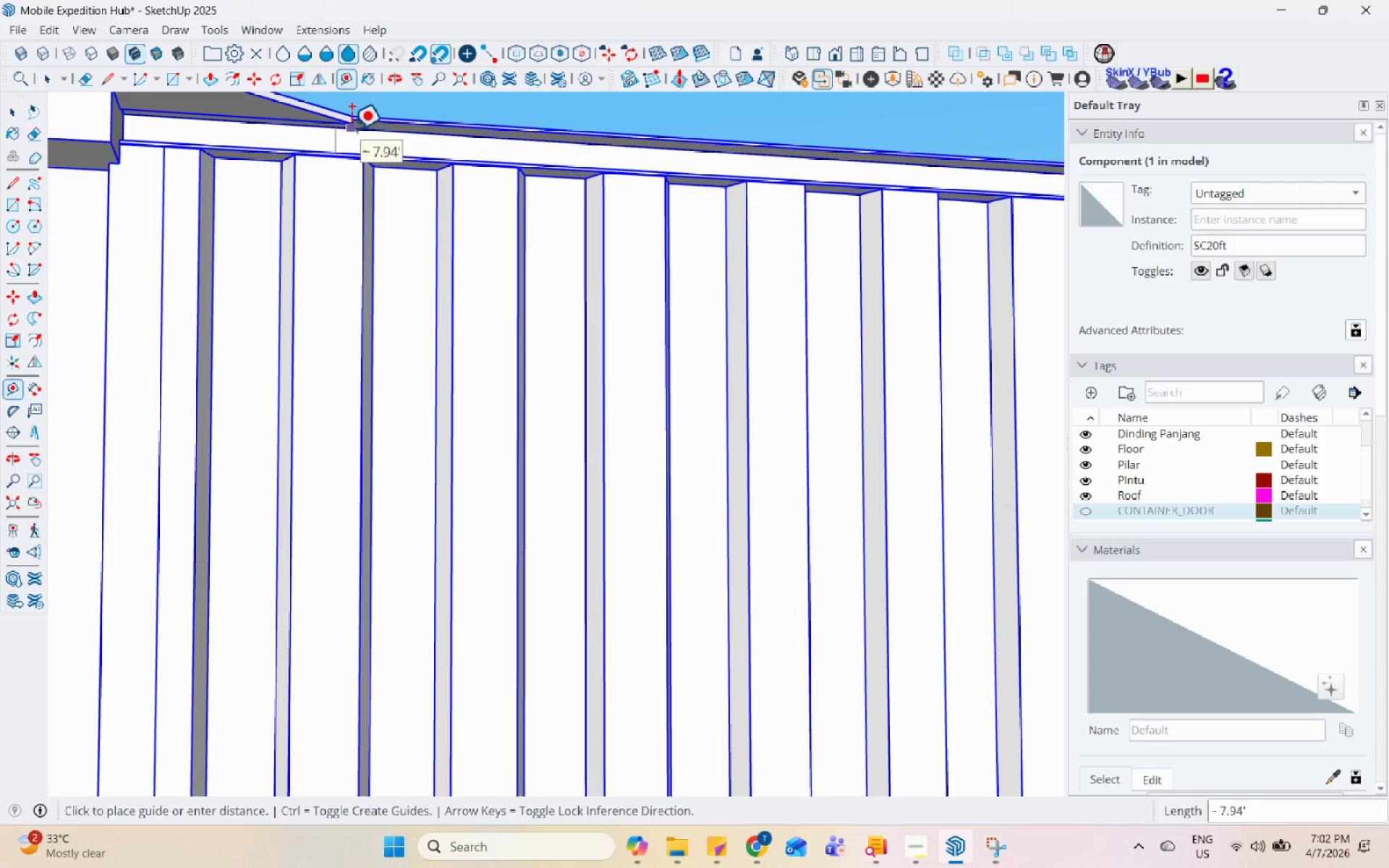 
key(Space)
 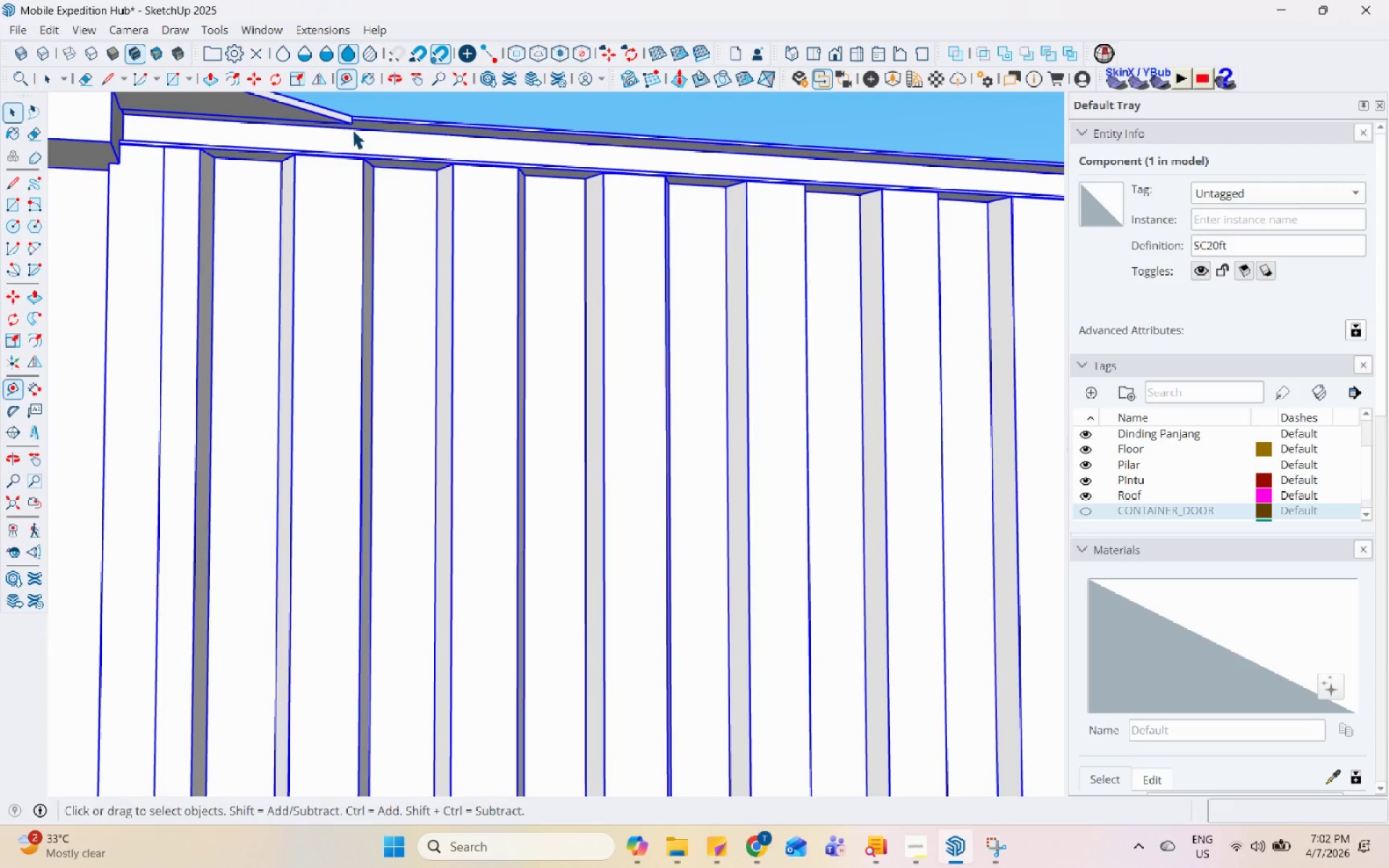 
scroll: coordinate [273, 573], scroll_direction: down, amount: 4.0
 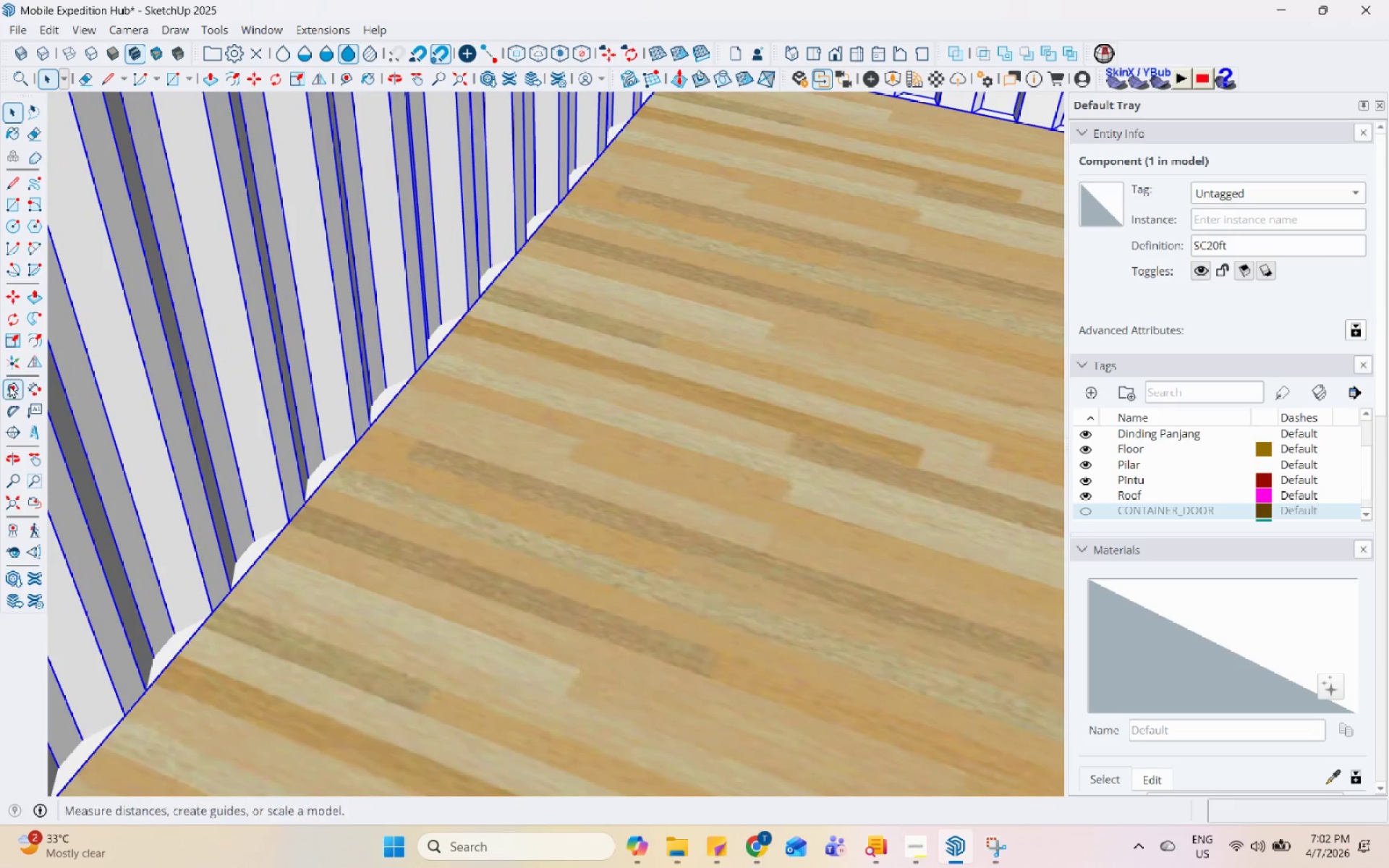 
left_click([12, 388])
 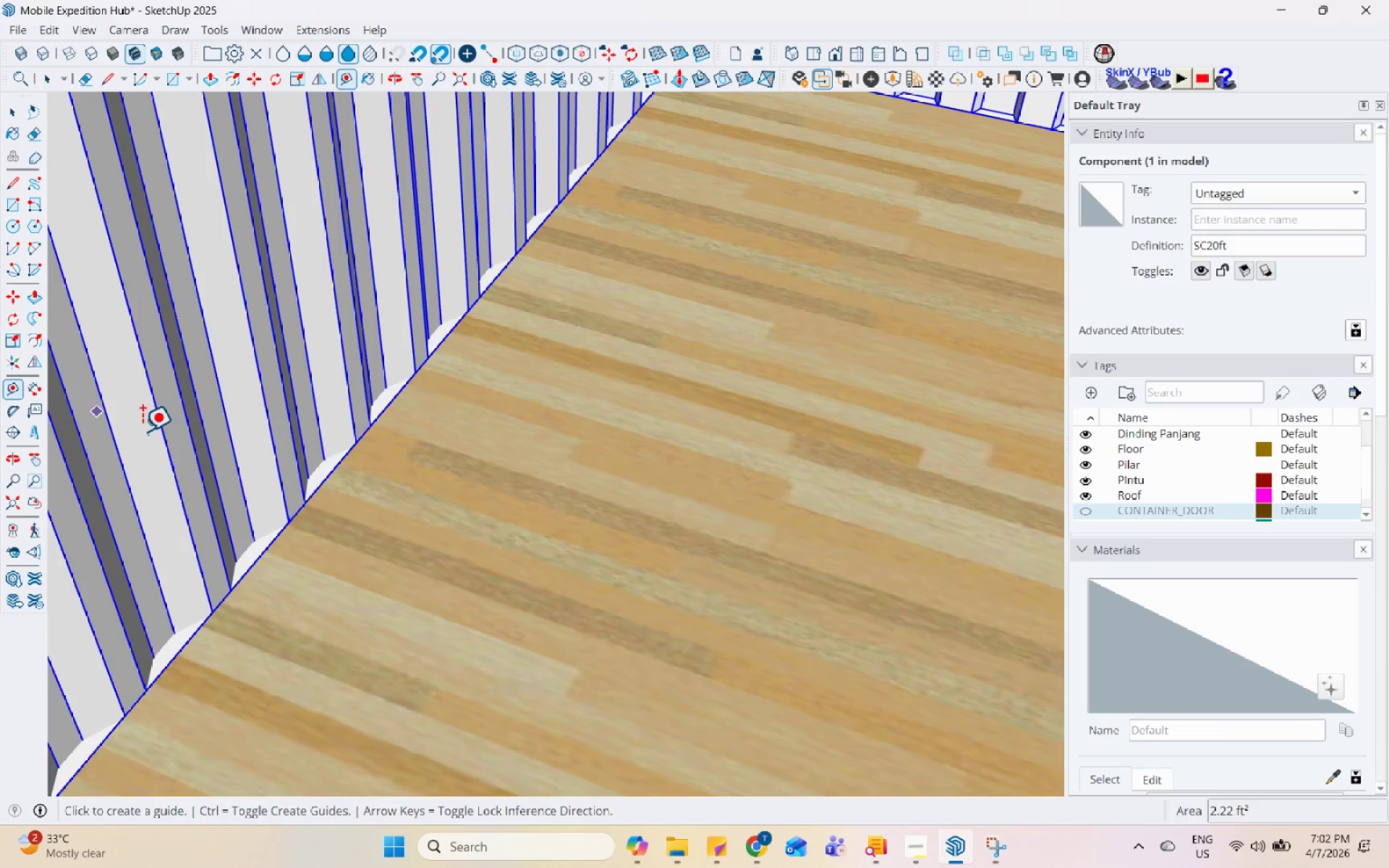 
scroll: coordinate [266, 589], scroll_direction: up, amount: 9.0
 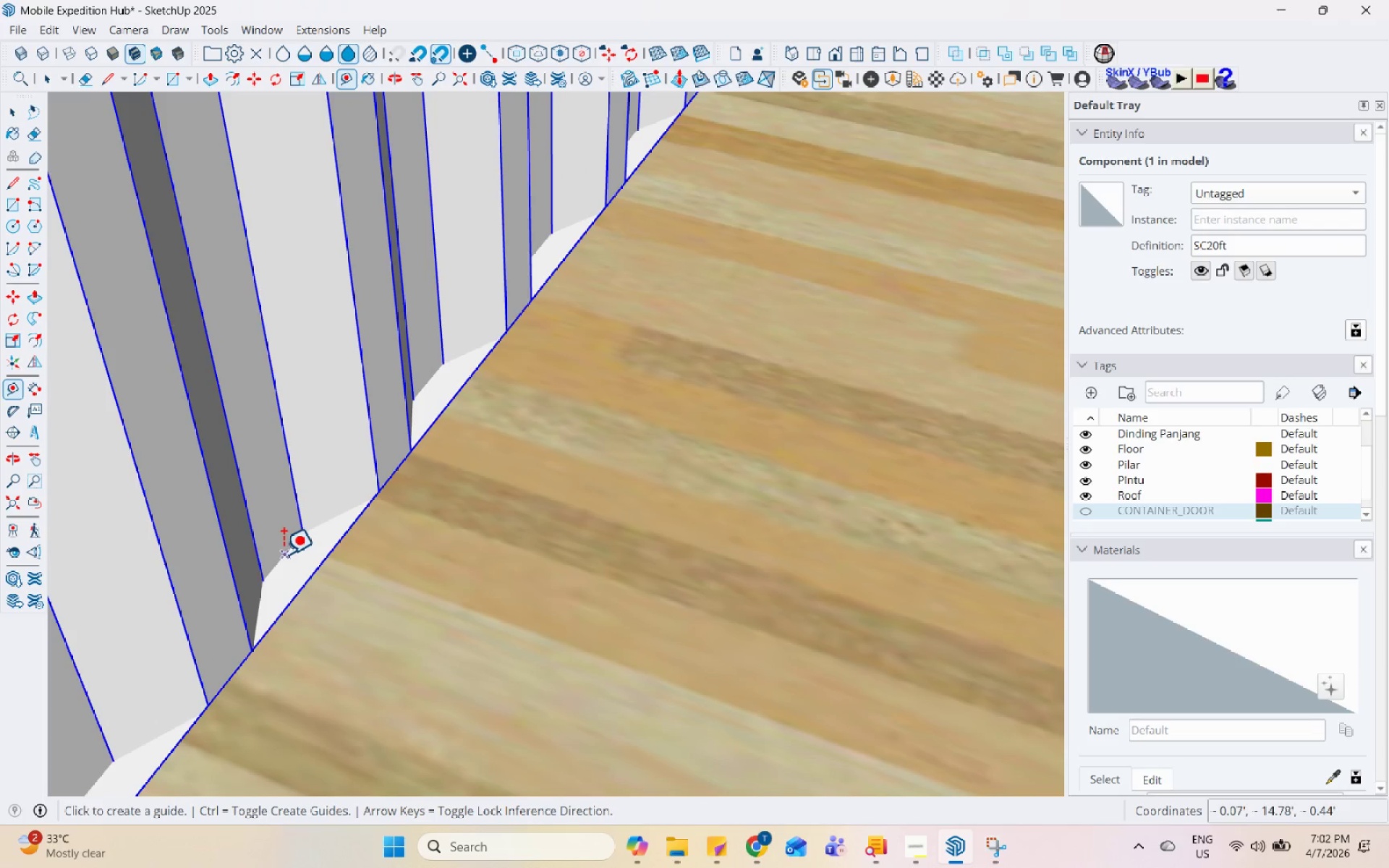 
left_click([283, 554])
 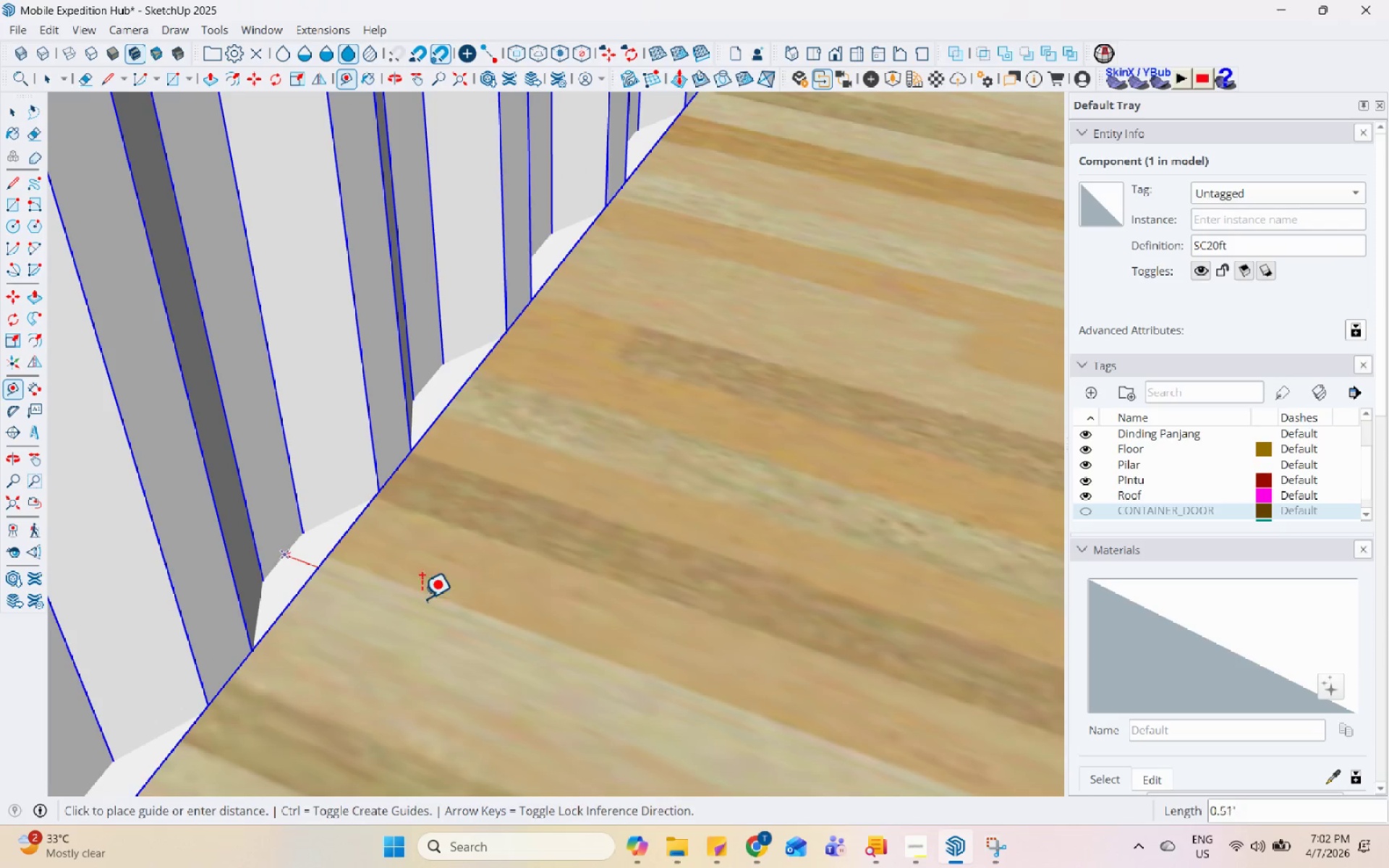 
scroll: coordinate [589, 665], scroll_direction: down, amount: 23.0
 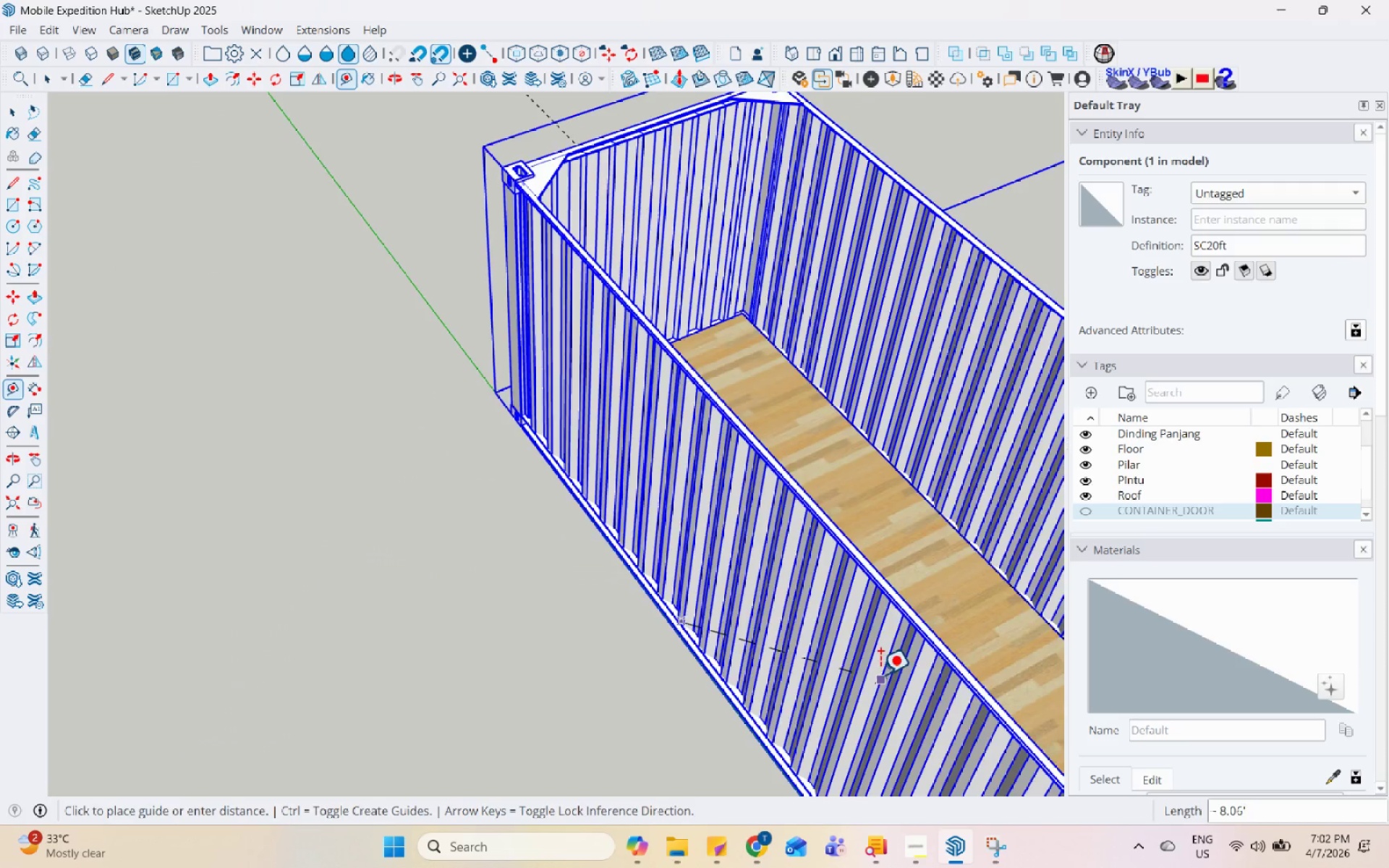 
scroll: coordinate [756, 563], scroll_direction: up, amount: 12.0
 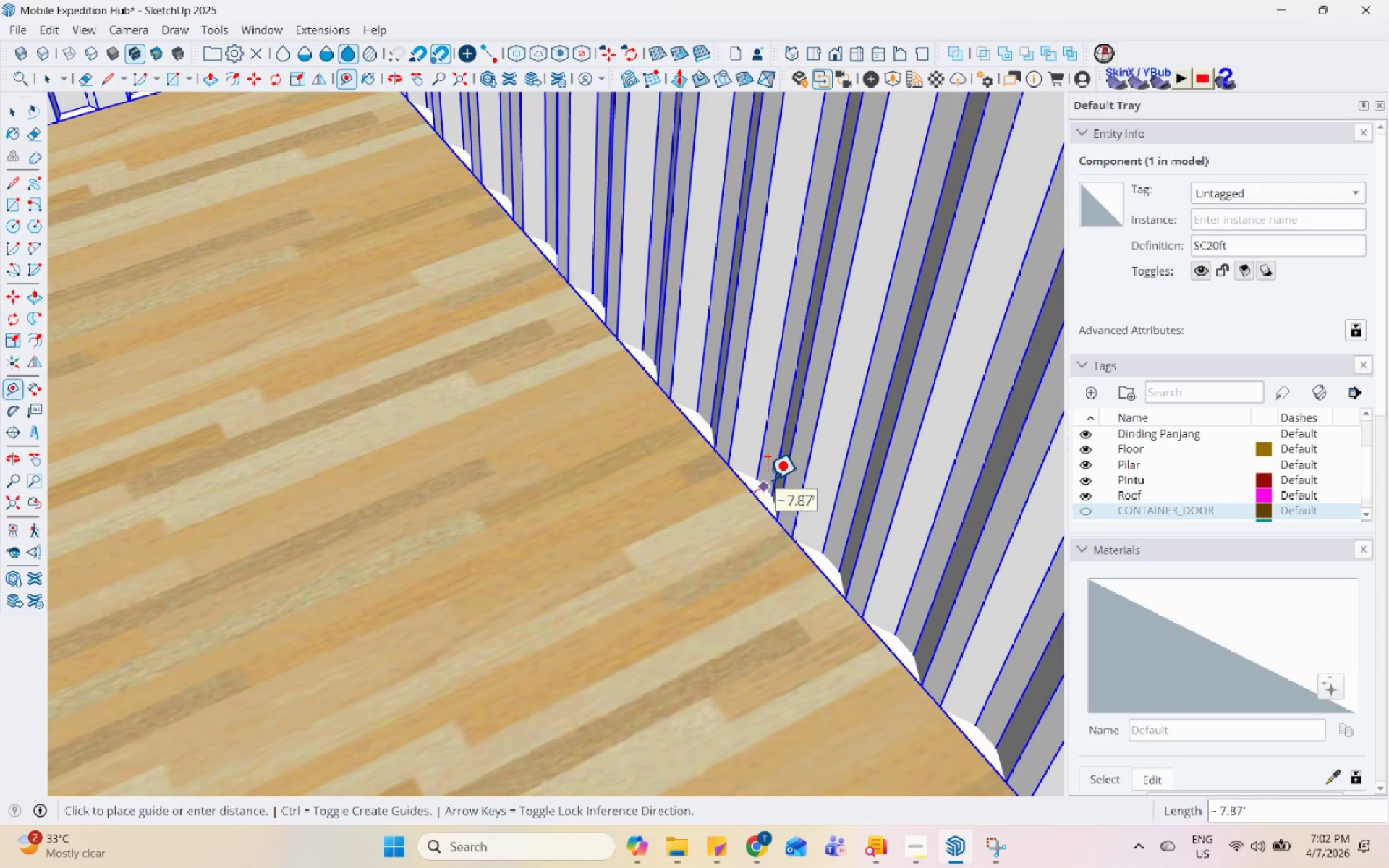 
key(Space)
 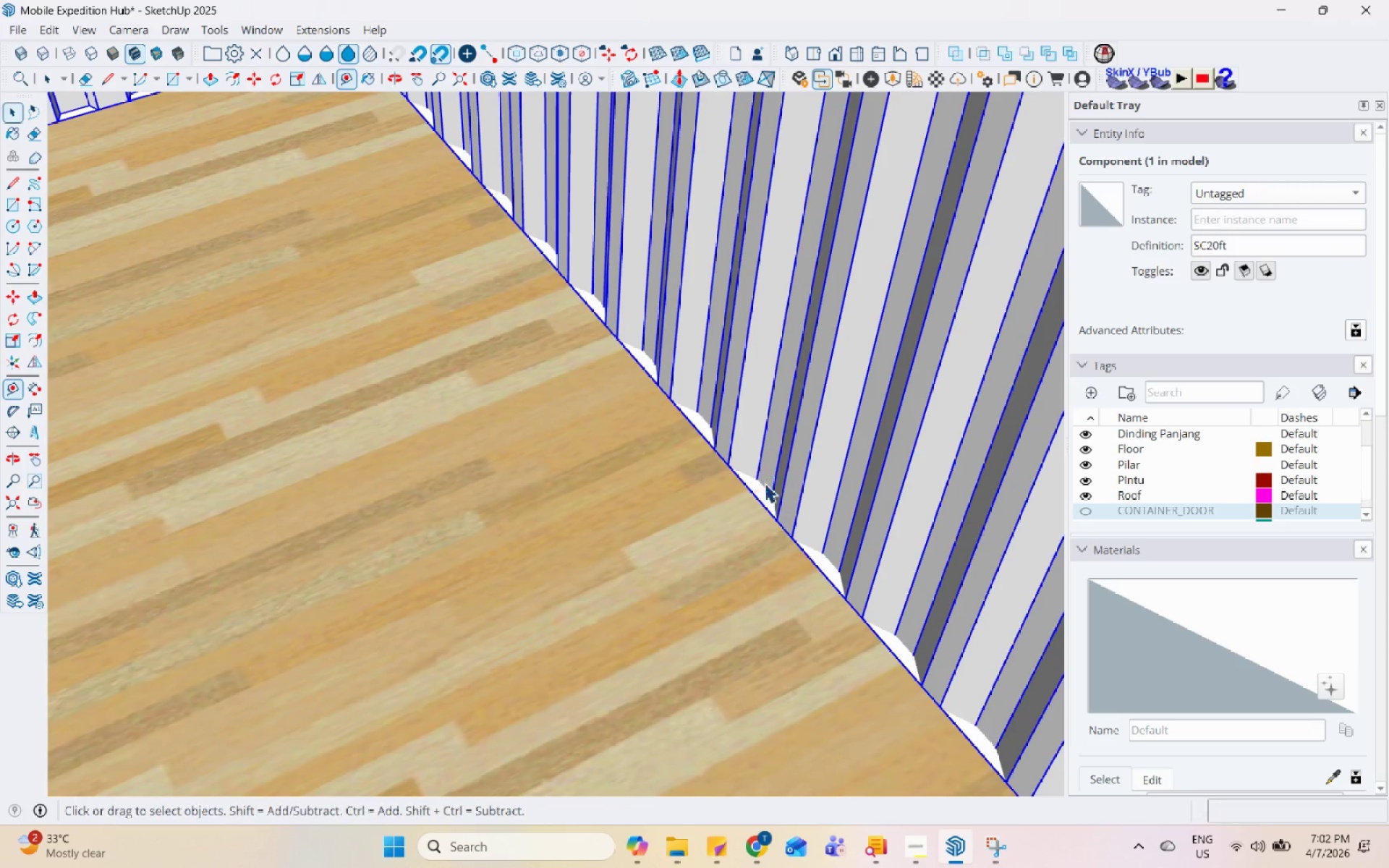 
scroll: coordinate [740, 553], scroll_direction: down, amount: 11.0
 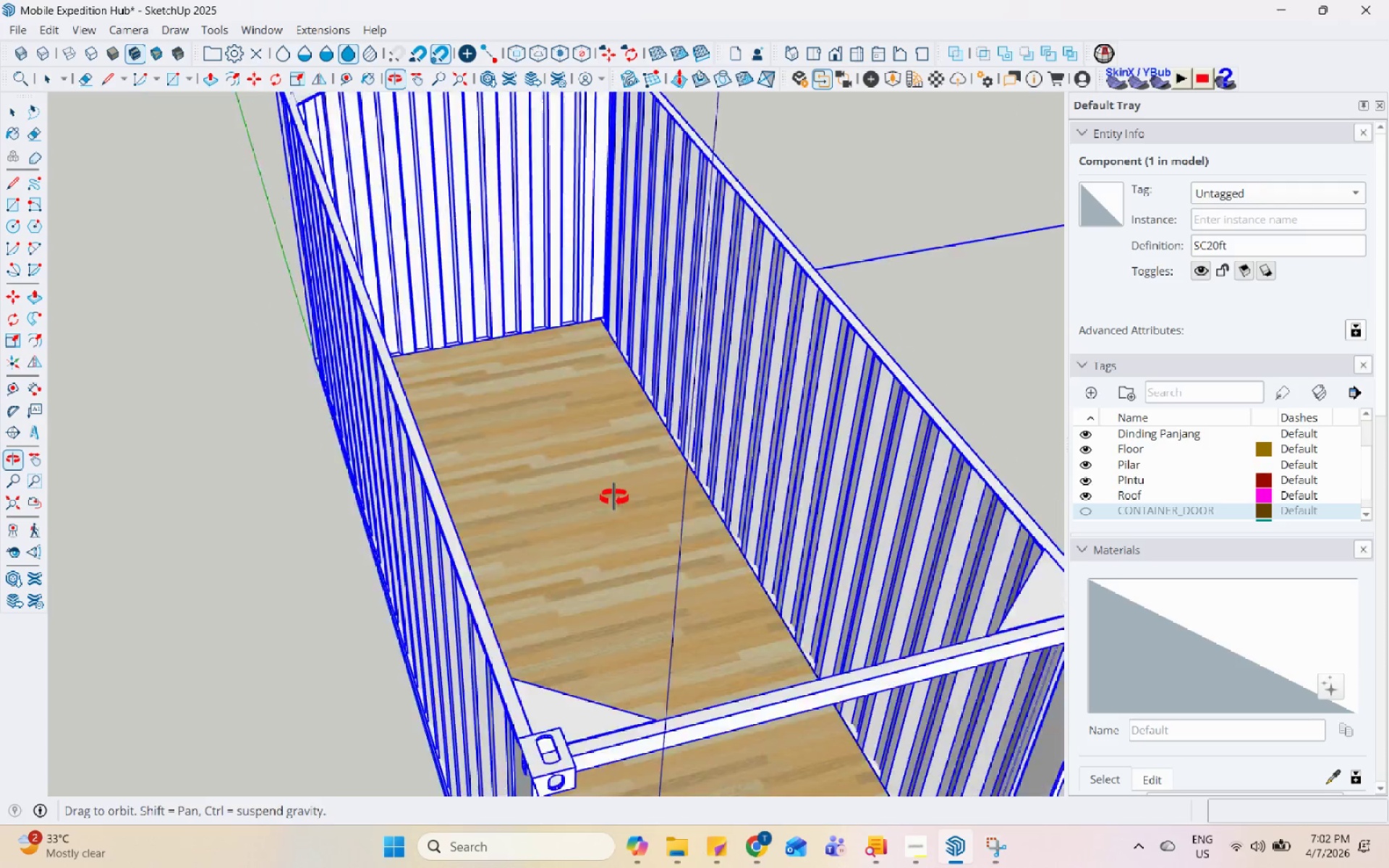 
key(Escape)
 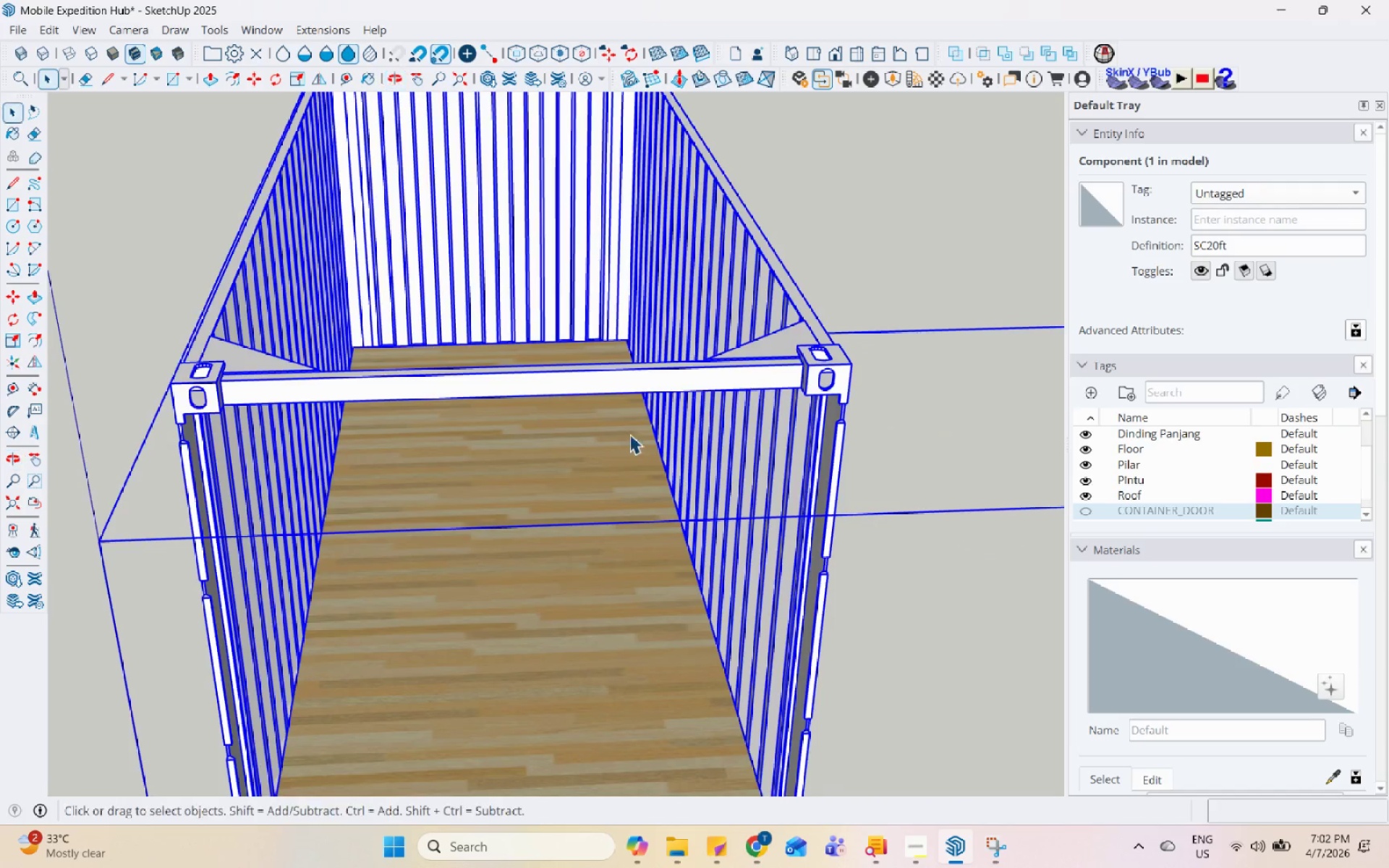 
left_click([862, 575])
 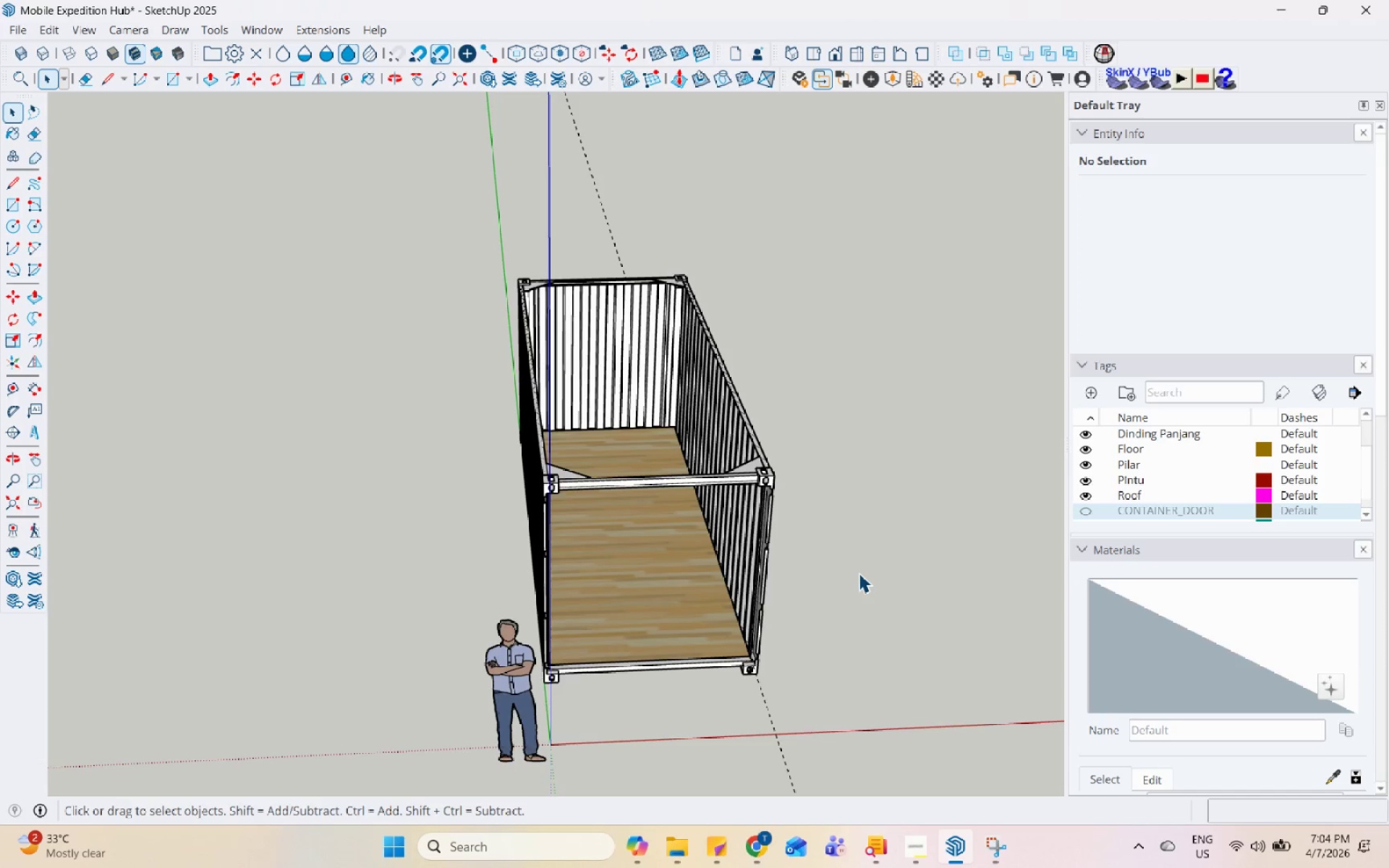 
scroll: coordinate [742, 556], scroll_direction: down, amount: 9.0
 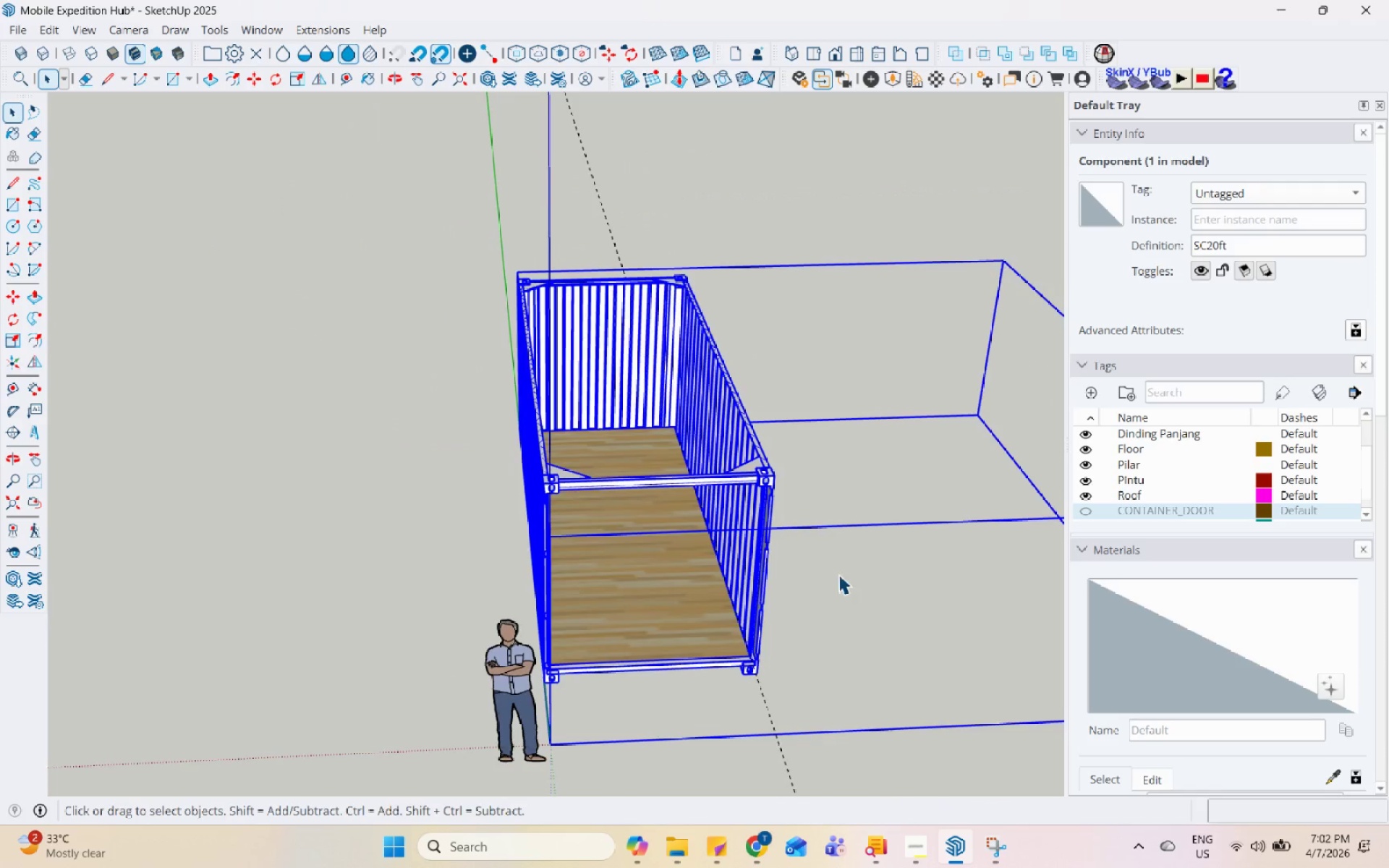 
wait(102.69)
 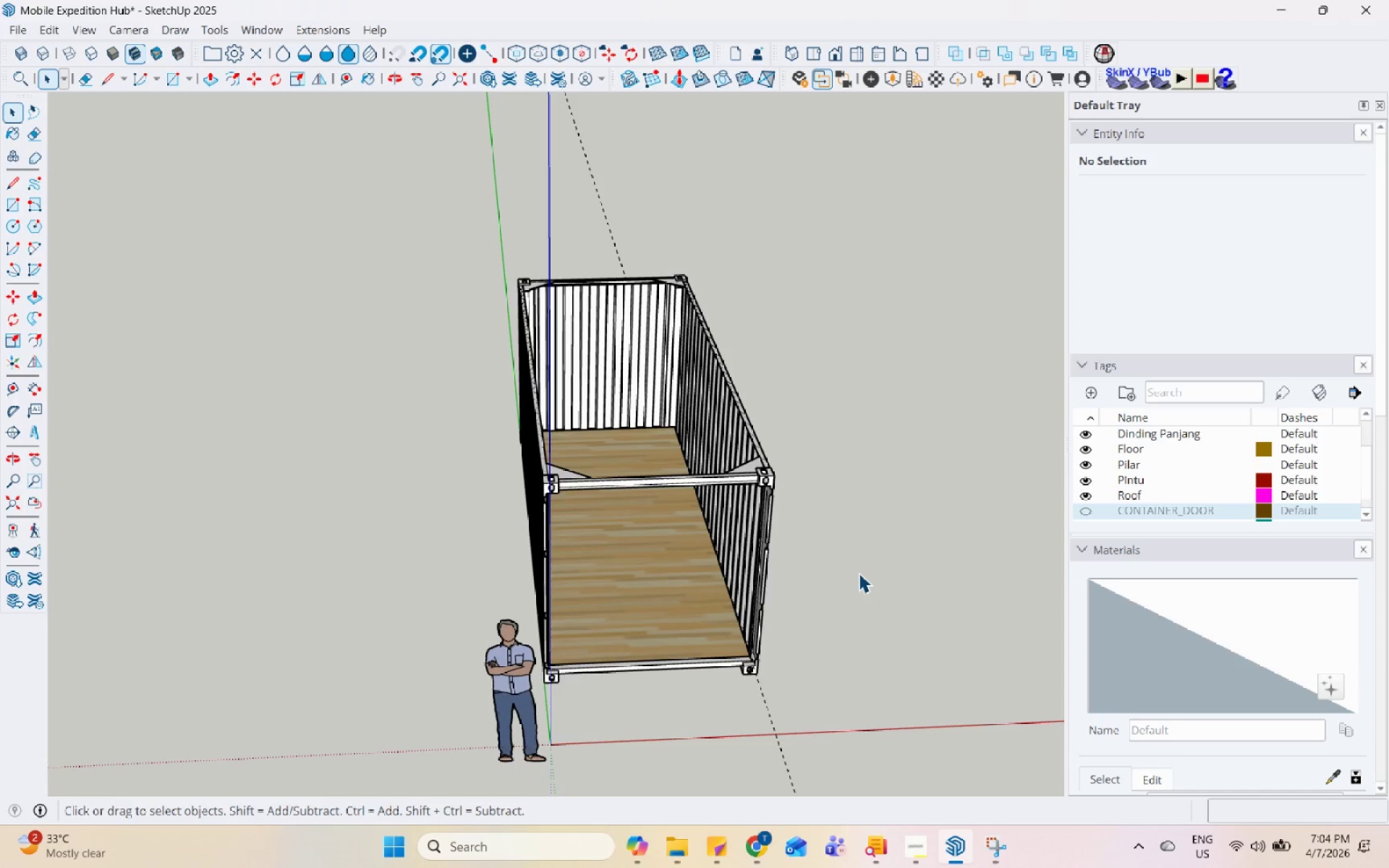 
hold_key(key=Space, duration=1.5)
 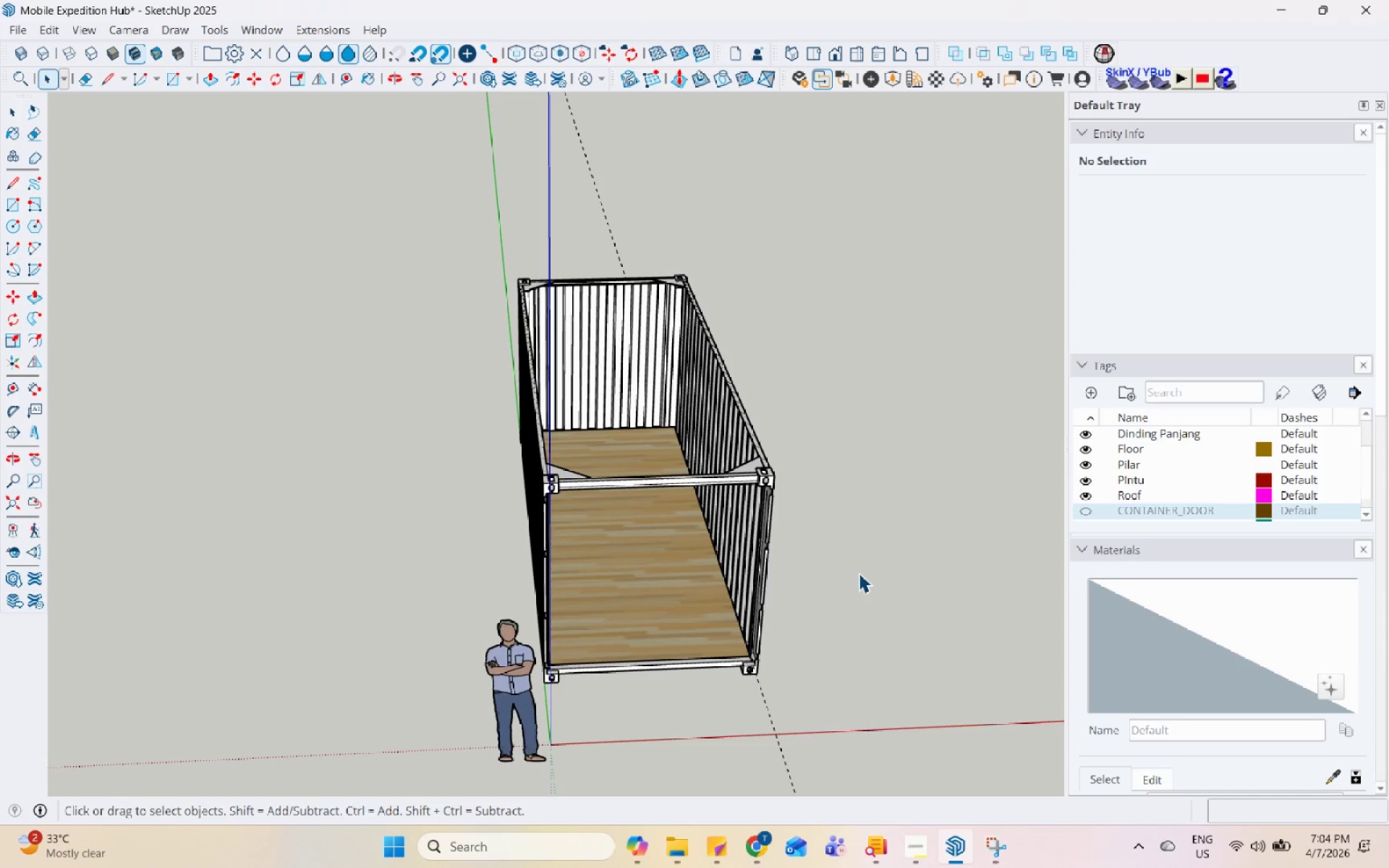 
hold_key(key=Space, duration=1.53)
 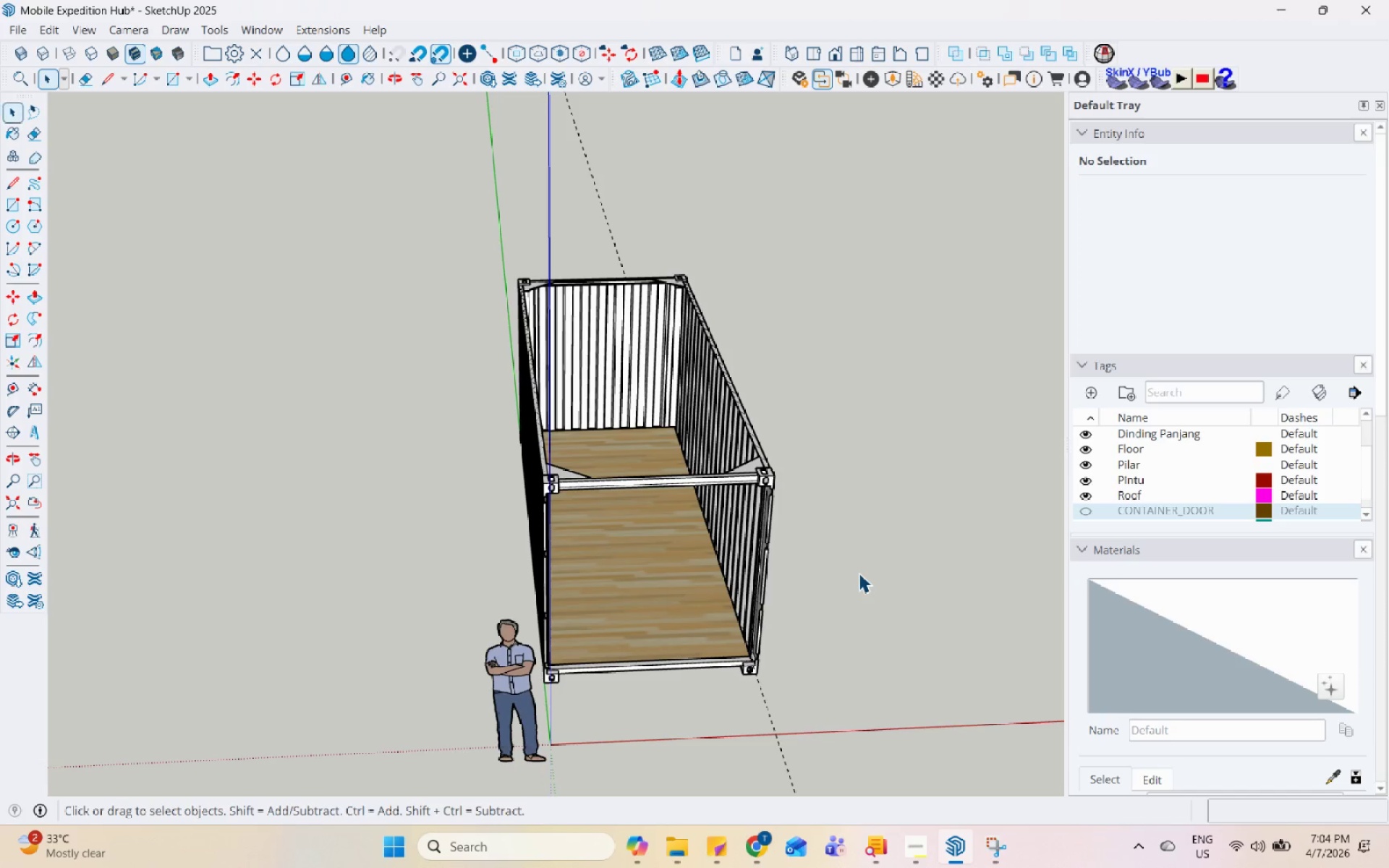 
hold_key(key=Space, duration=1.52)
 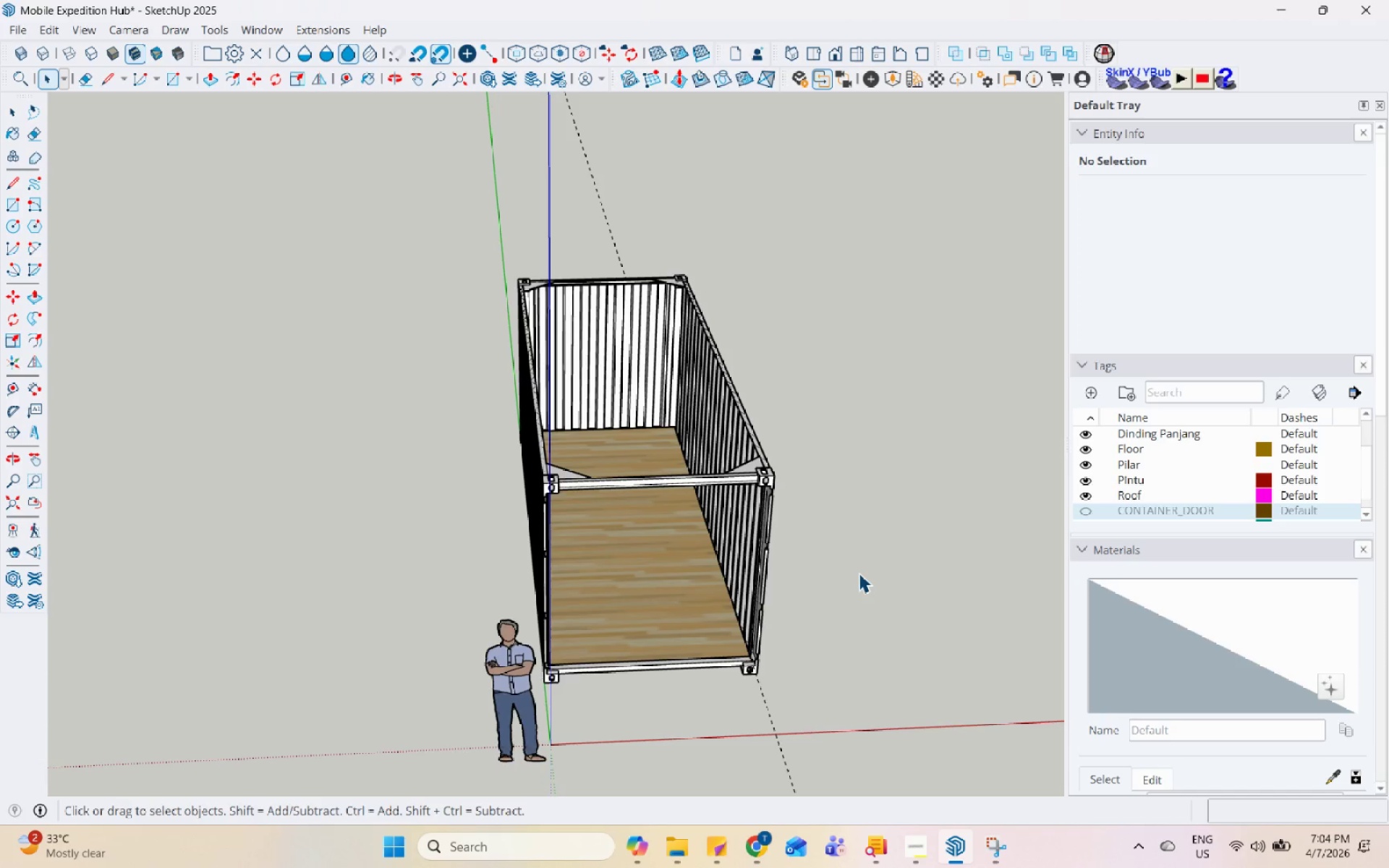 
hold_key(key=Space, duration=1.52)
 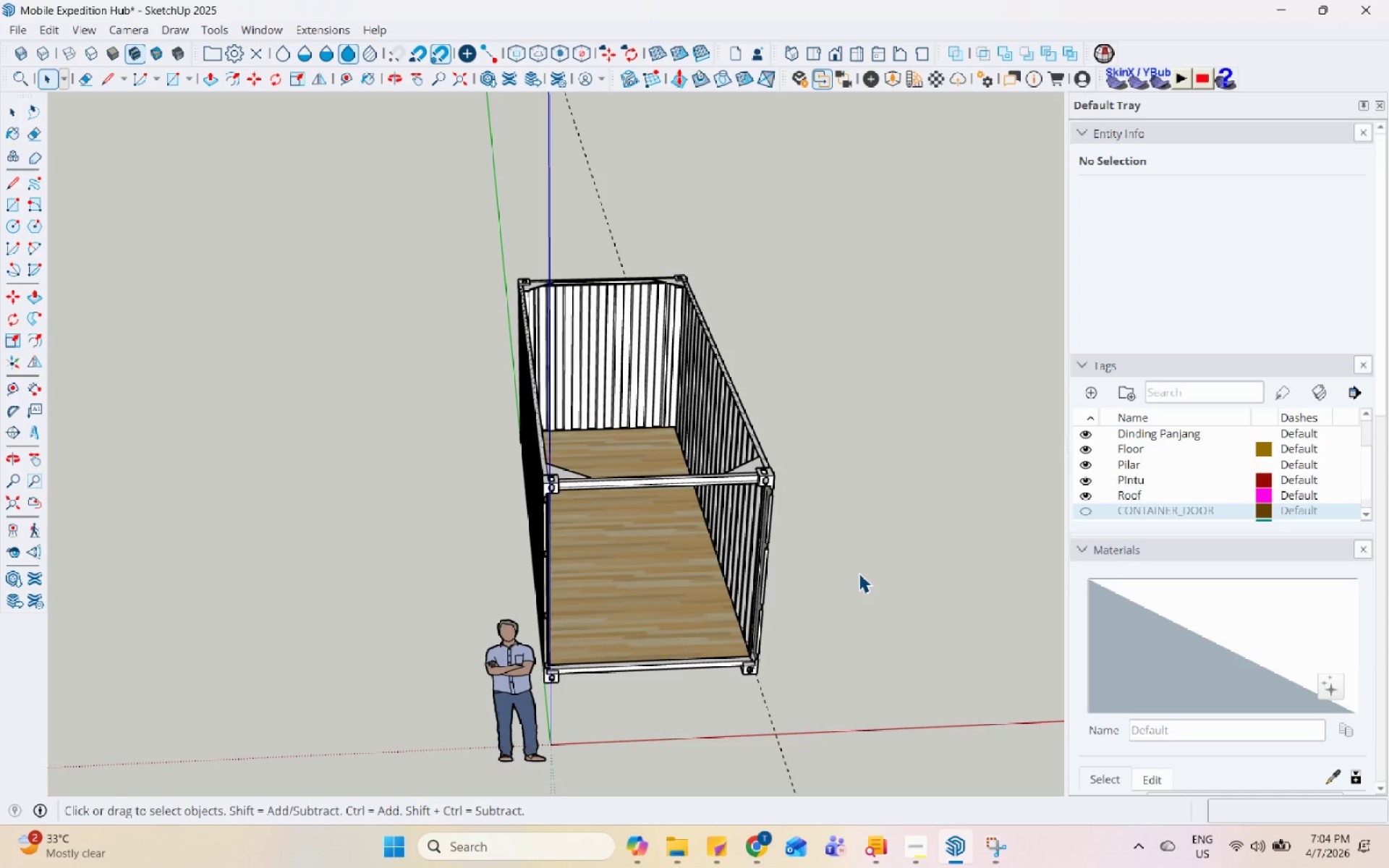 
hold_key(key=Space, duration=1.51)
 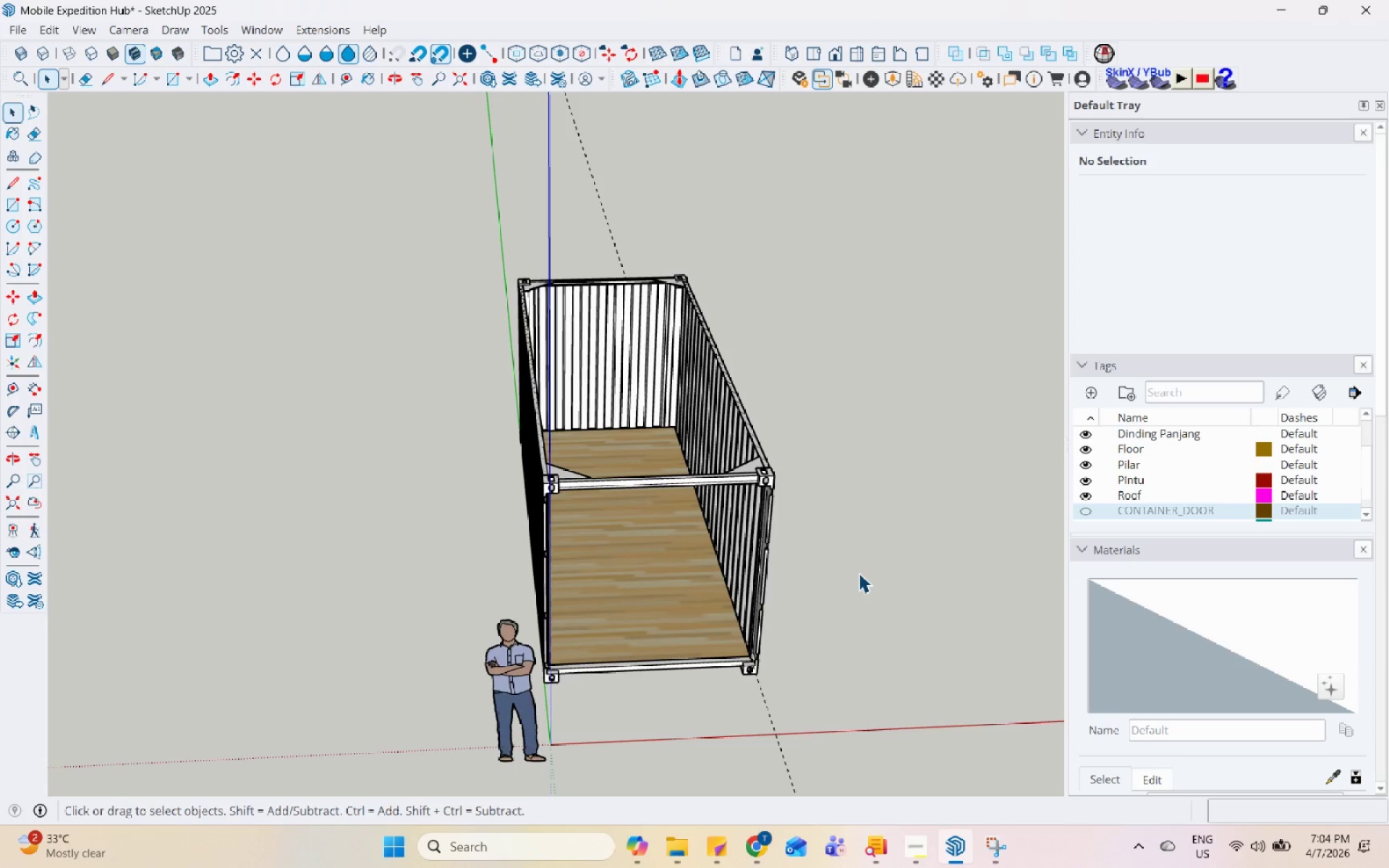 
hold_key(key=Space, duration=1.52)
 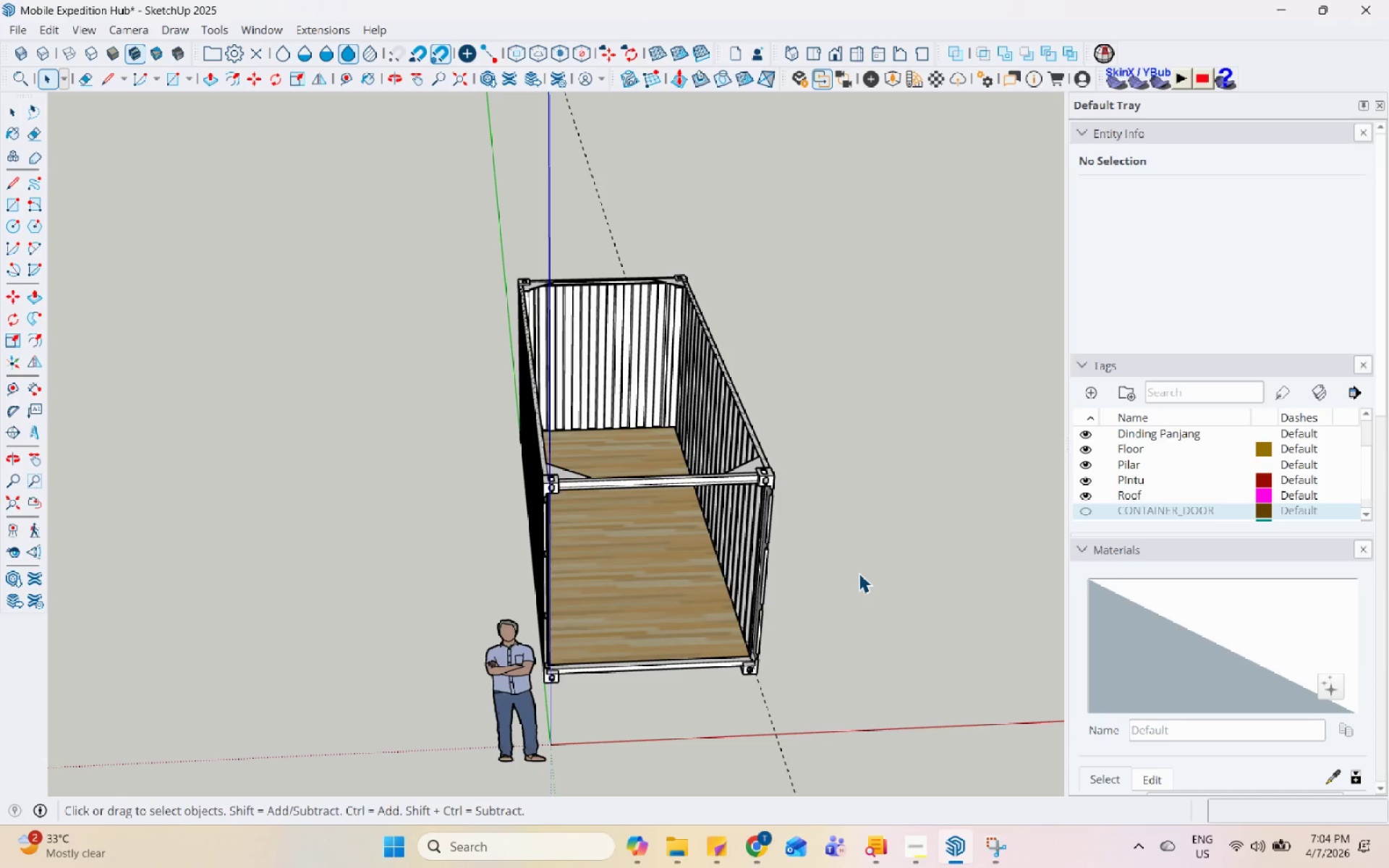 
hold_key(key=Space, duration=1.53)
 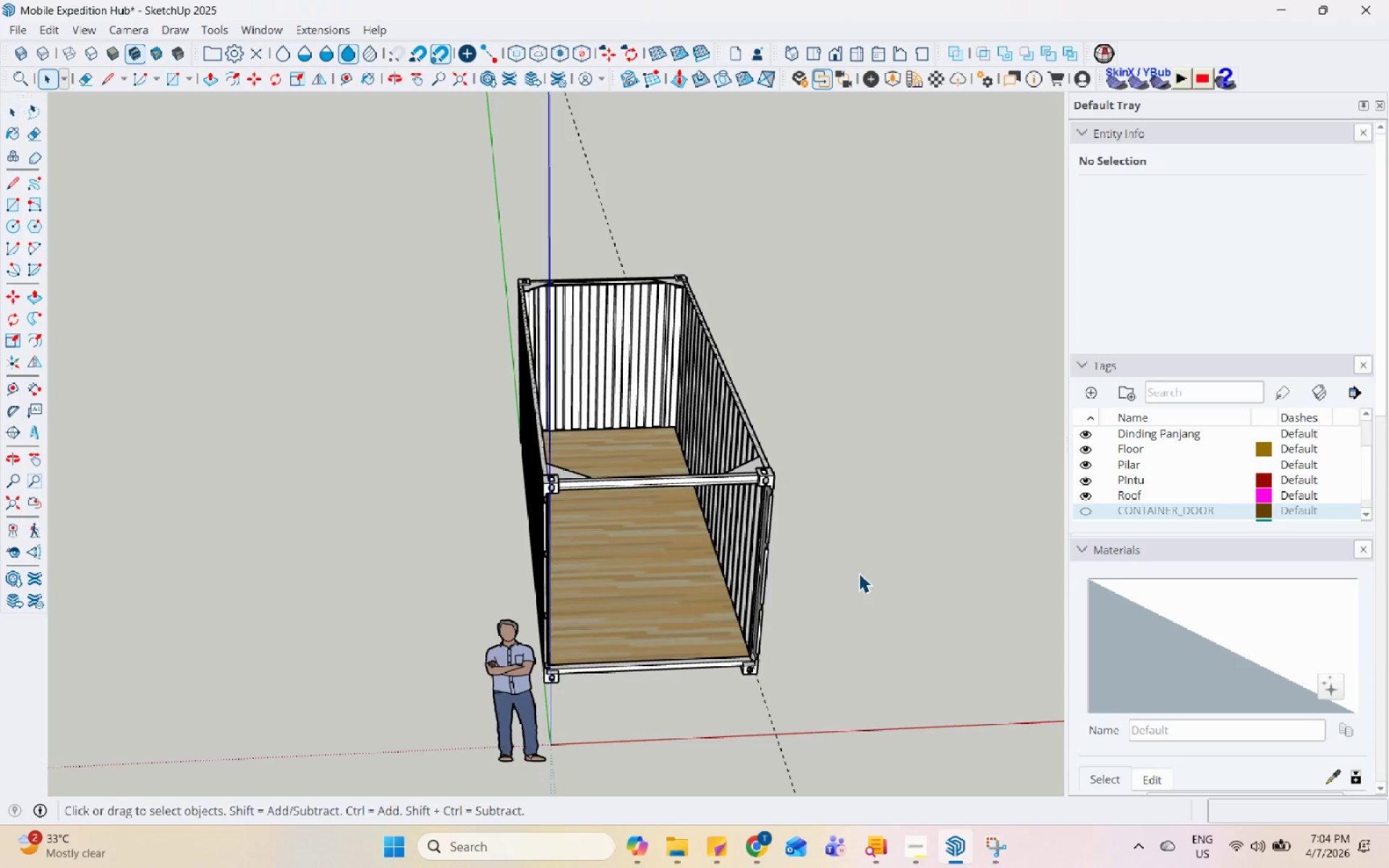 
hold_key(key=Space, duration=1.52)
 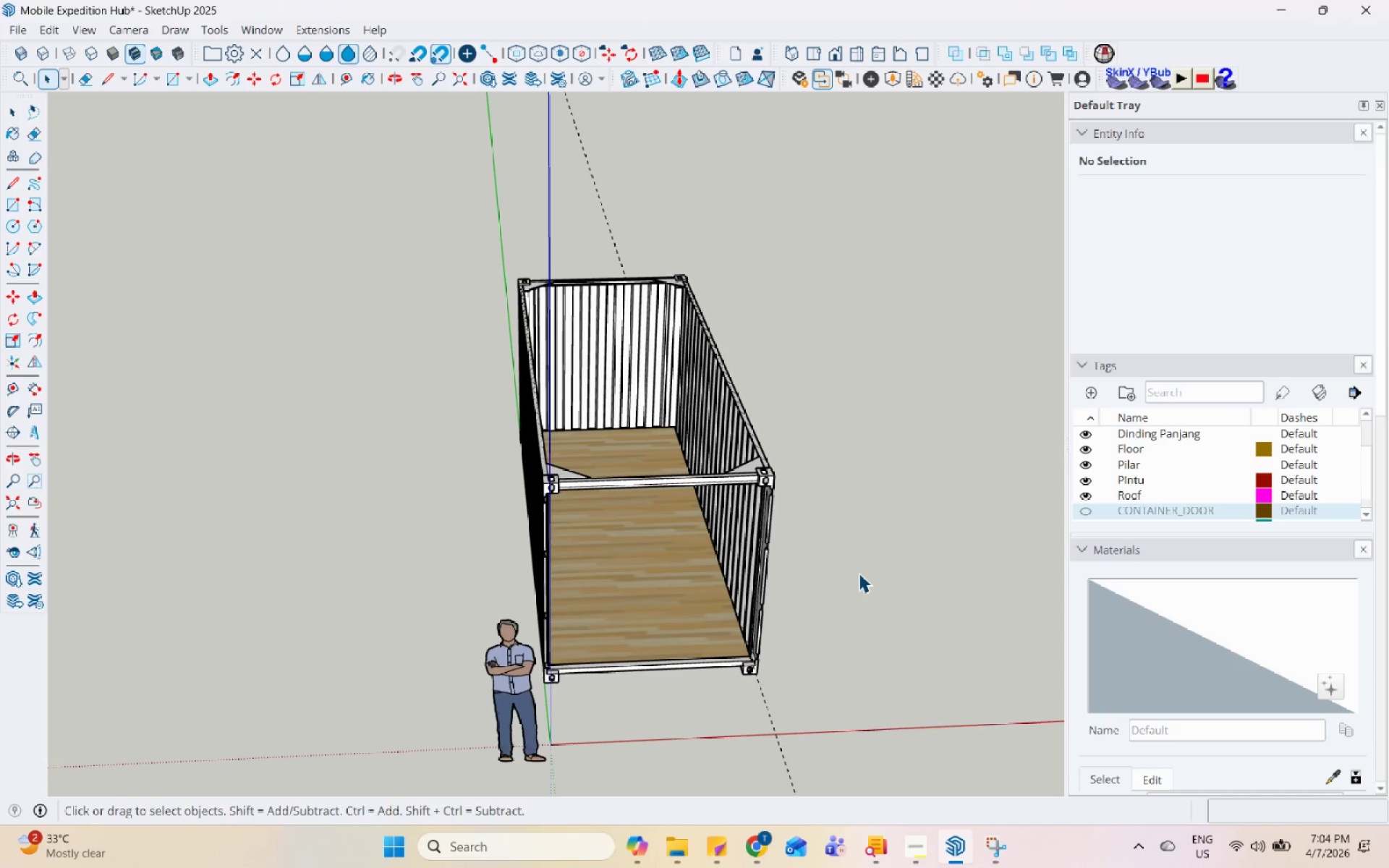 
hold_key(key=Space, duration=1.51)
 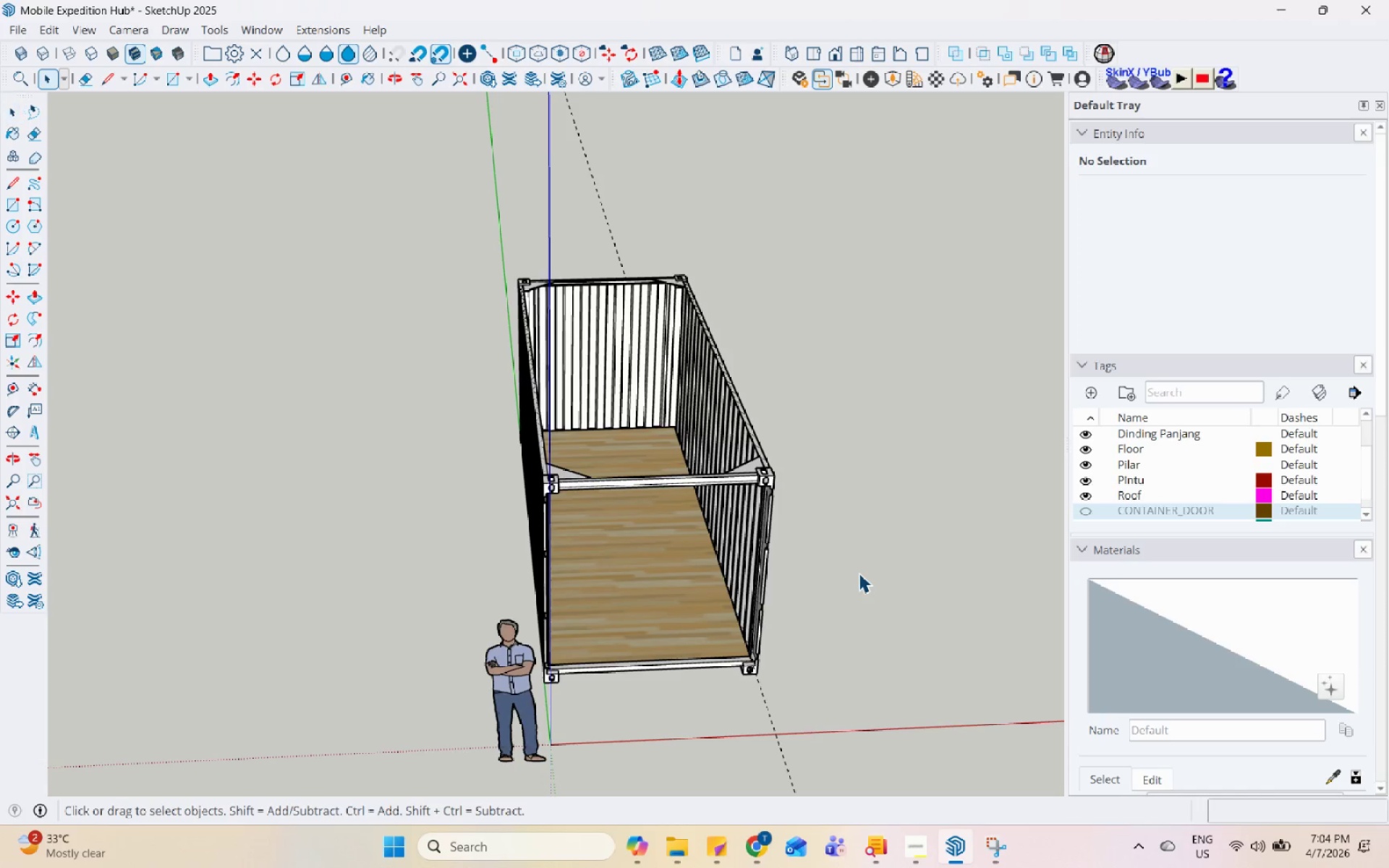 
hold_key(key=Space, duration=1.52)
 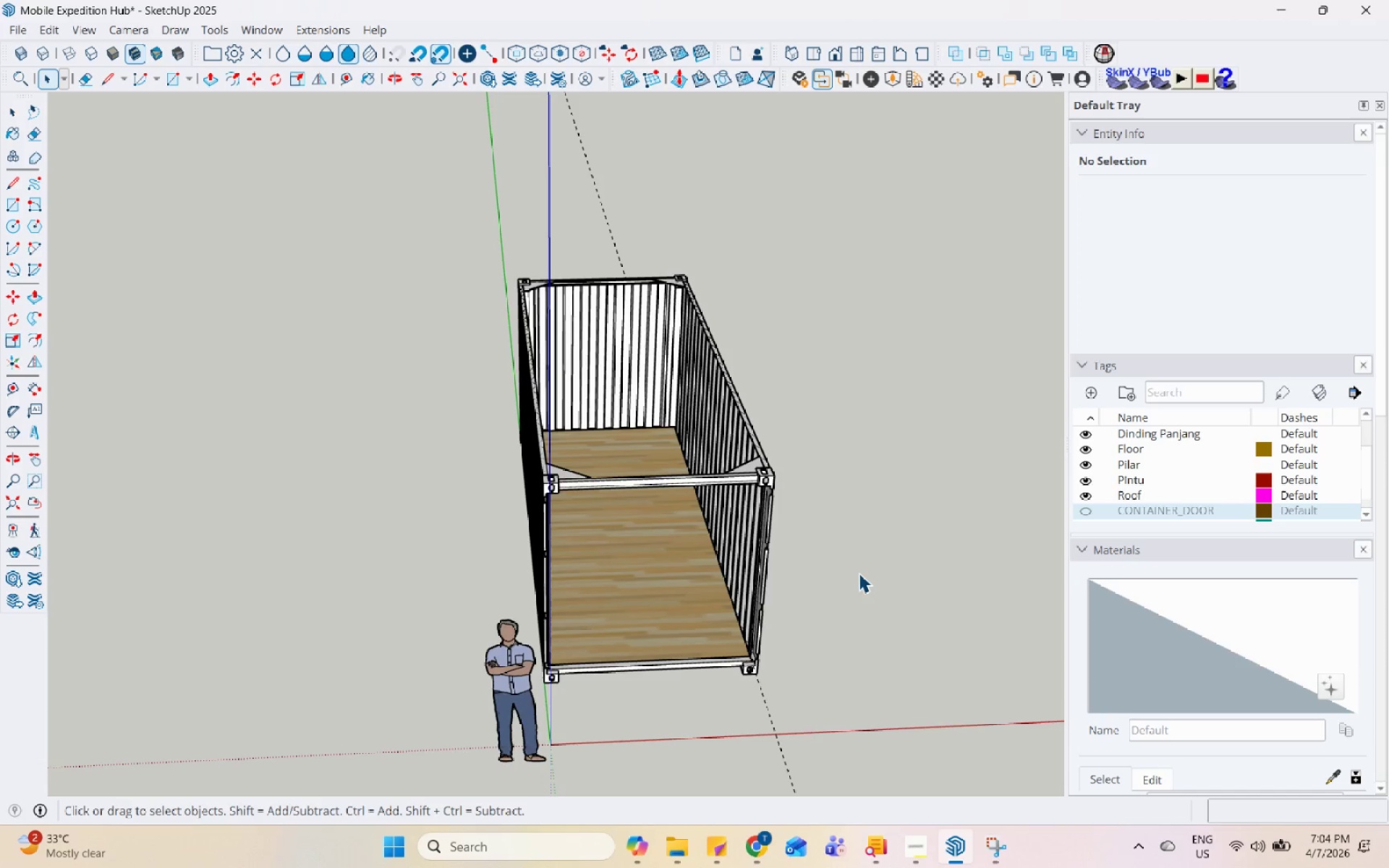 
hold_key(key=Space, duration=1.52)
 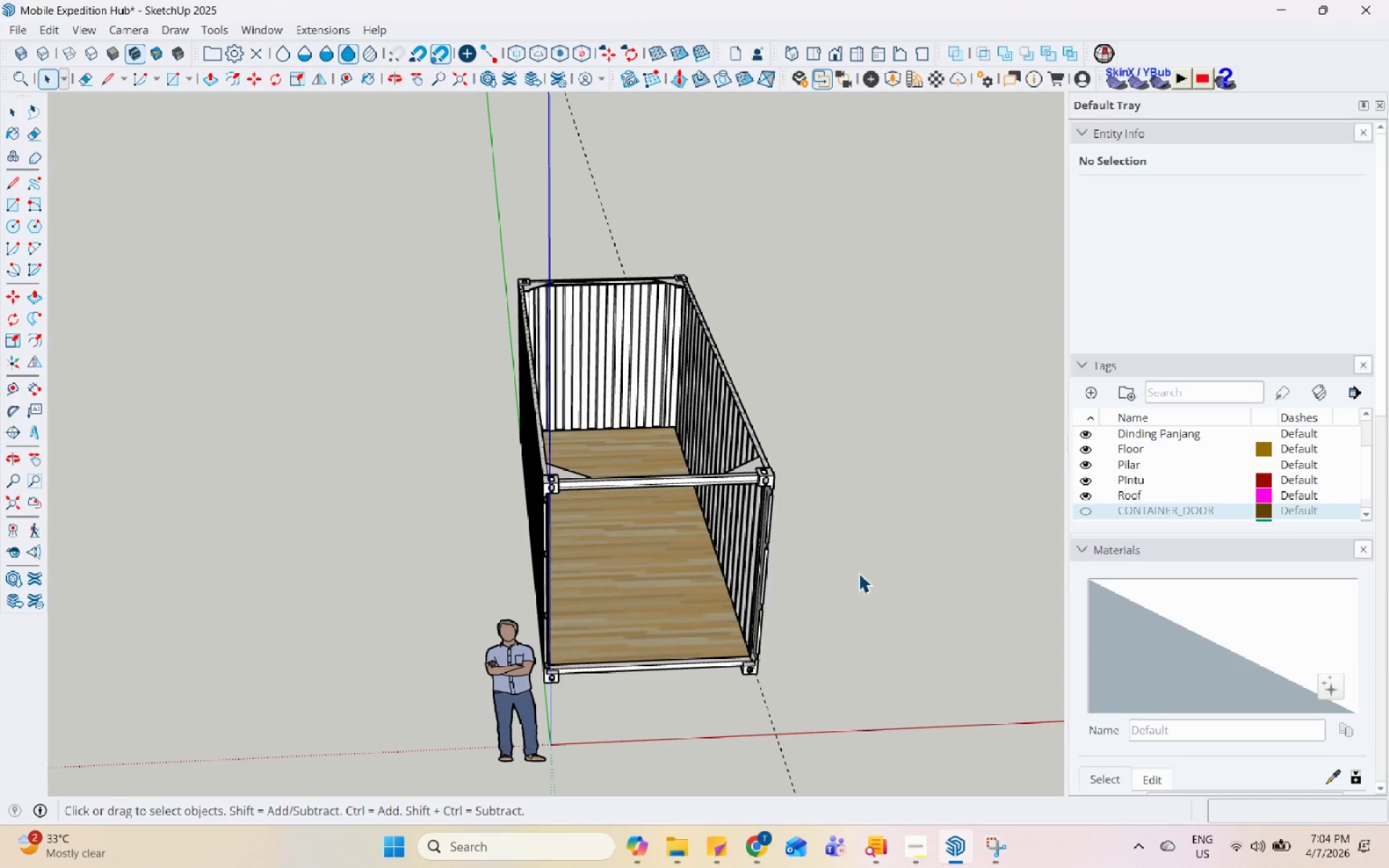 
hold_key(key=Space, duration=1.53)
 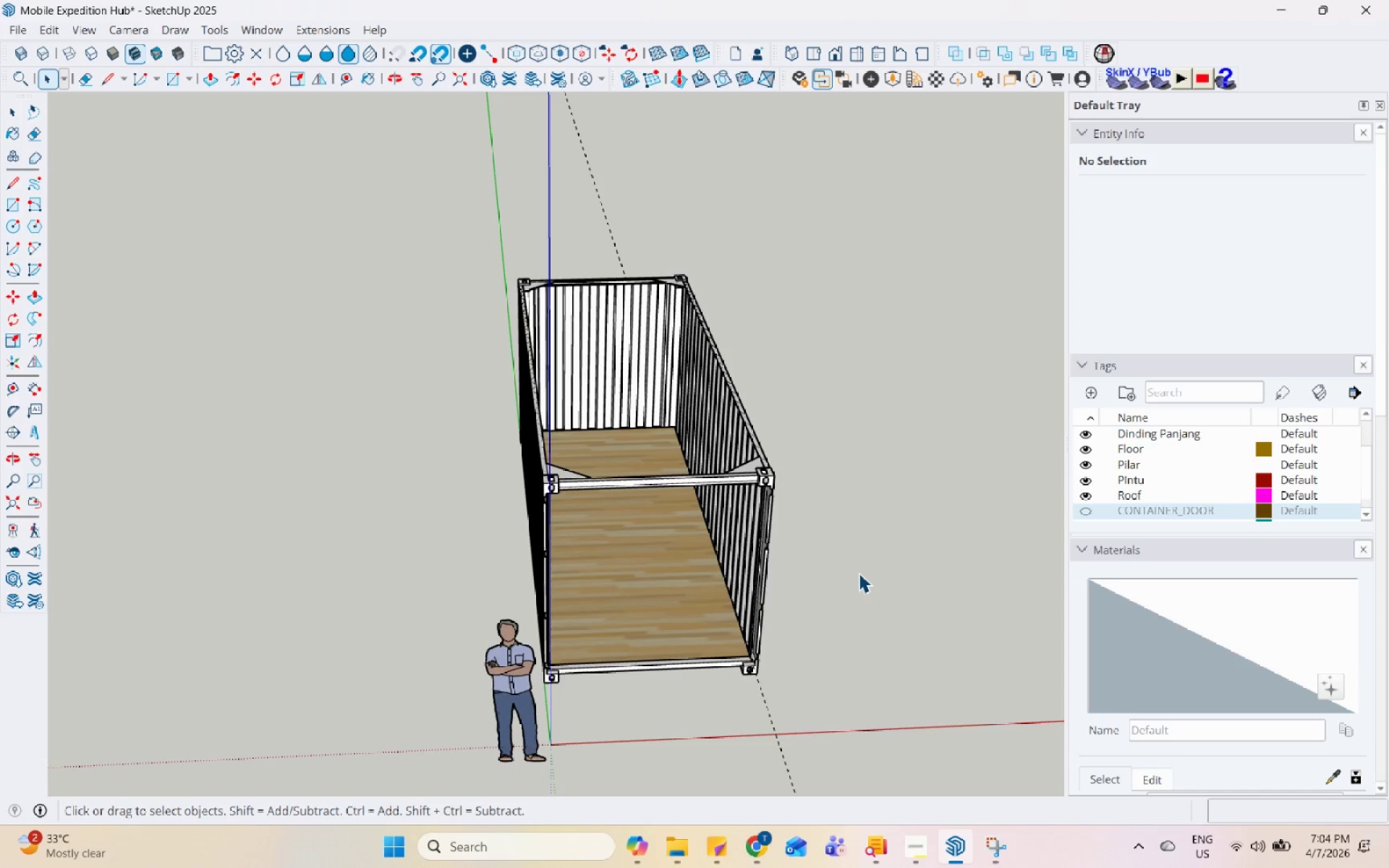 
hold_key(key=Space, duration=1.51)
 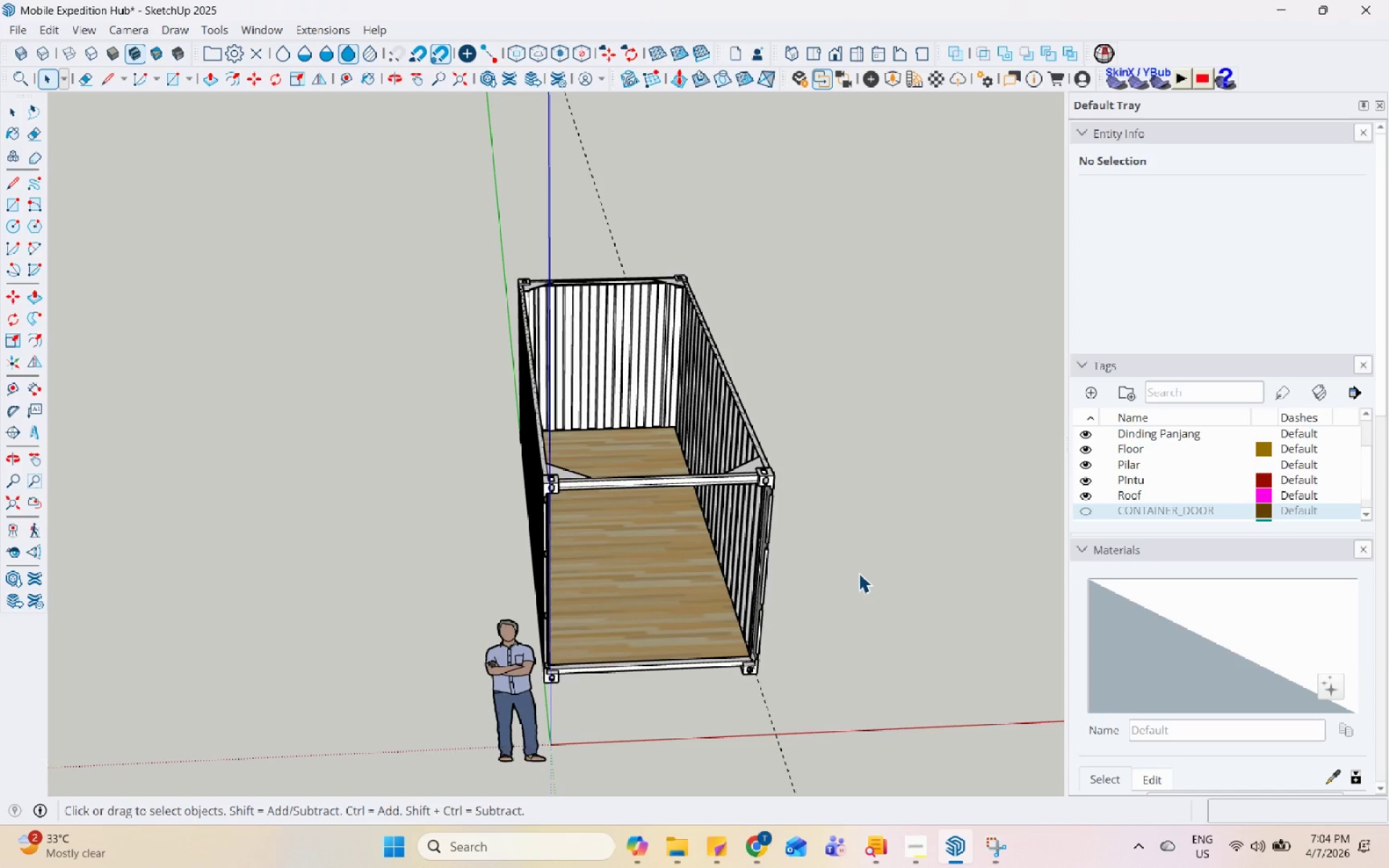 
hold_key(key=Space, duration=1.52)
 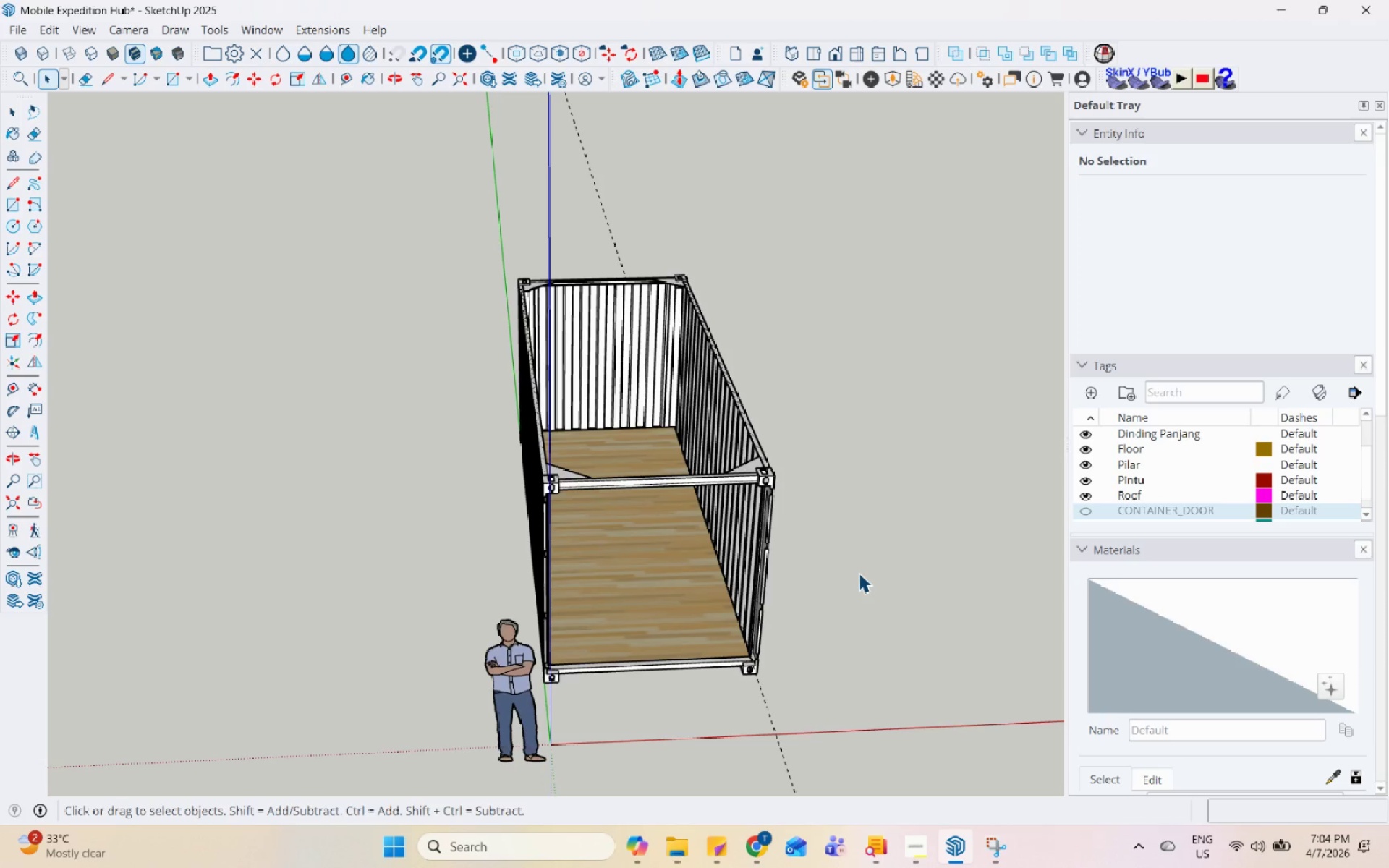 
hold_key(key=Space, duration=1.52)
 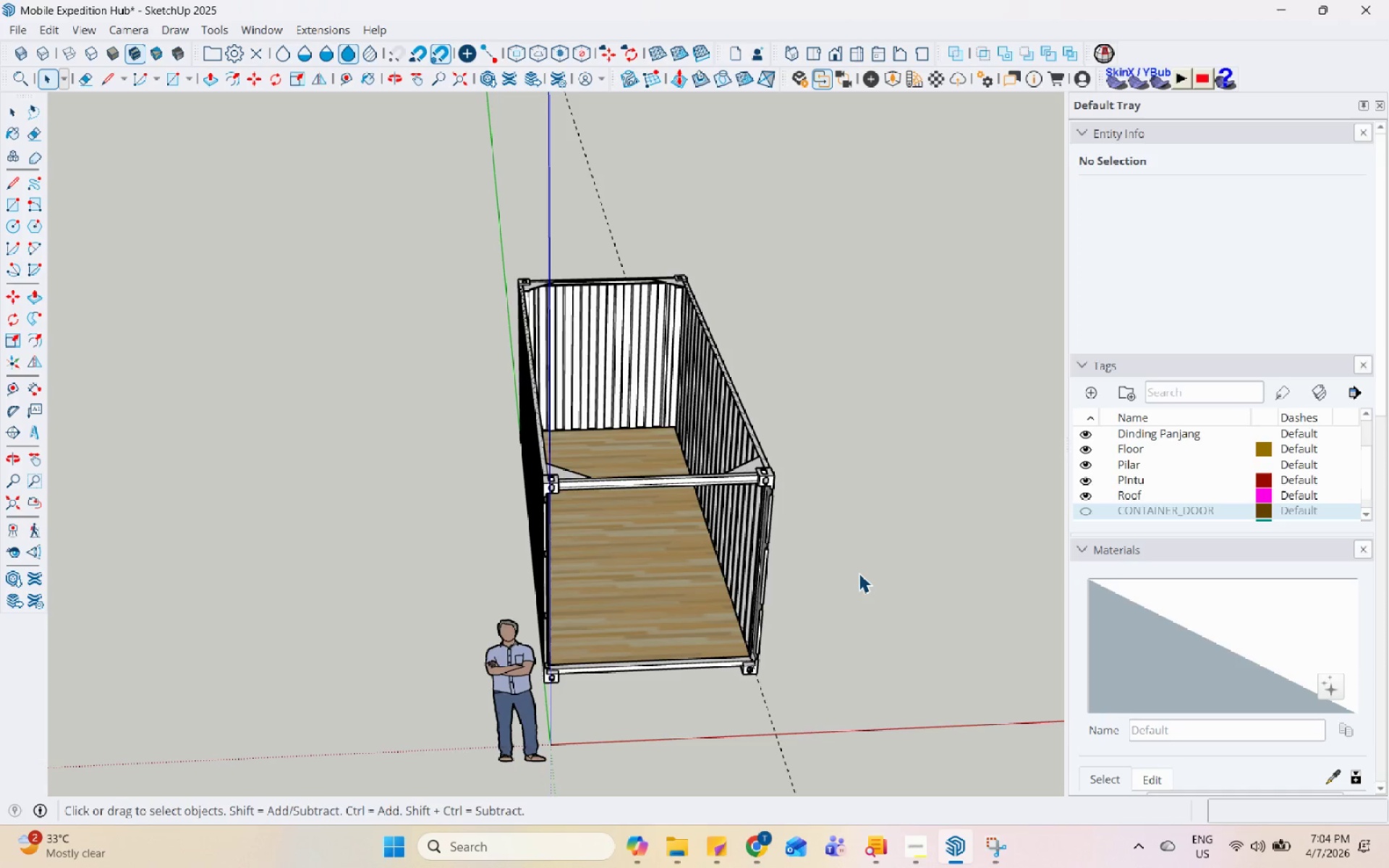 
hold_key(key=Space, duration=1.51)
 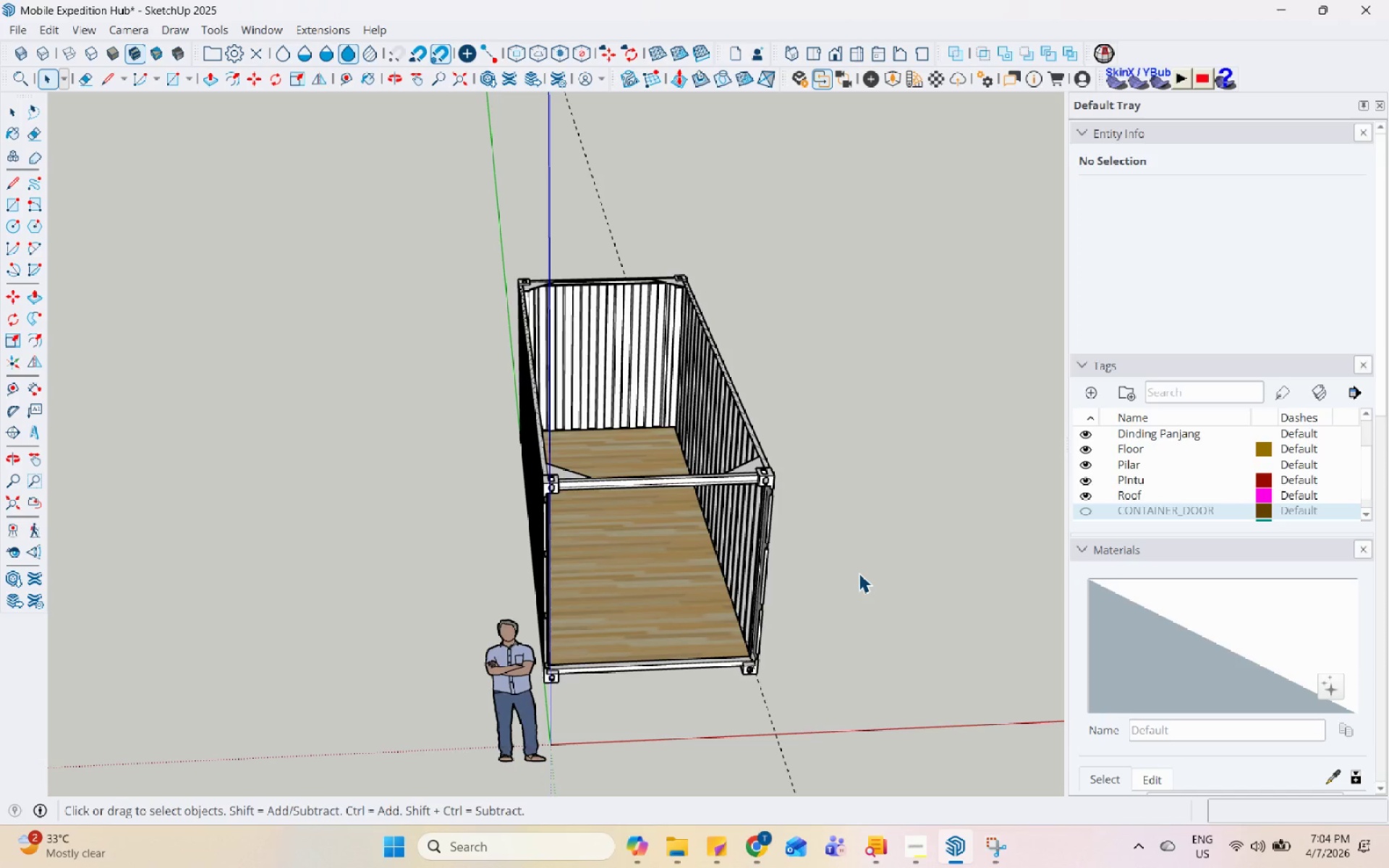 
hold_key(key=Space, duration=1.52)
 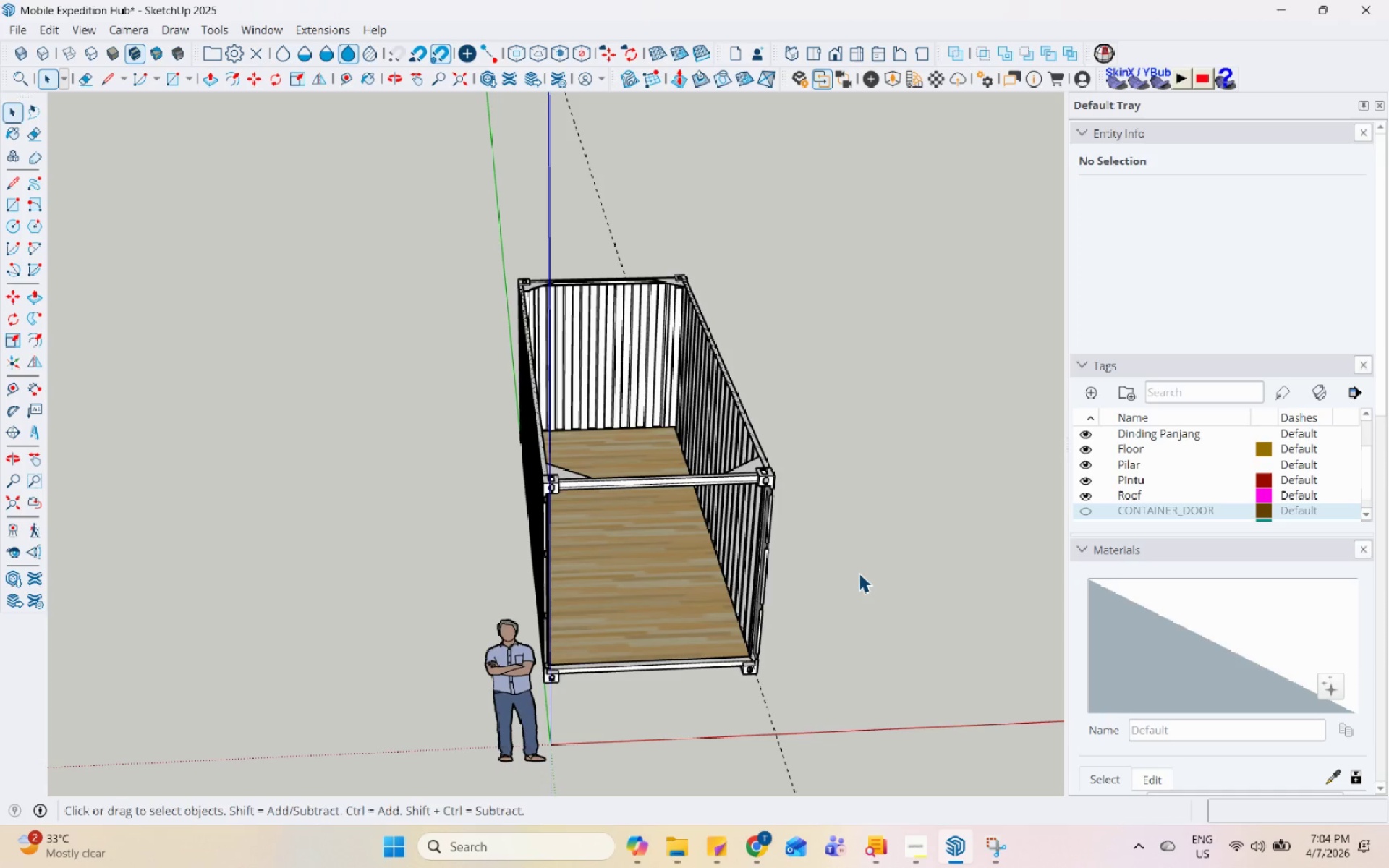 
hold_key(key=Space, duration=1.5)
 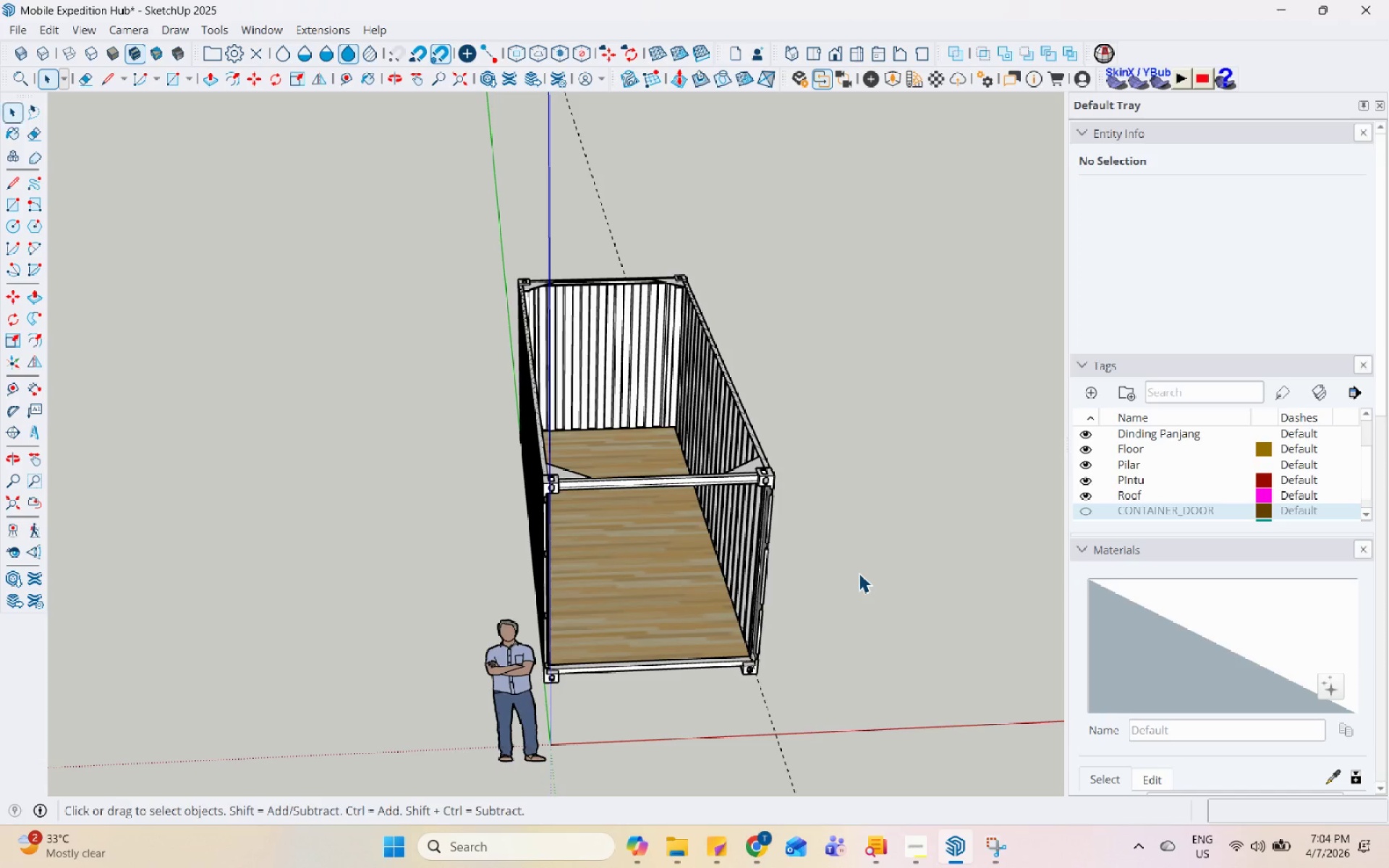 
hold_key(key=Space, duration=1.52)
 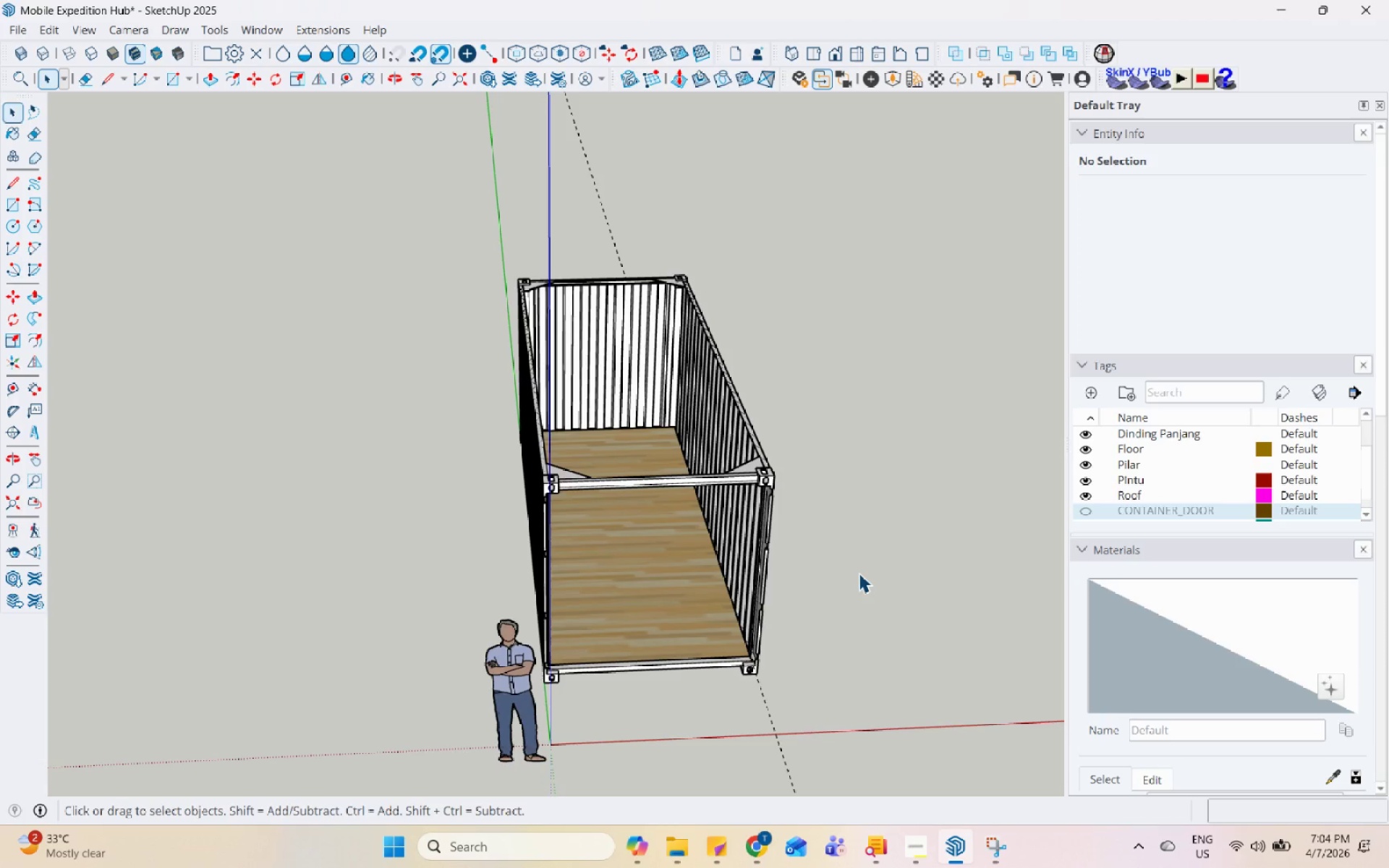 
hold_key(key=Space, duration=1.51)
 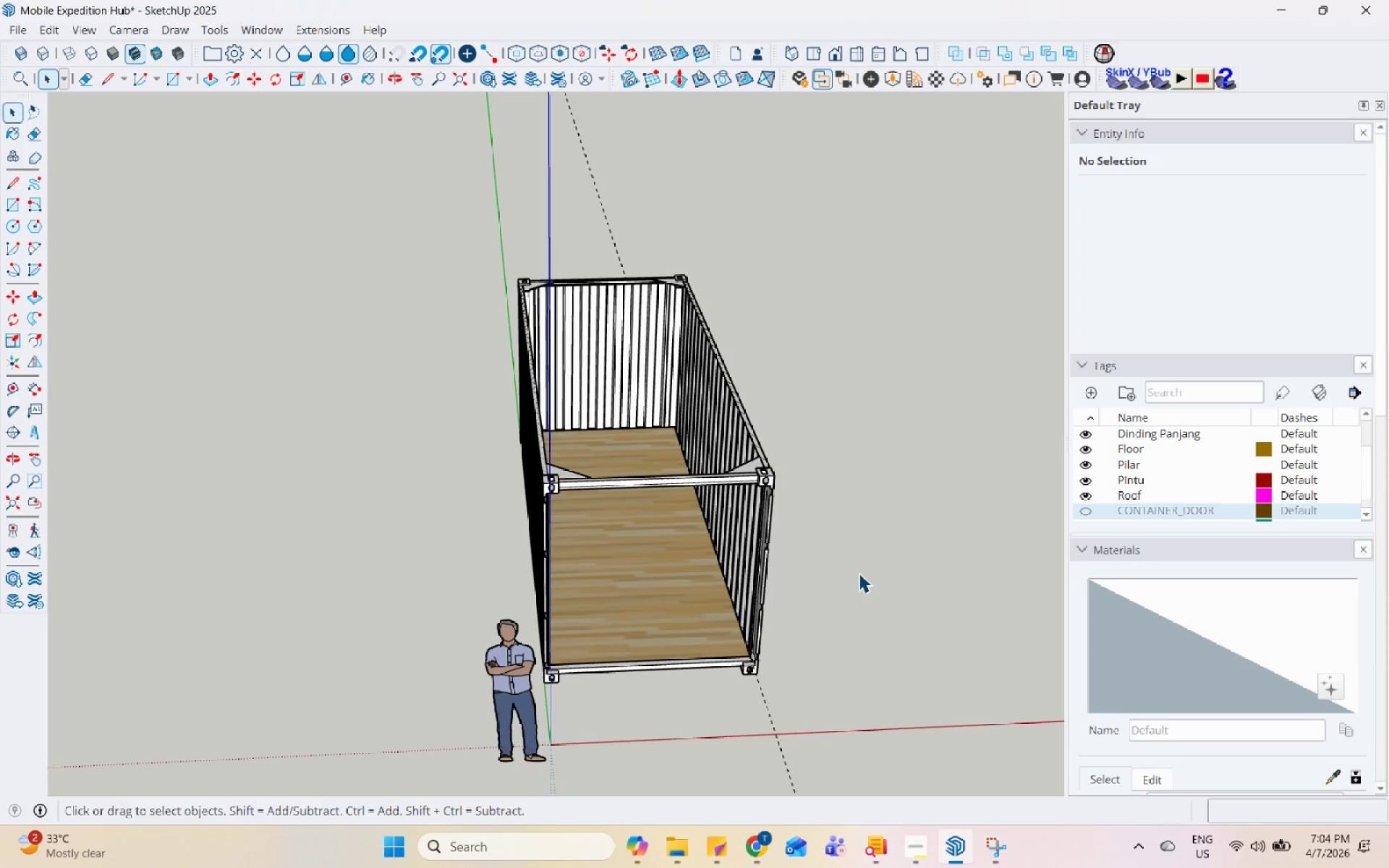 
hold_key(key=Space, duration=1.52)
 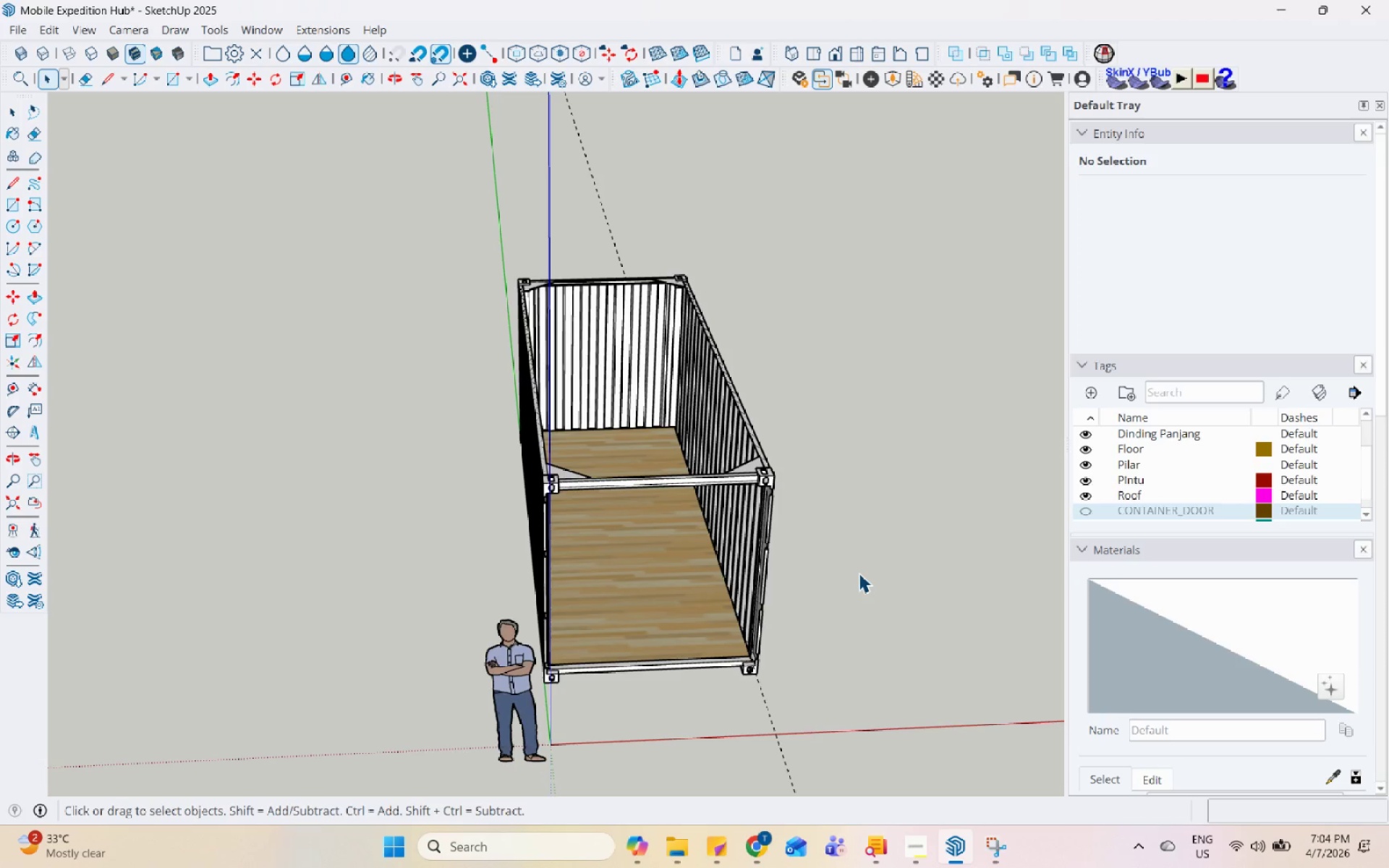 
hold_key(key=Space, duration=1.51)
 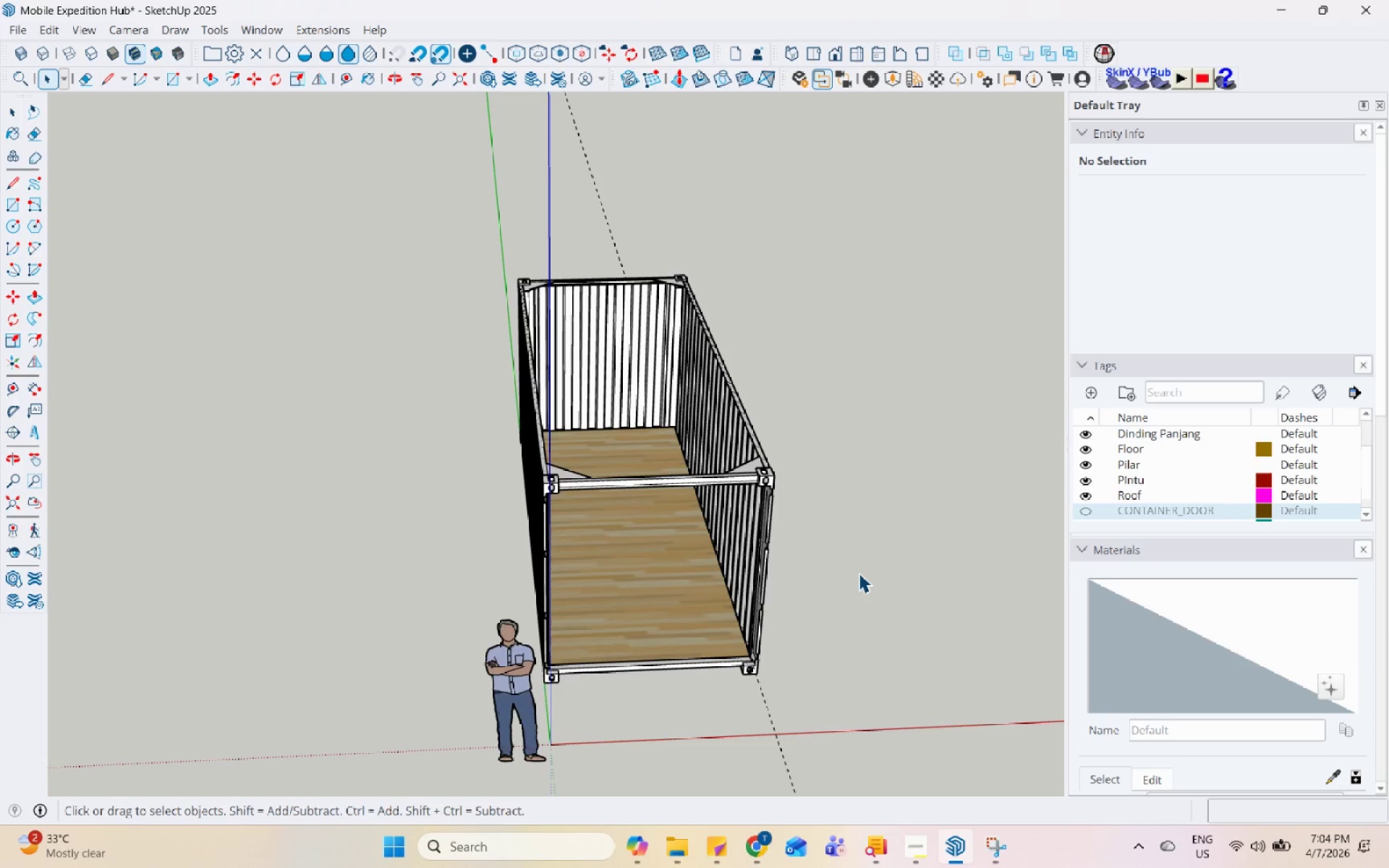 
hold_key(key=Space, duration=1.53)
 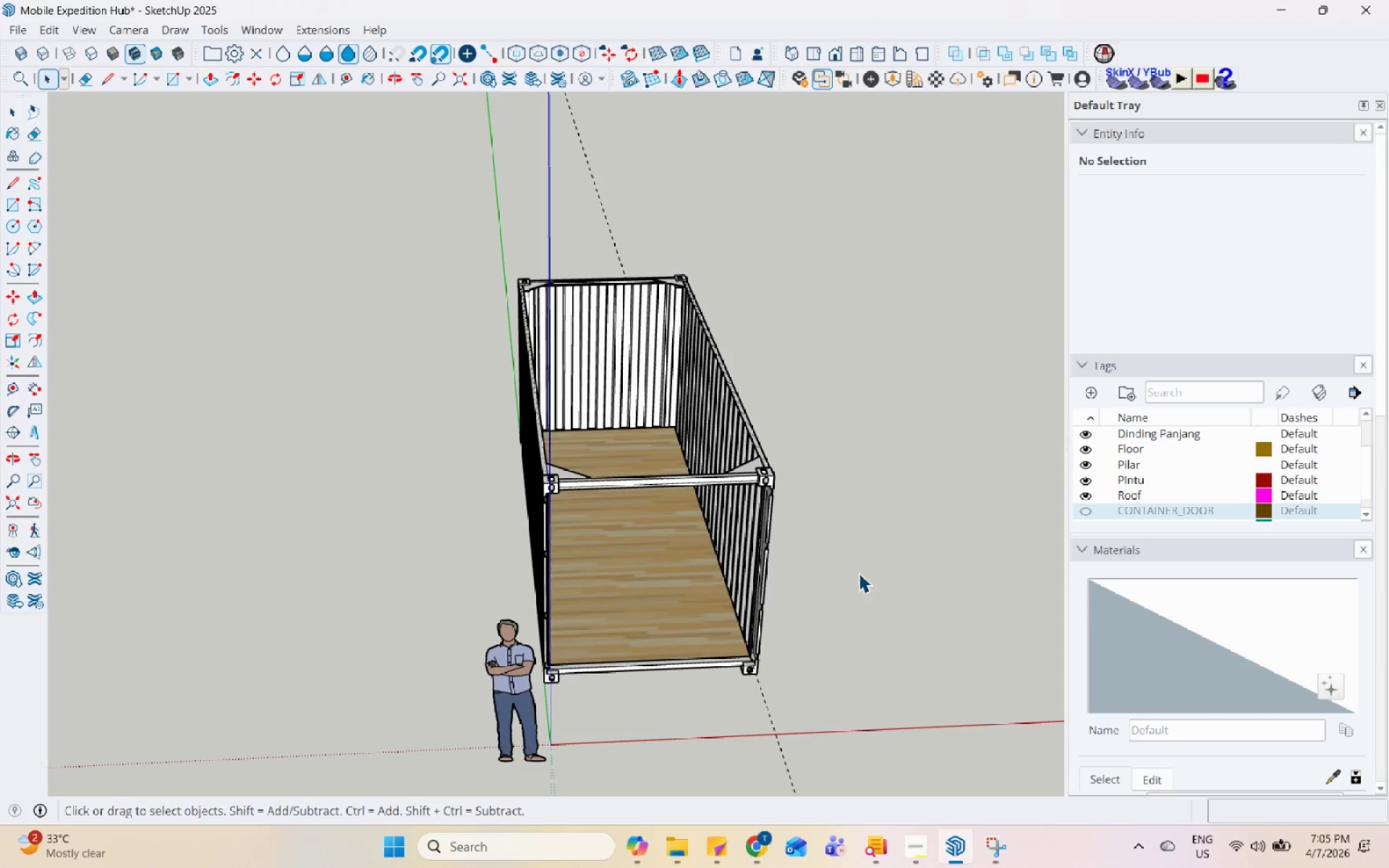 
hold_key(key=Space, duration=1.51)
 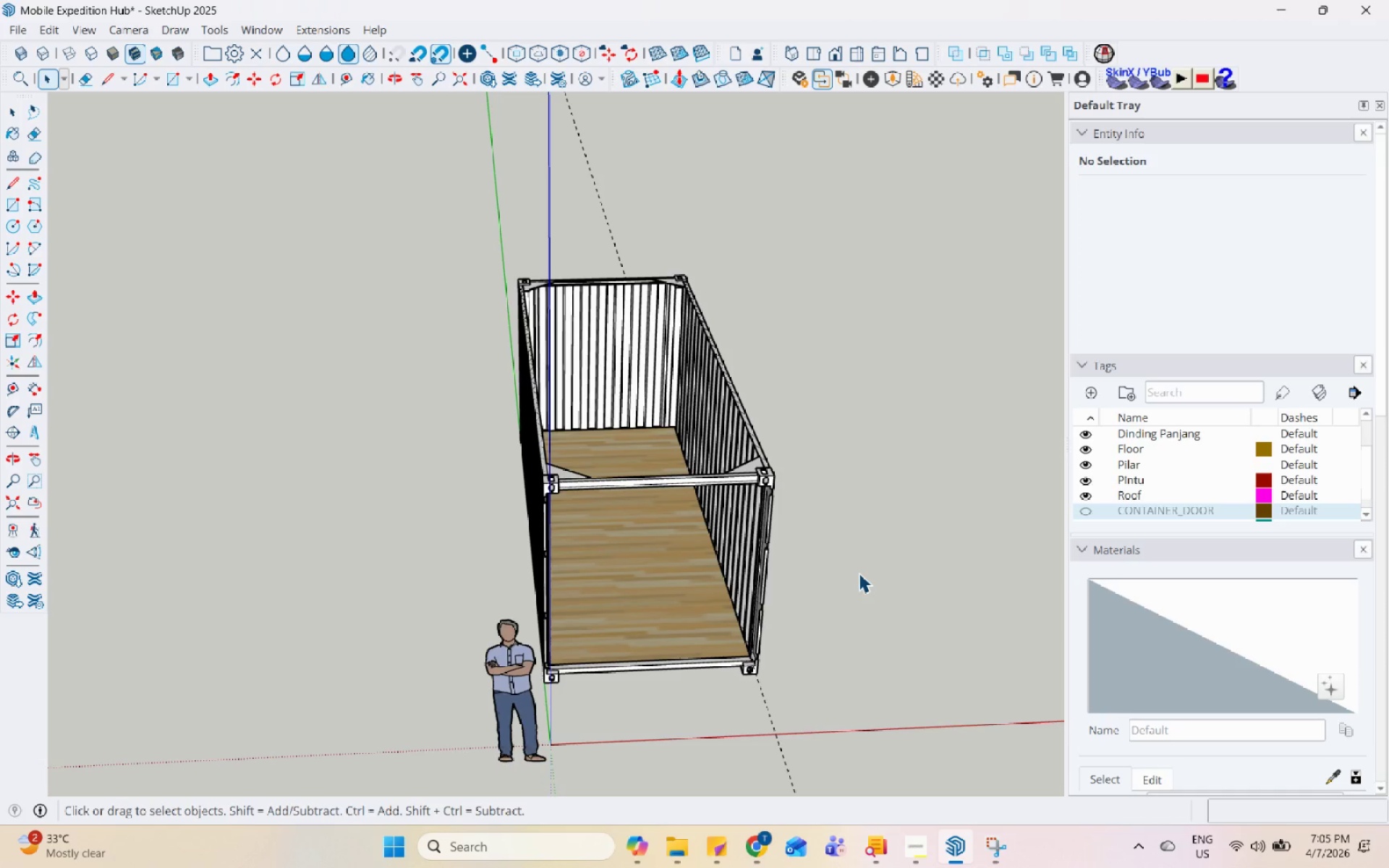 
hold_key(key=Space, duration=1.52)
 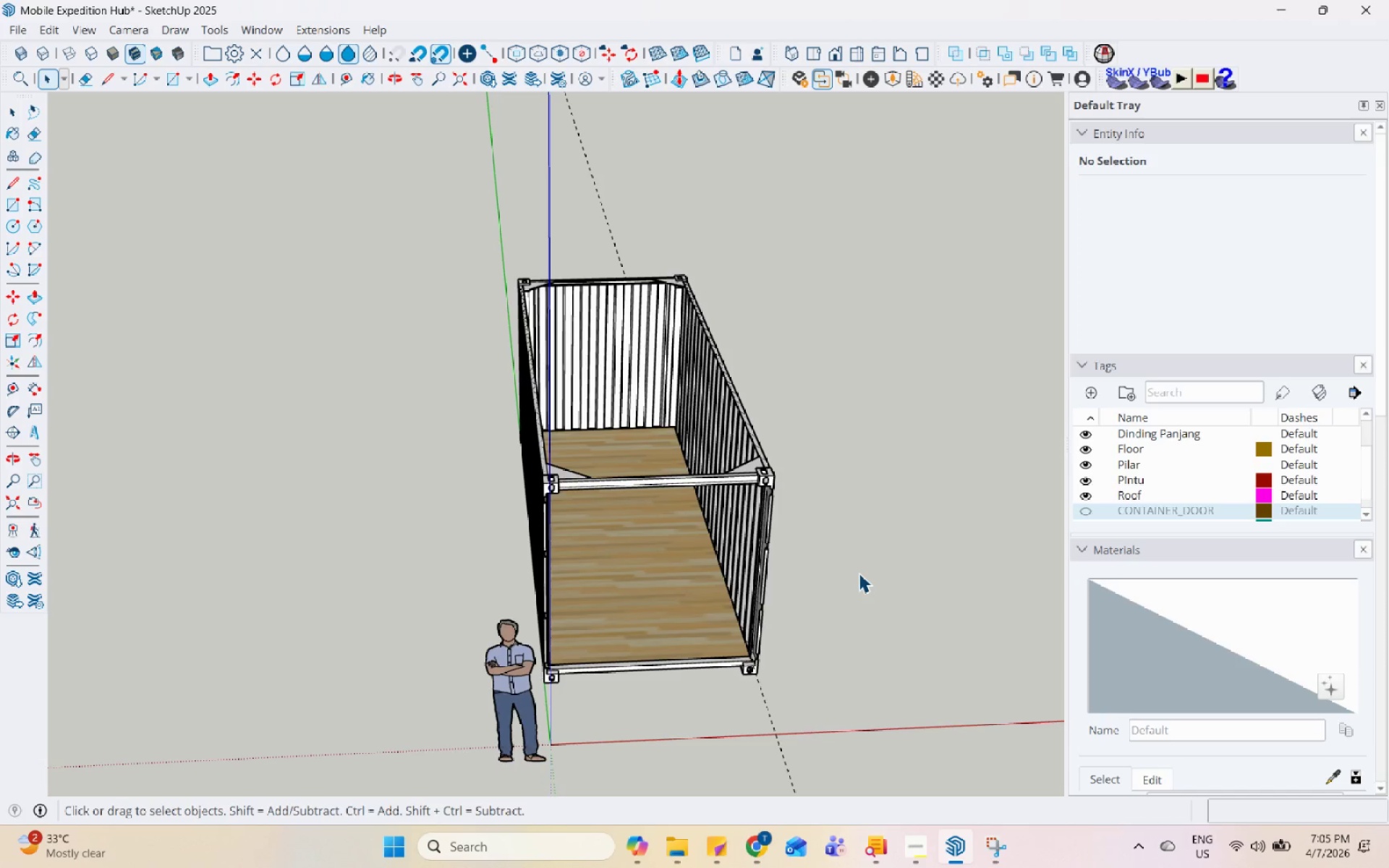 
hold_key(key=Space, duration=1.52)
 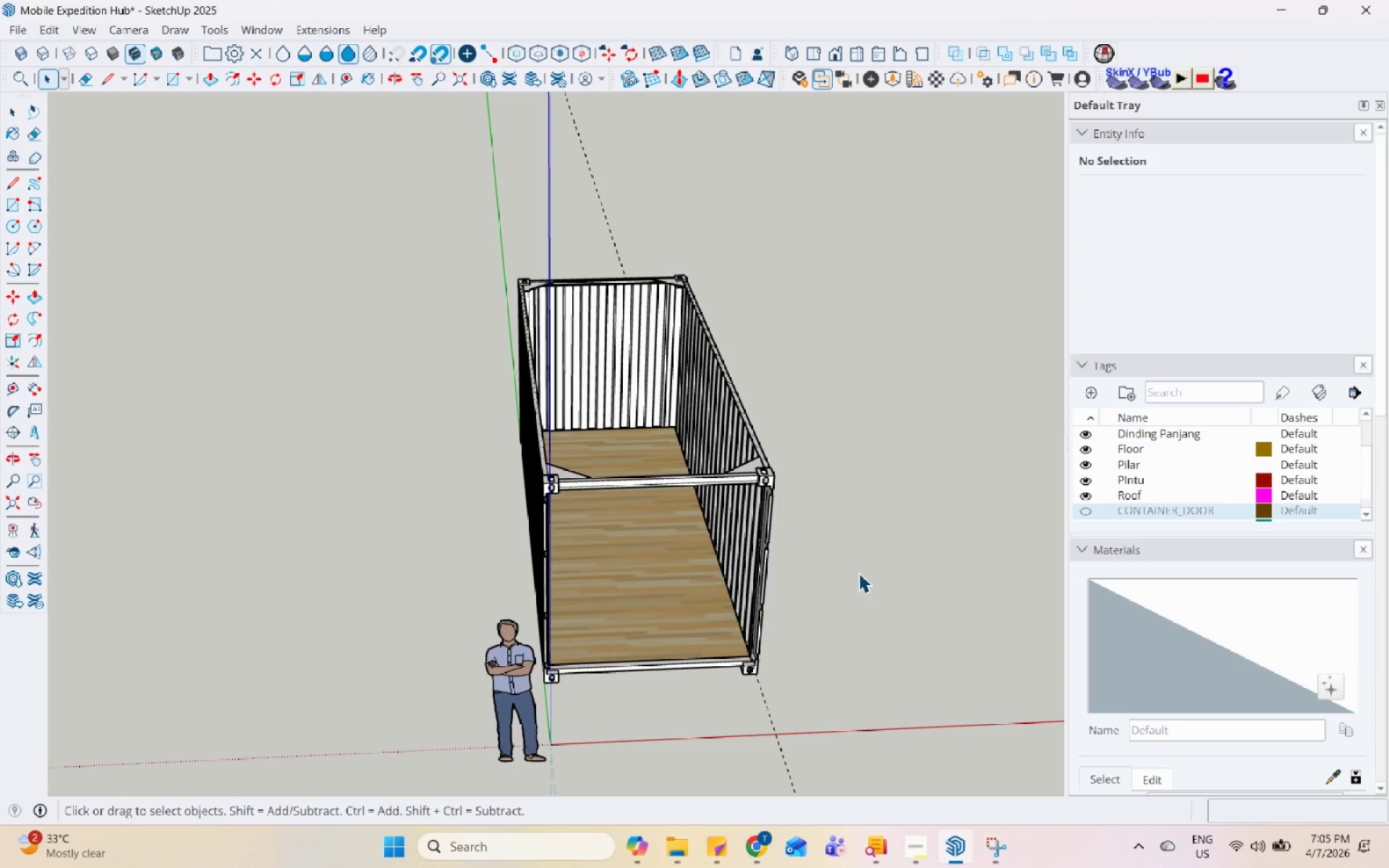 
hold_key(key=Space, duration=1.51)
 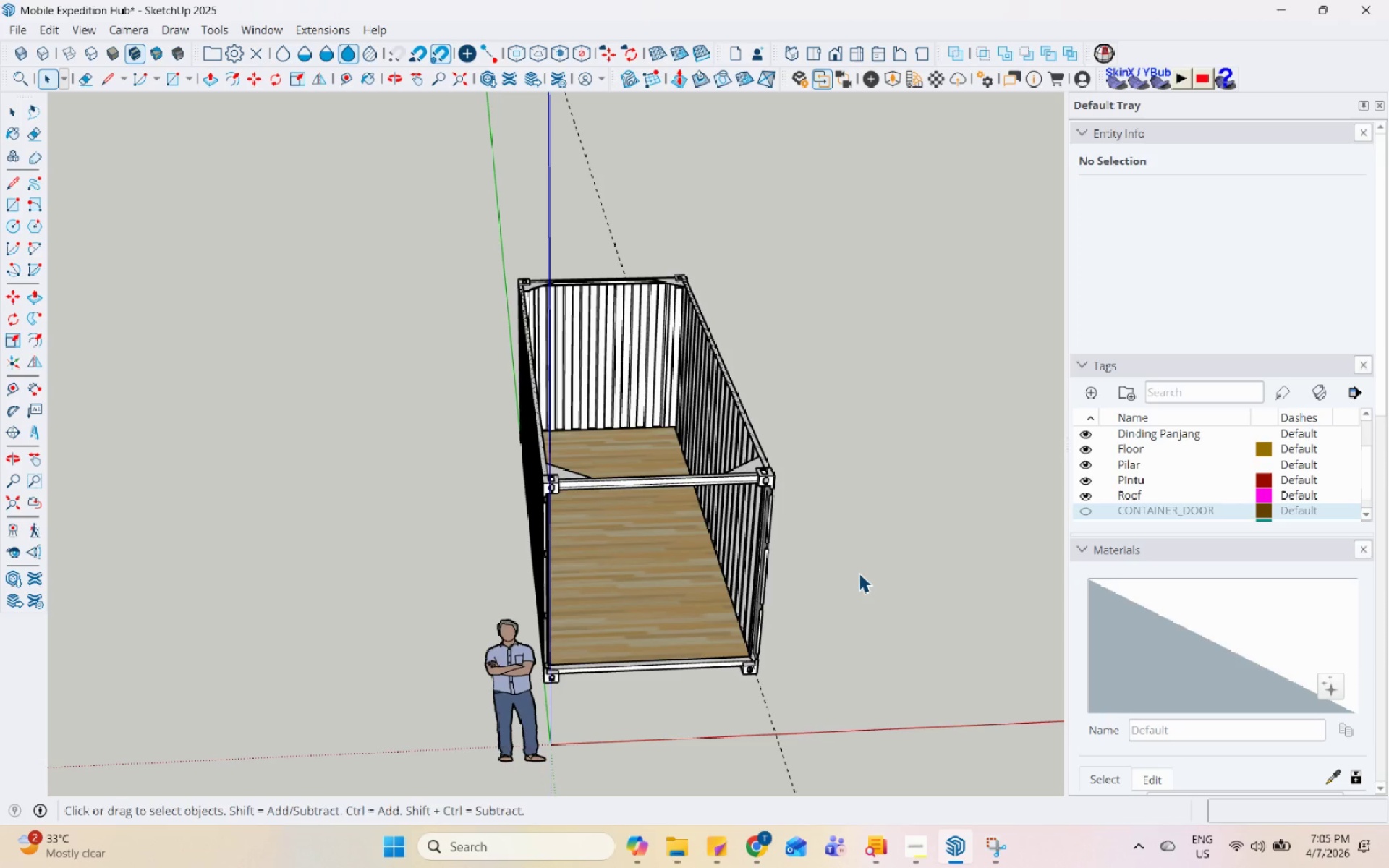 
hold_key(key=Space, duration=1.5)
 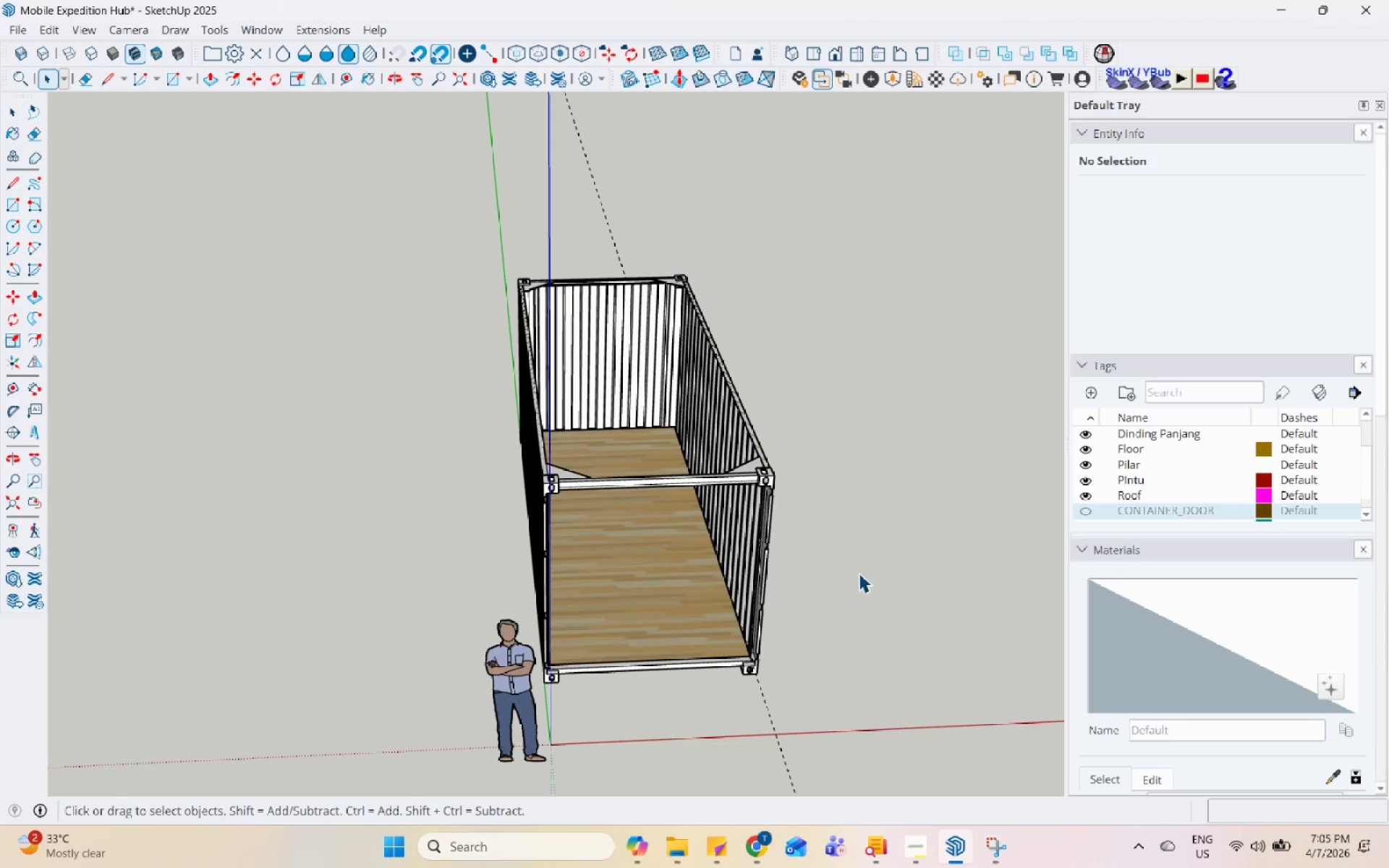 
hold_key(key=Space, duration=1.52)
 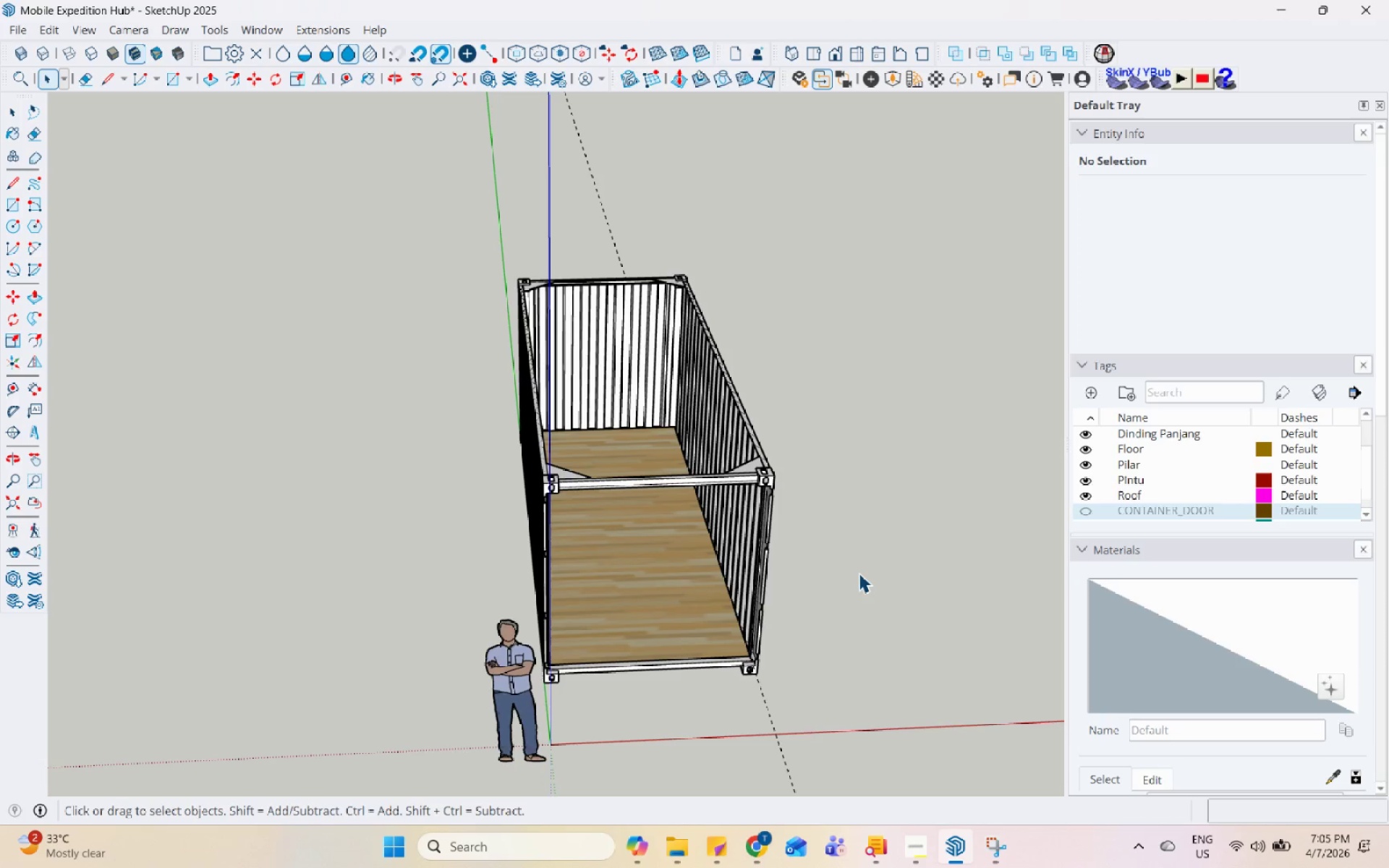 
hold_key(key=Space, duration=1.51)
 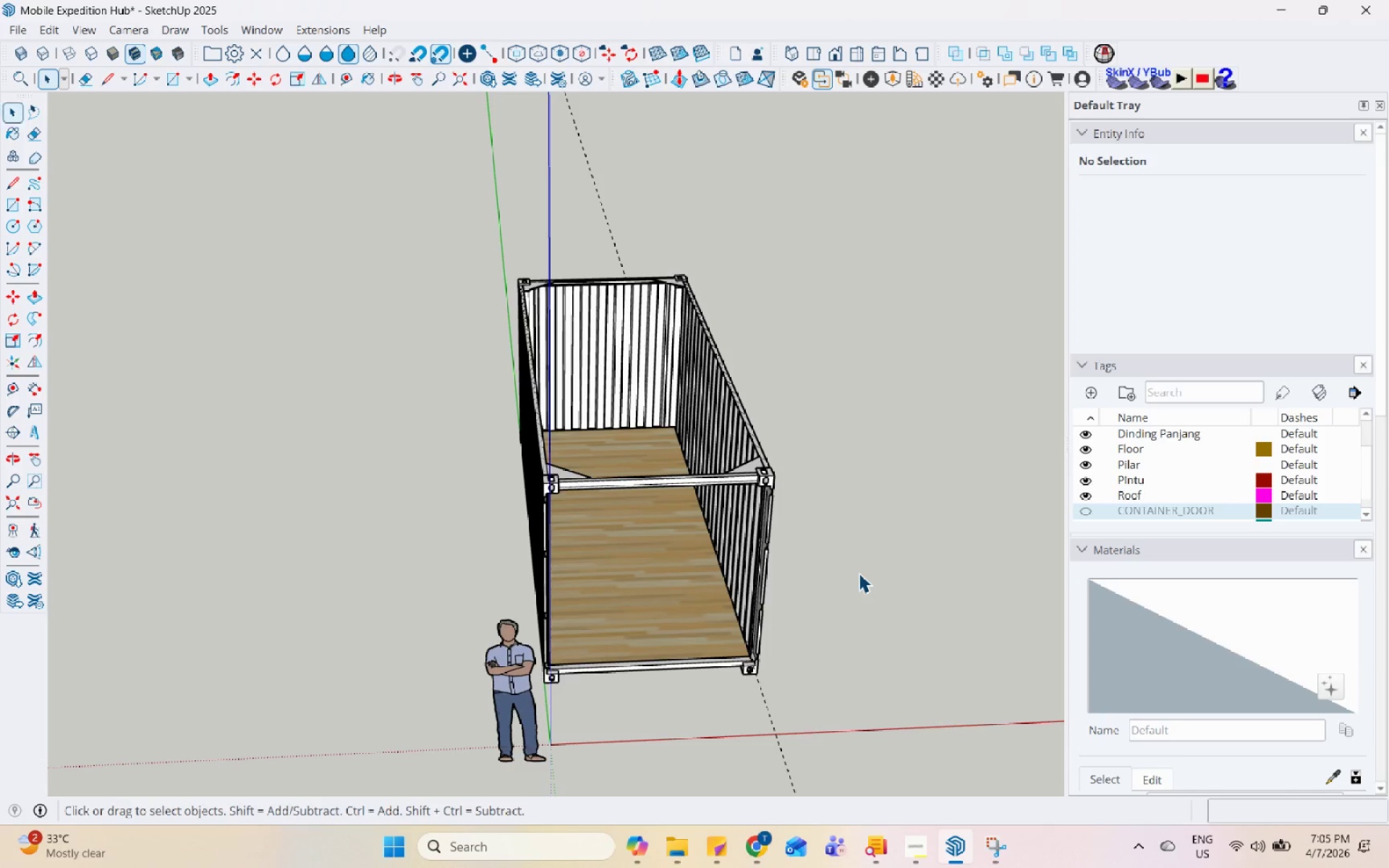 
hold_key(key=Space, duration=1.52)
 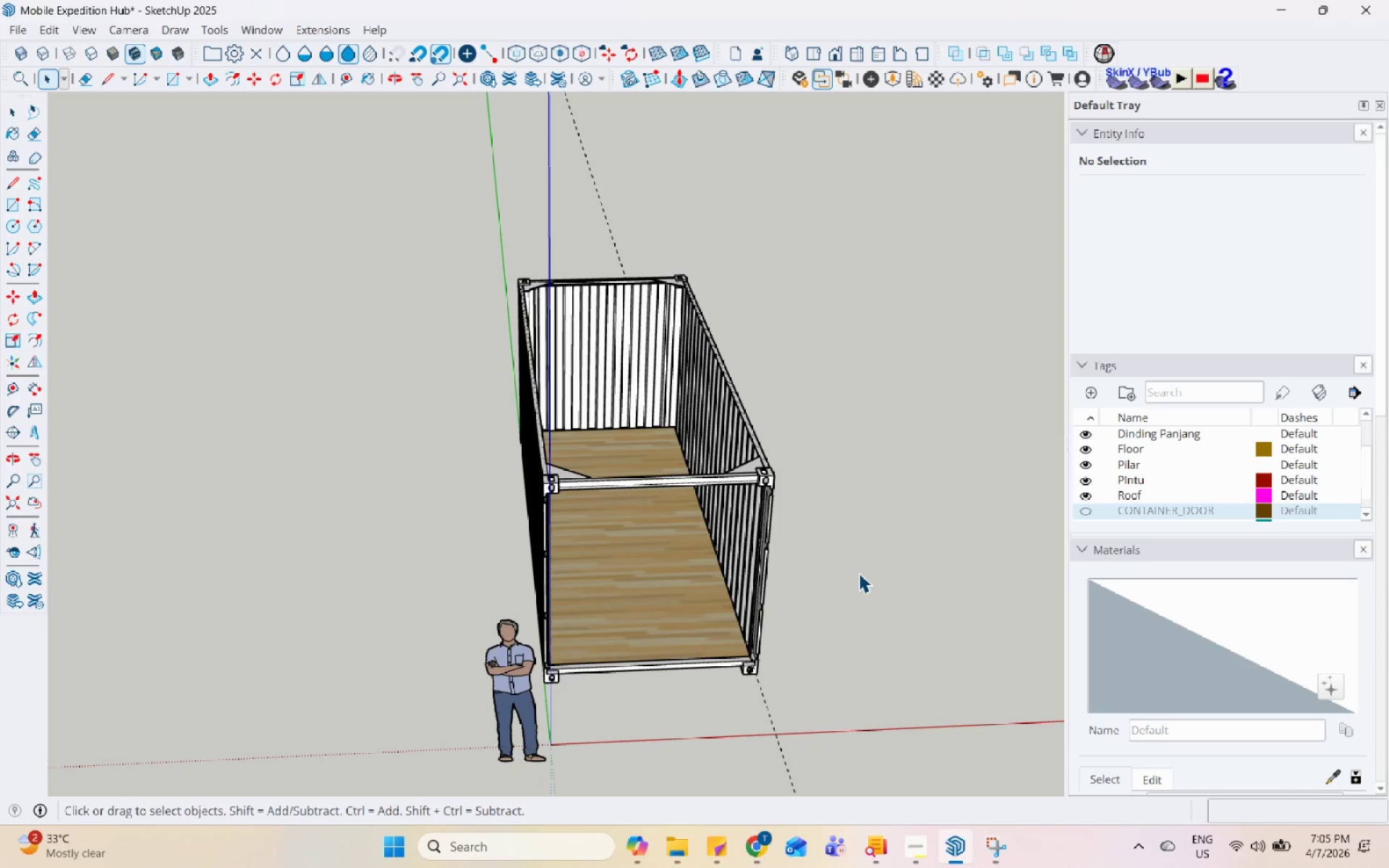 
hold_key(key=Space, duration=1.53)
 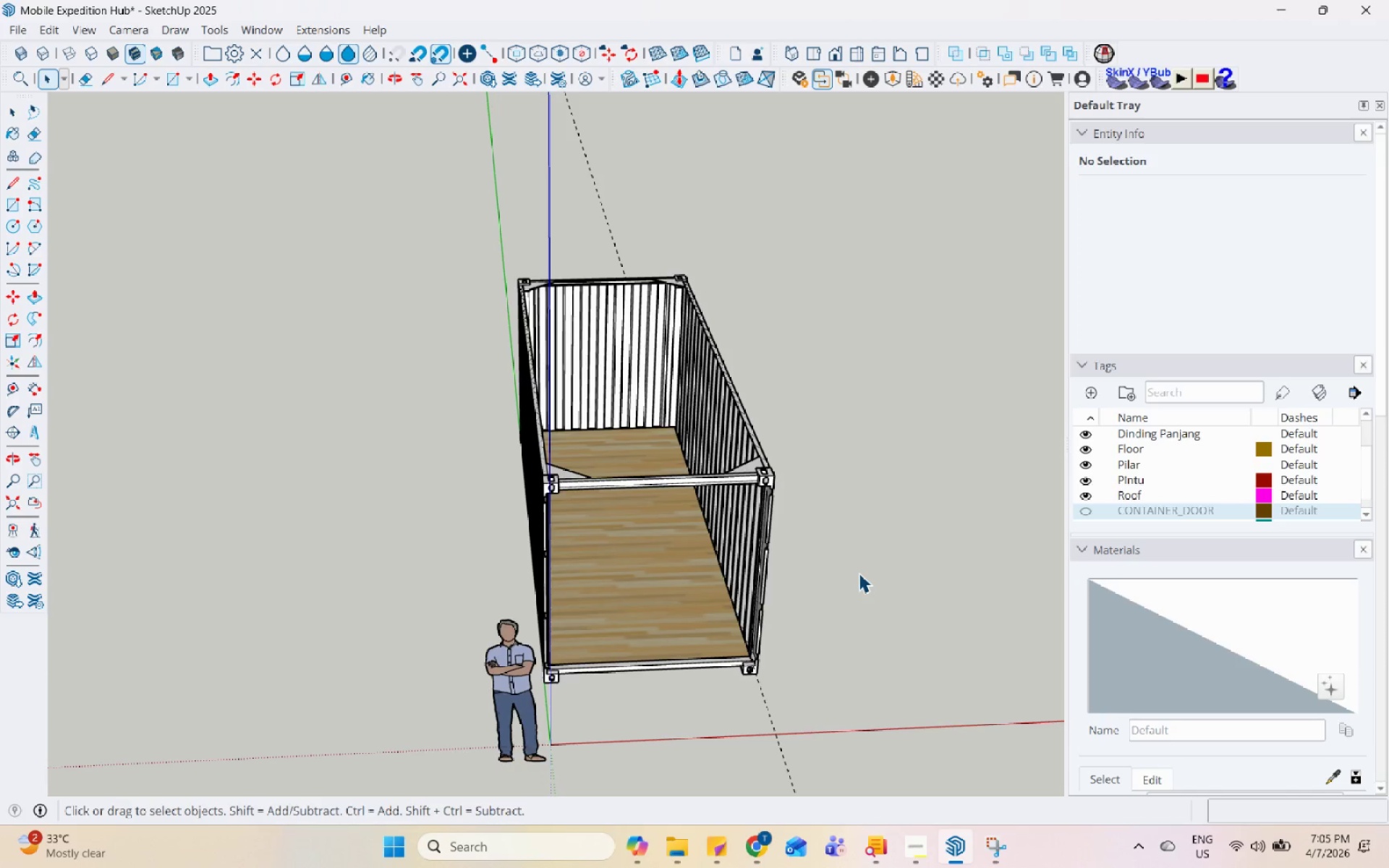 
hold_key(key=Space, duration=1.52)
 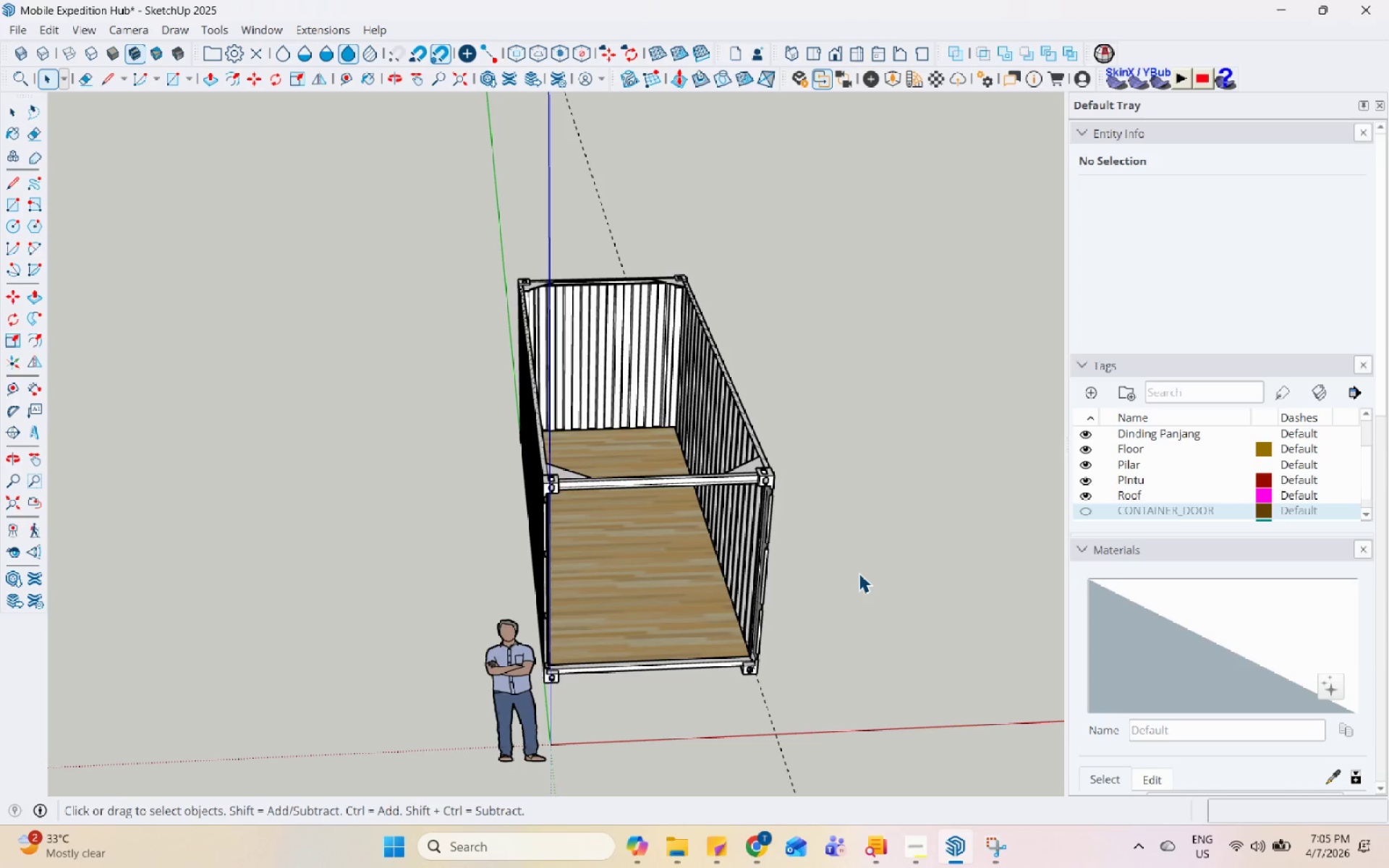 
hold_key(key=Space, duration=1.52)
 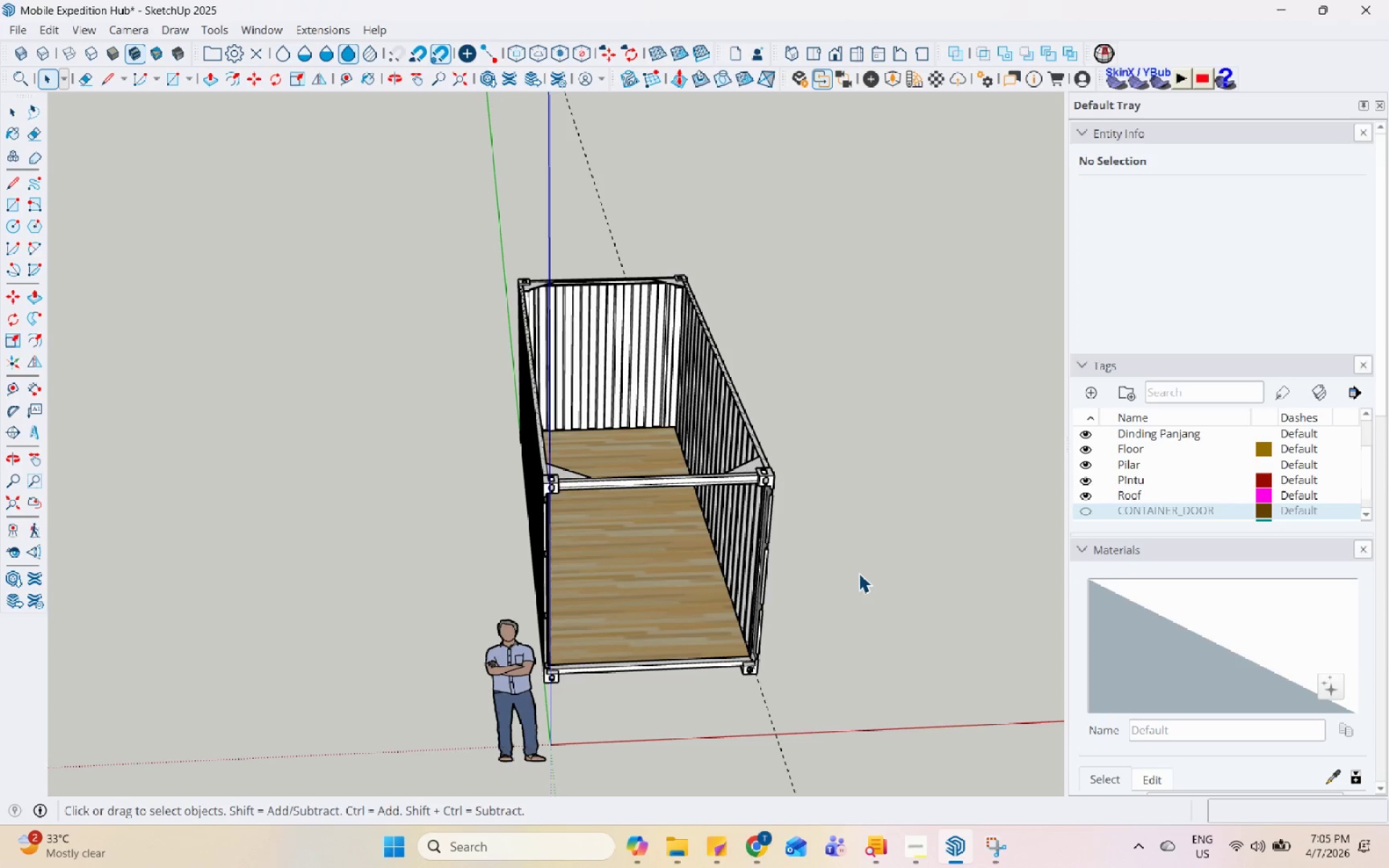 
hold_key(key=Space, duration=1.51)
 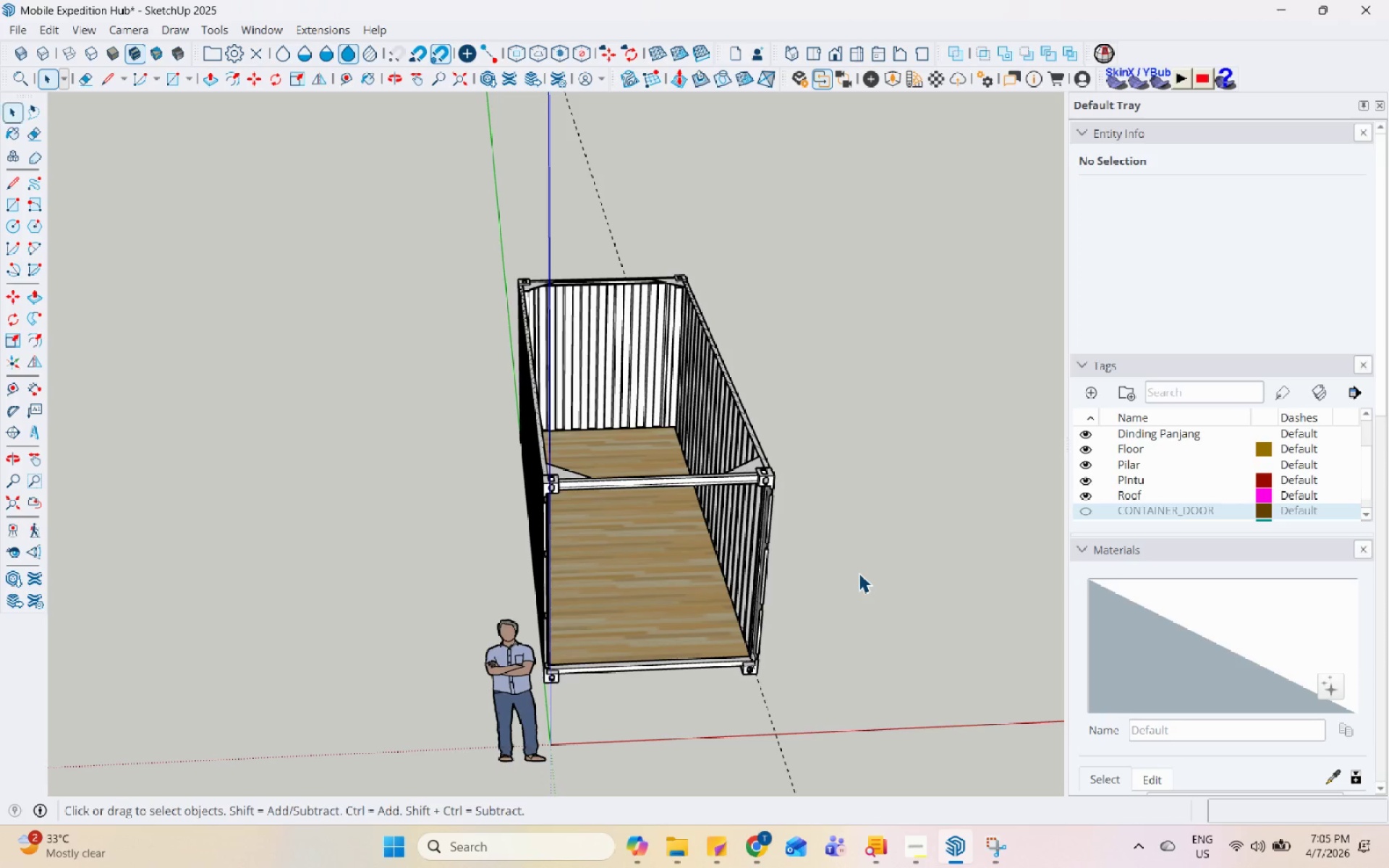 
hold_key(key=Space, duration=1.52)
 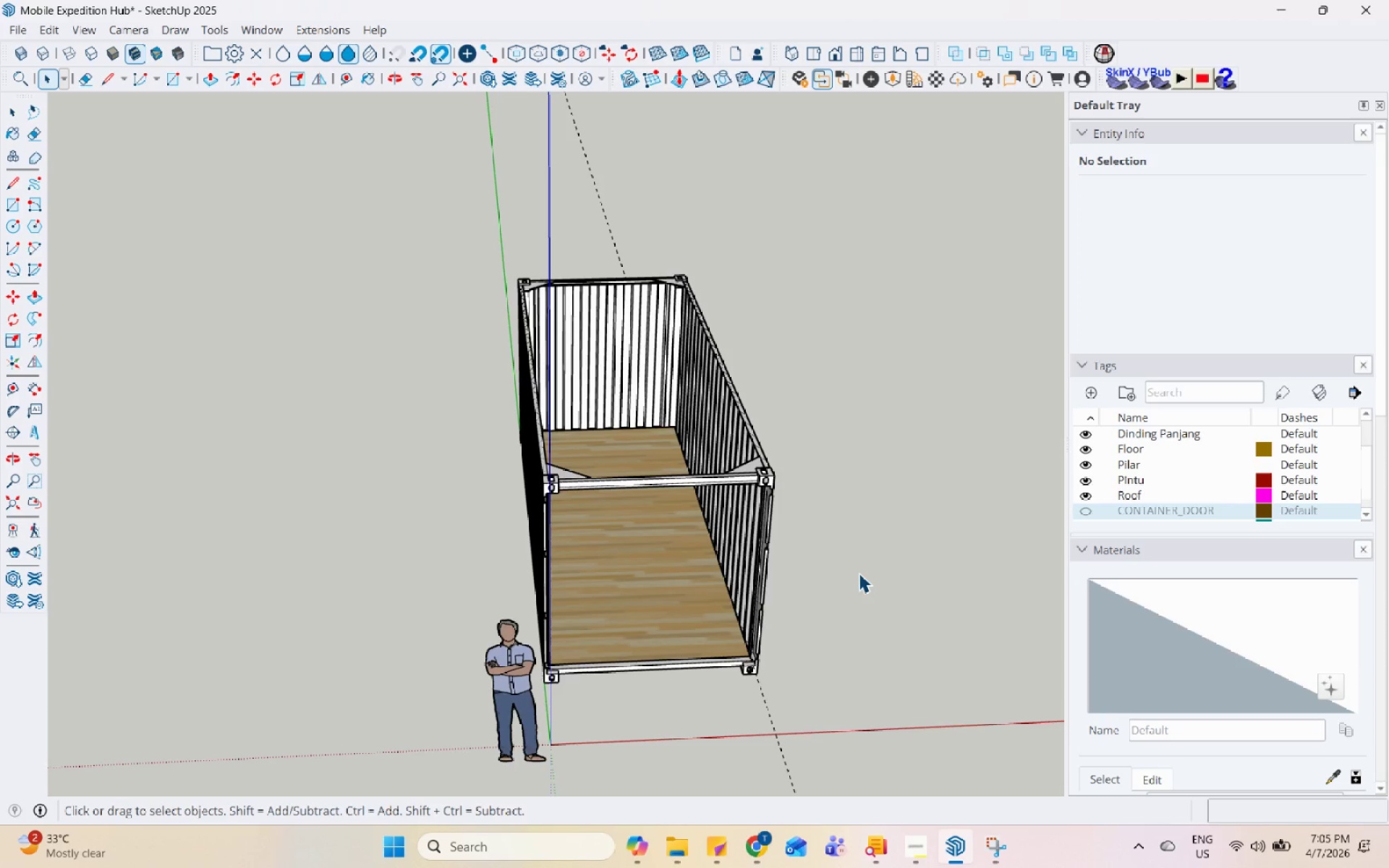 
hold_key(key=Space, duration=1.51)
 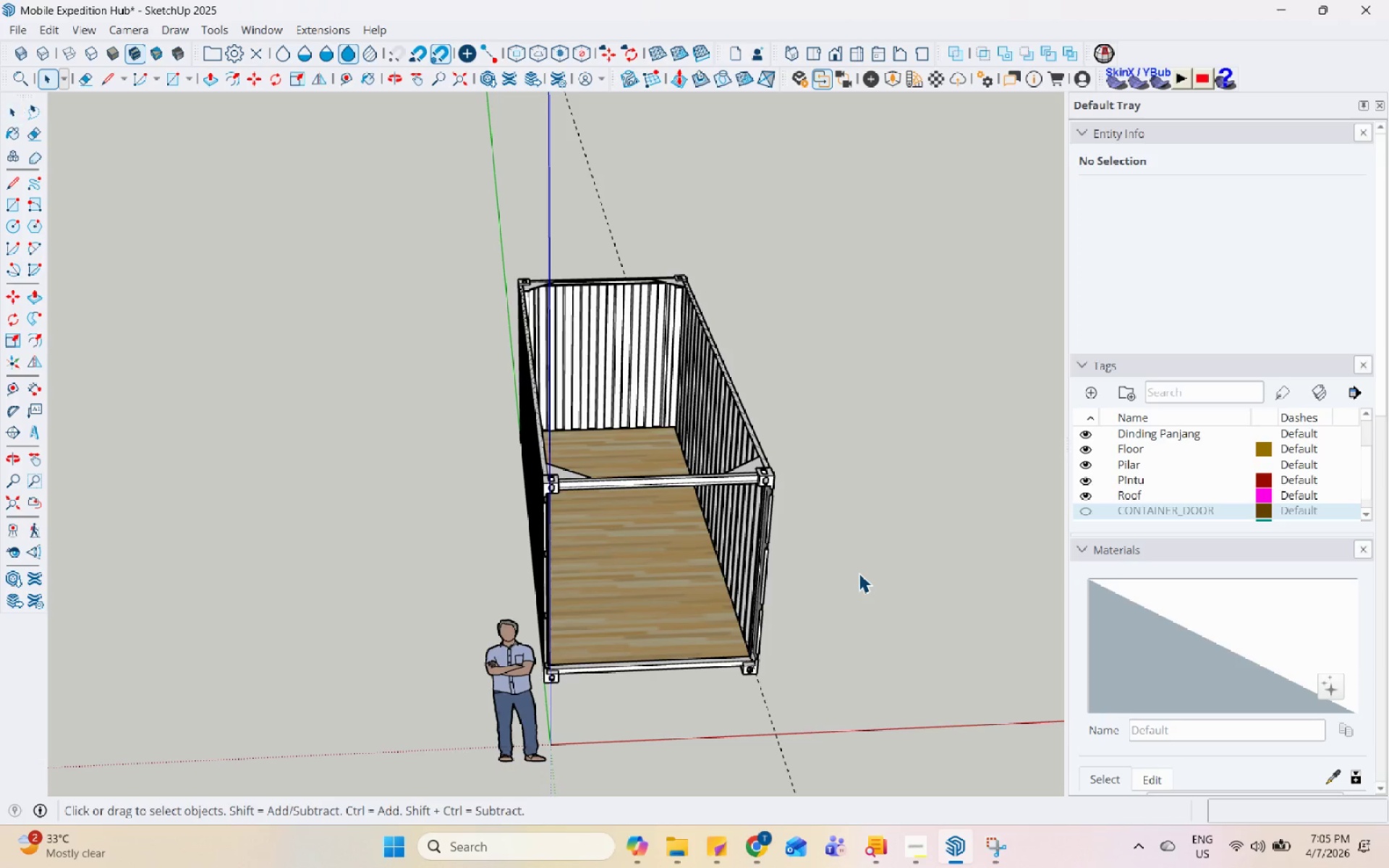 
hold_key(key=Space, duration=1.5)
 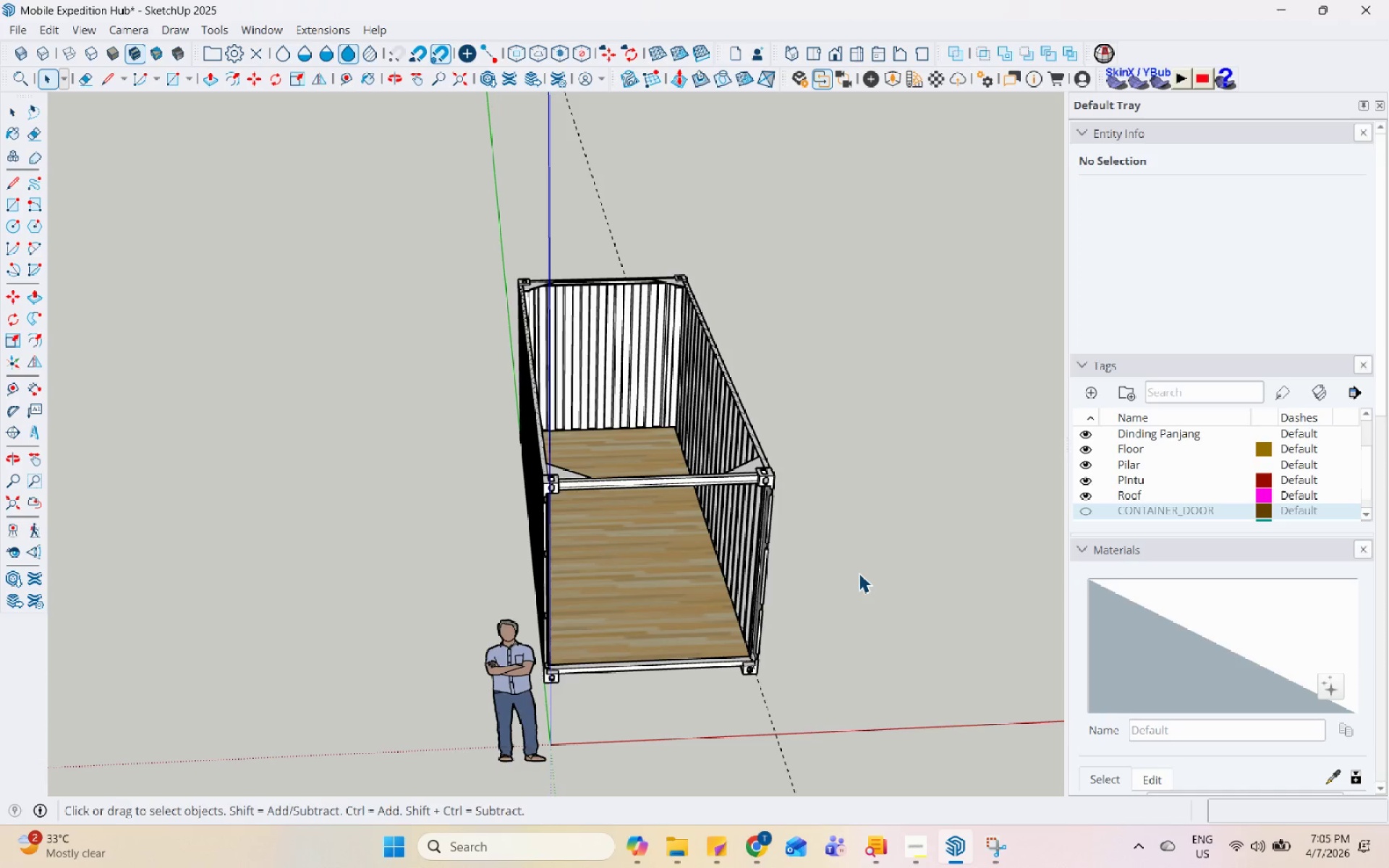 
hold_key(key=Space, duration=1.52)
 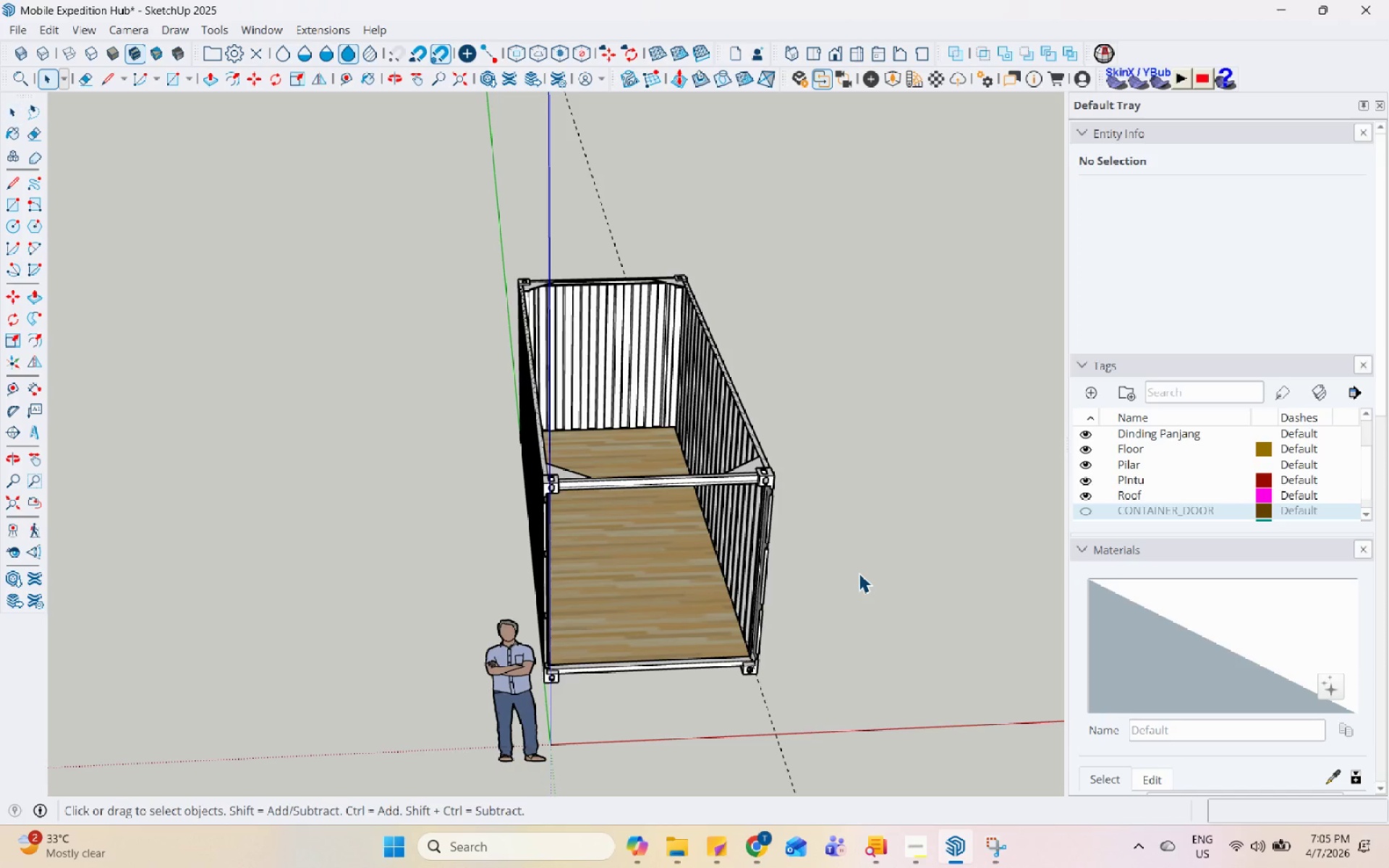 
hold_key(key=Space, duration=1.52)
 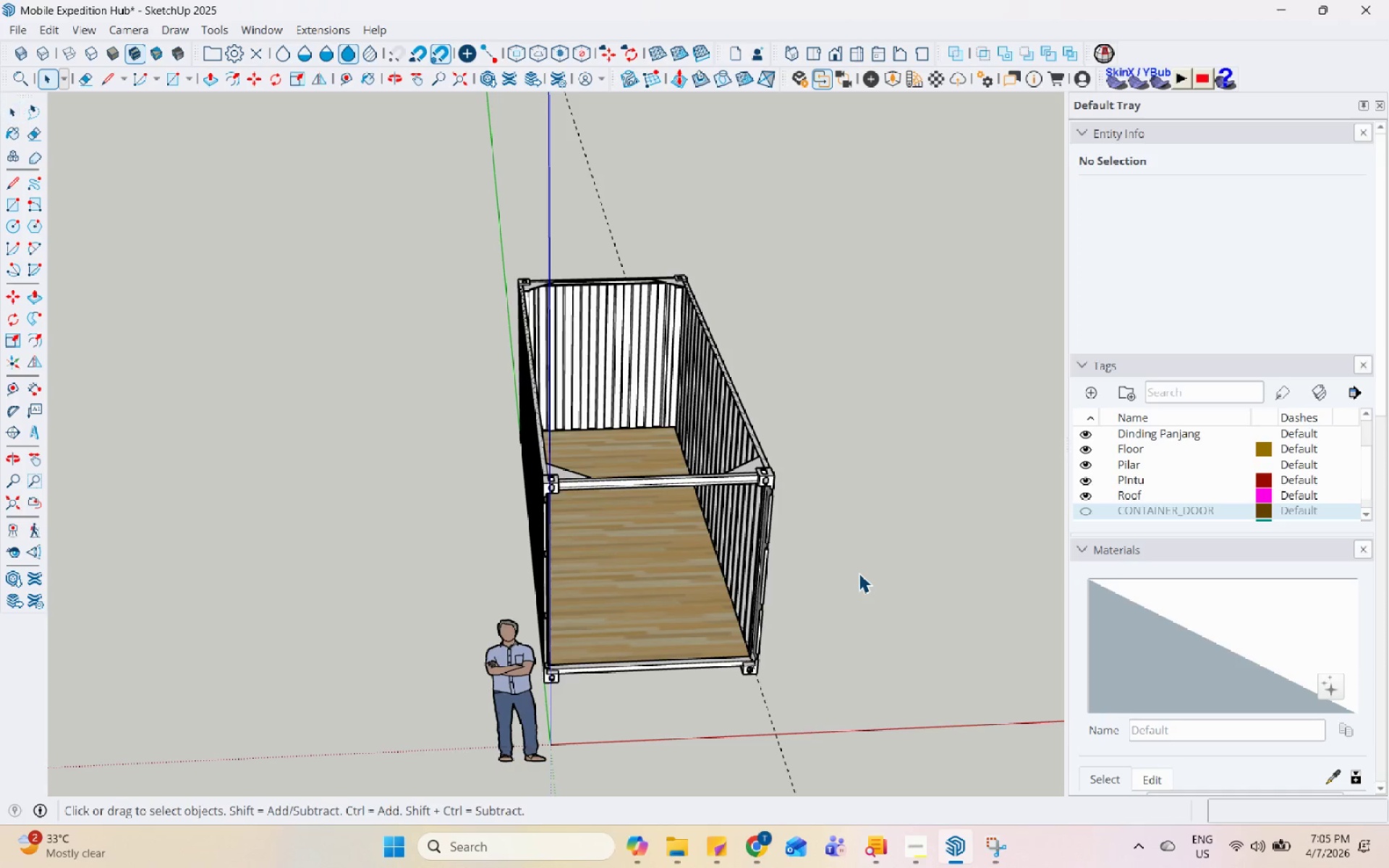 
hold_key(key=Space, duration=1.51)
 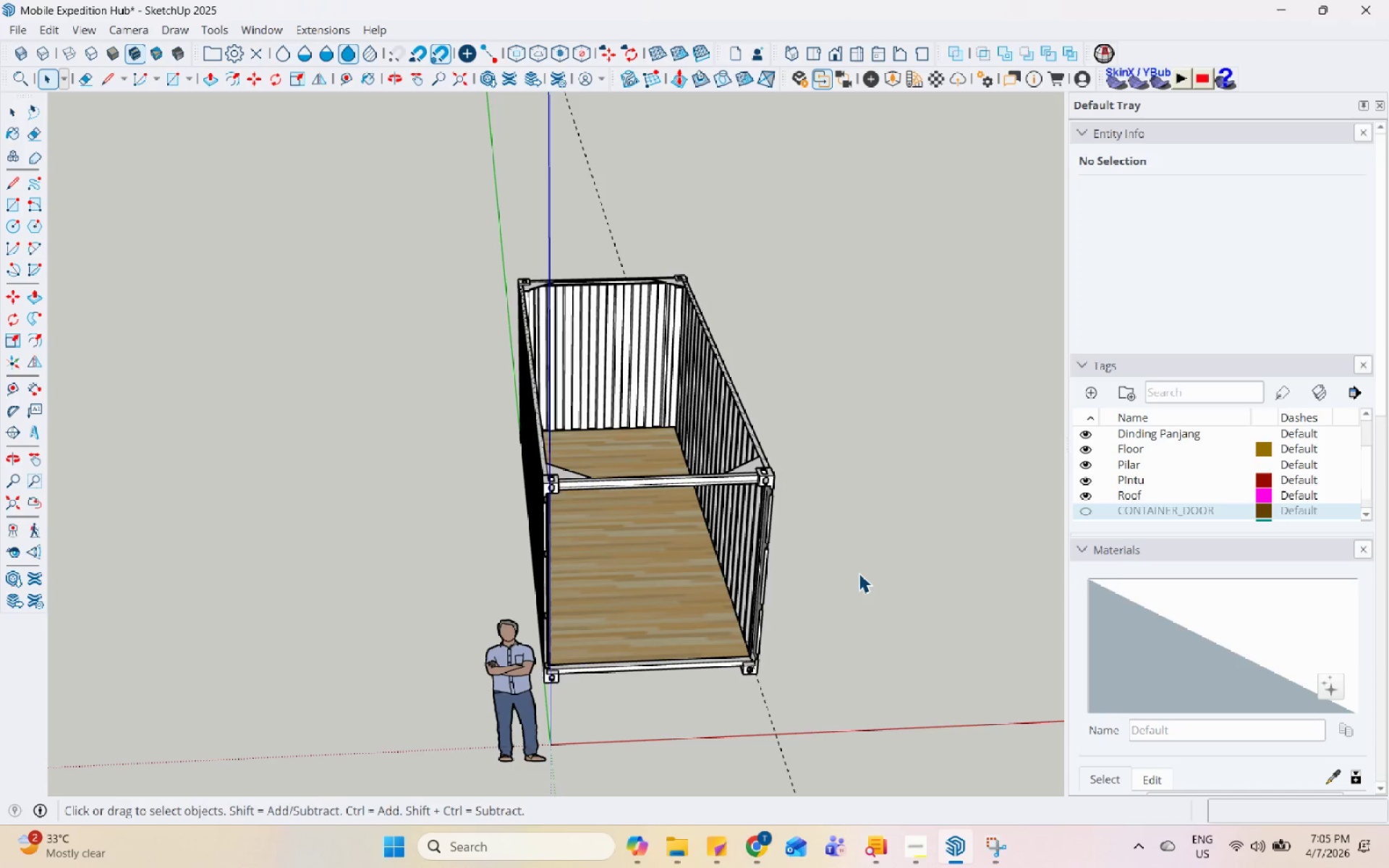 
hold_key(key=Space, duration=1.52)
 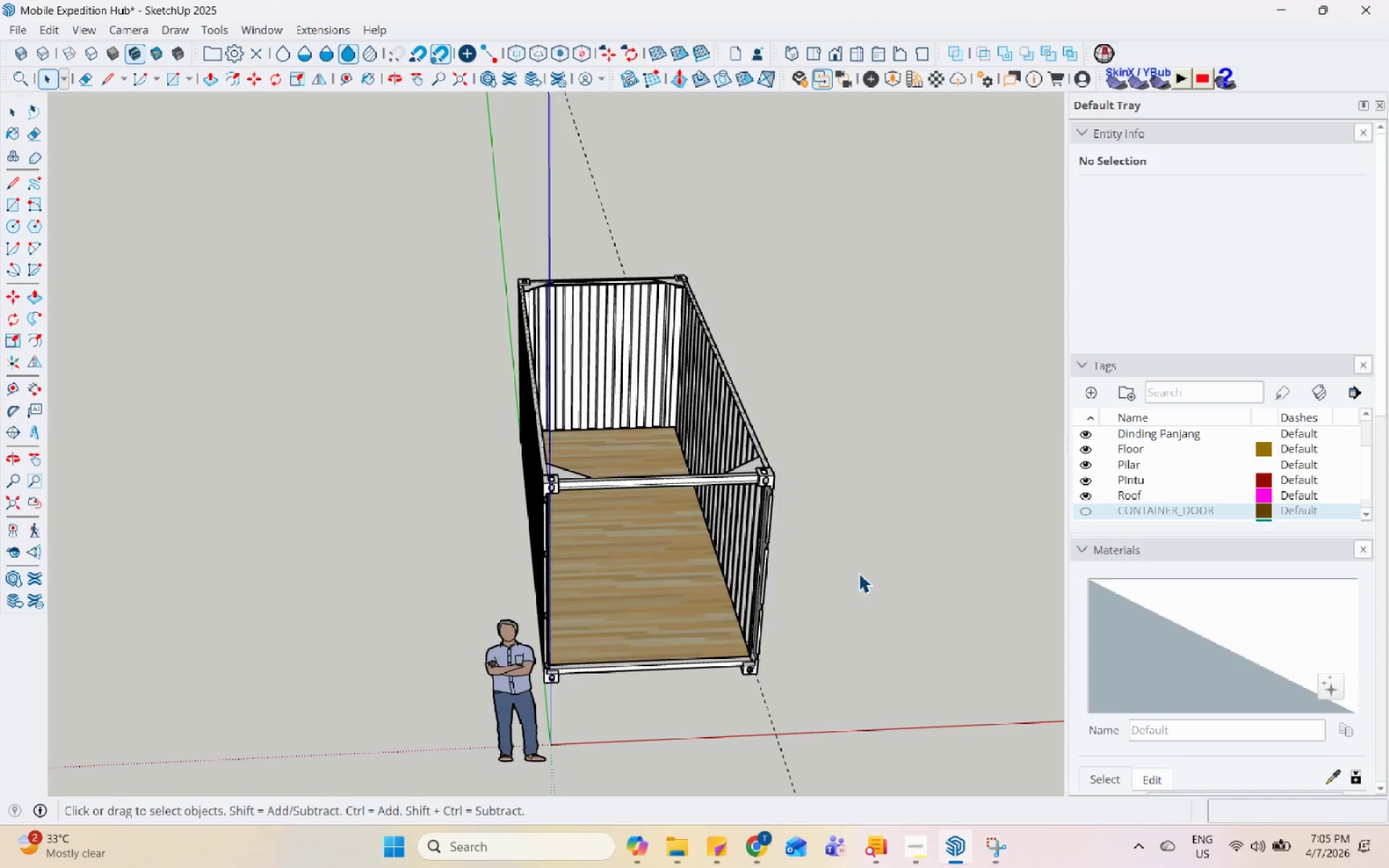 
hold_key(key=Space, duration=1.52)
 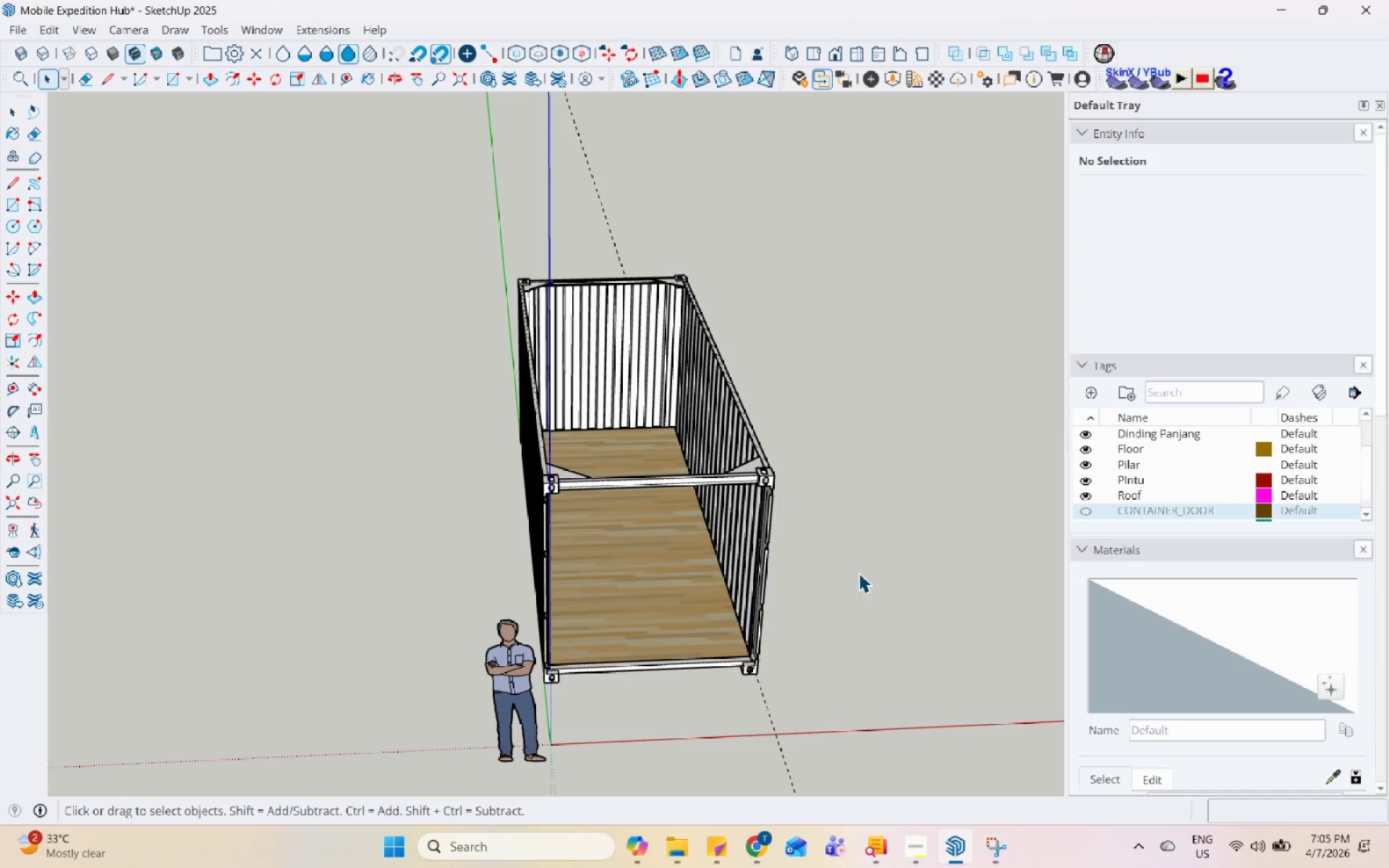 
hold_key(key=Space, duration=1.53)
 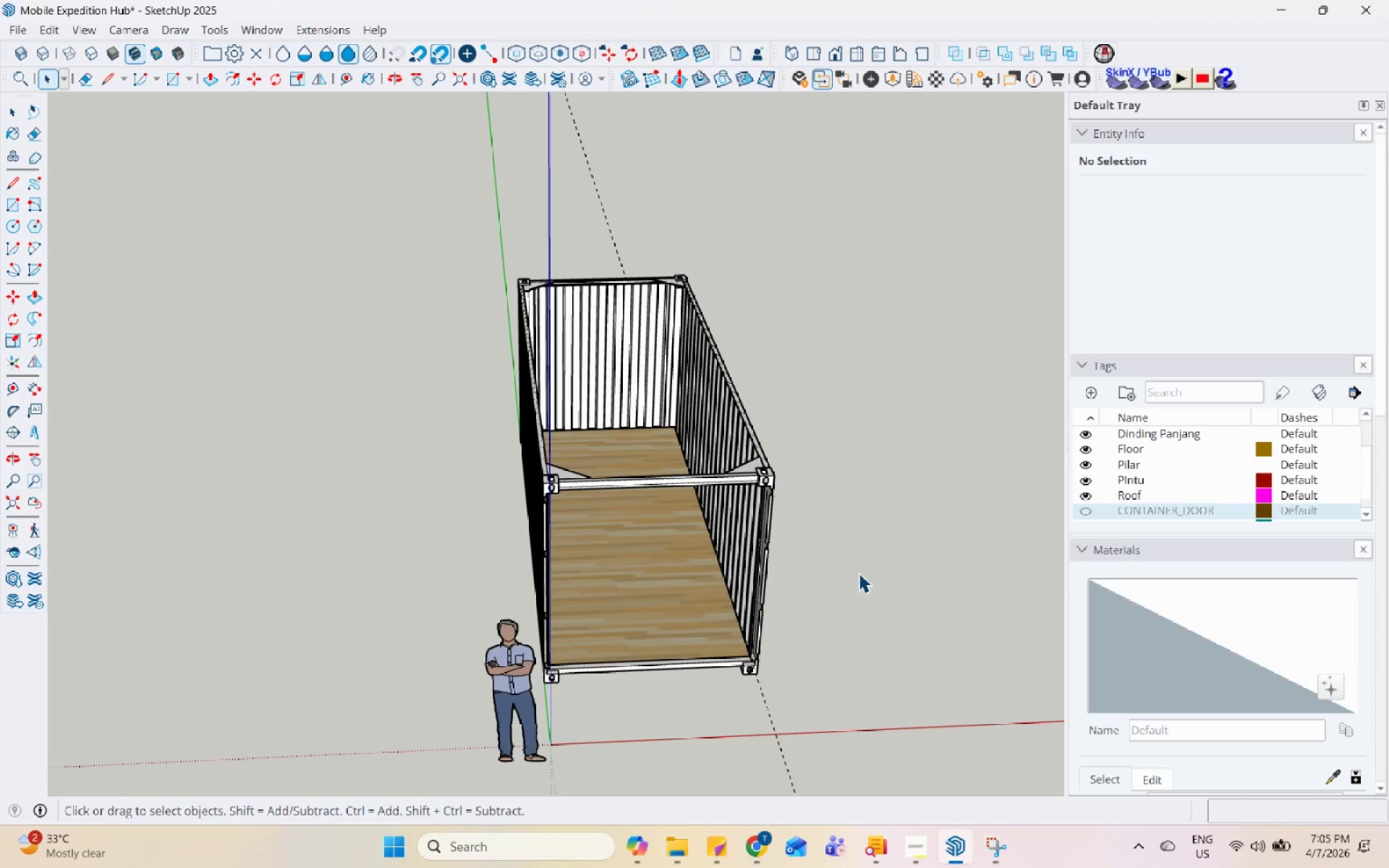 
hold_key(key=Space, duration=1.51)
 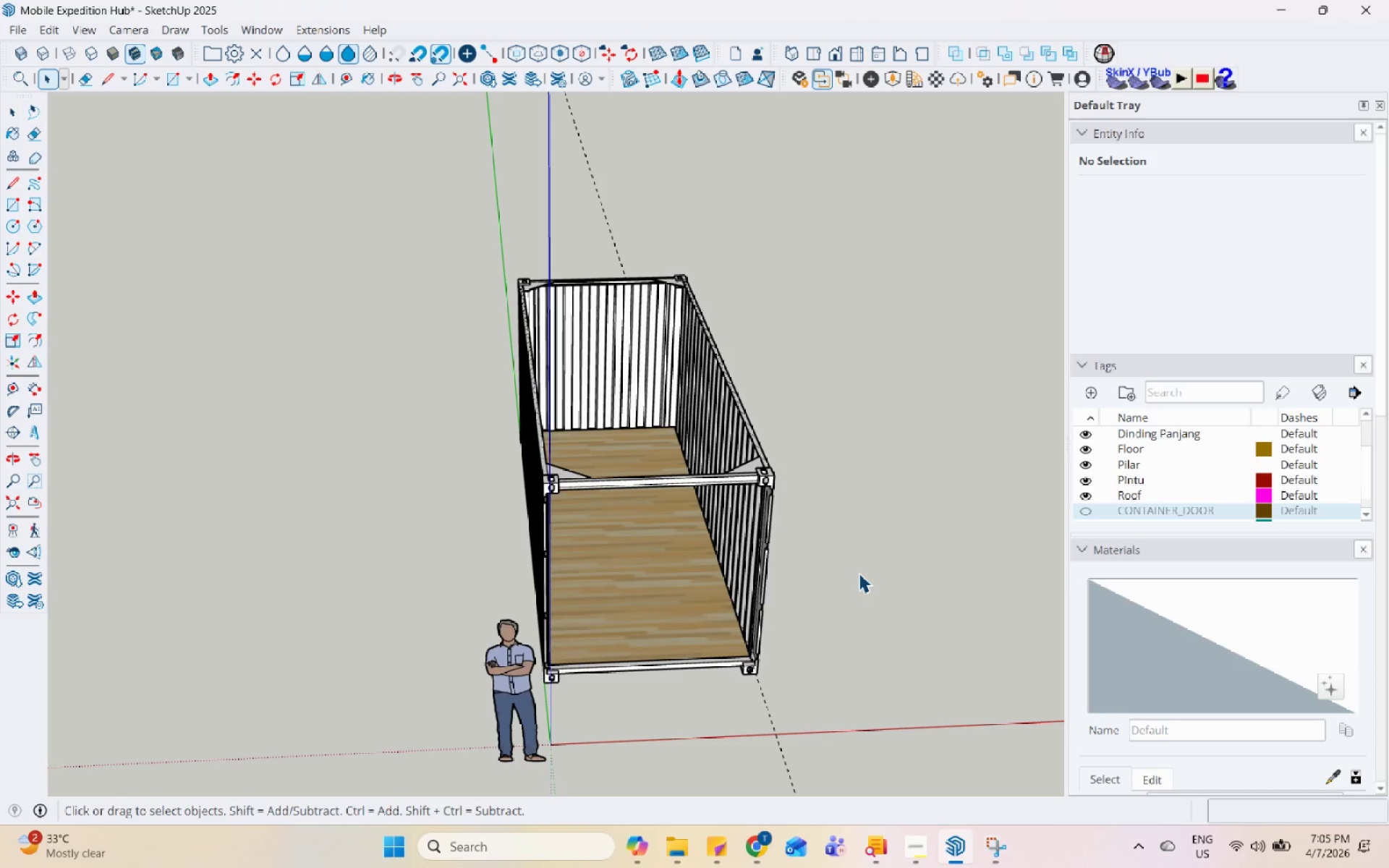 
hold_key(key=Space, duration=1.52)
 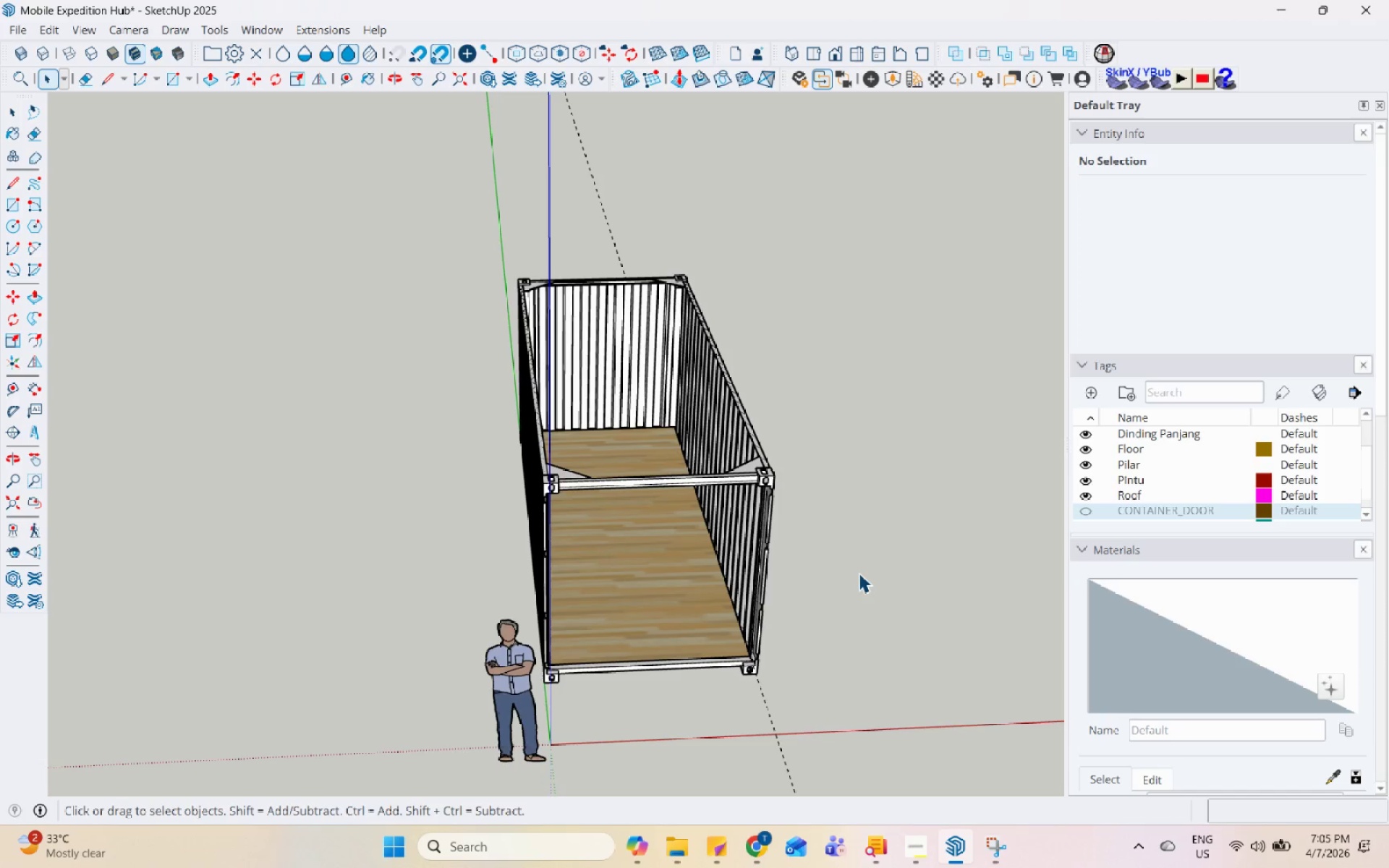 
hold_key(key=Space, duration=1.52)
 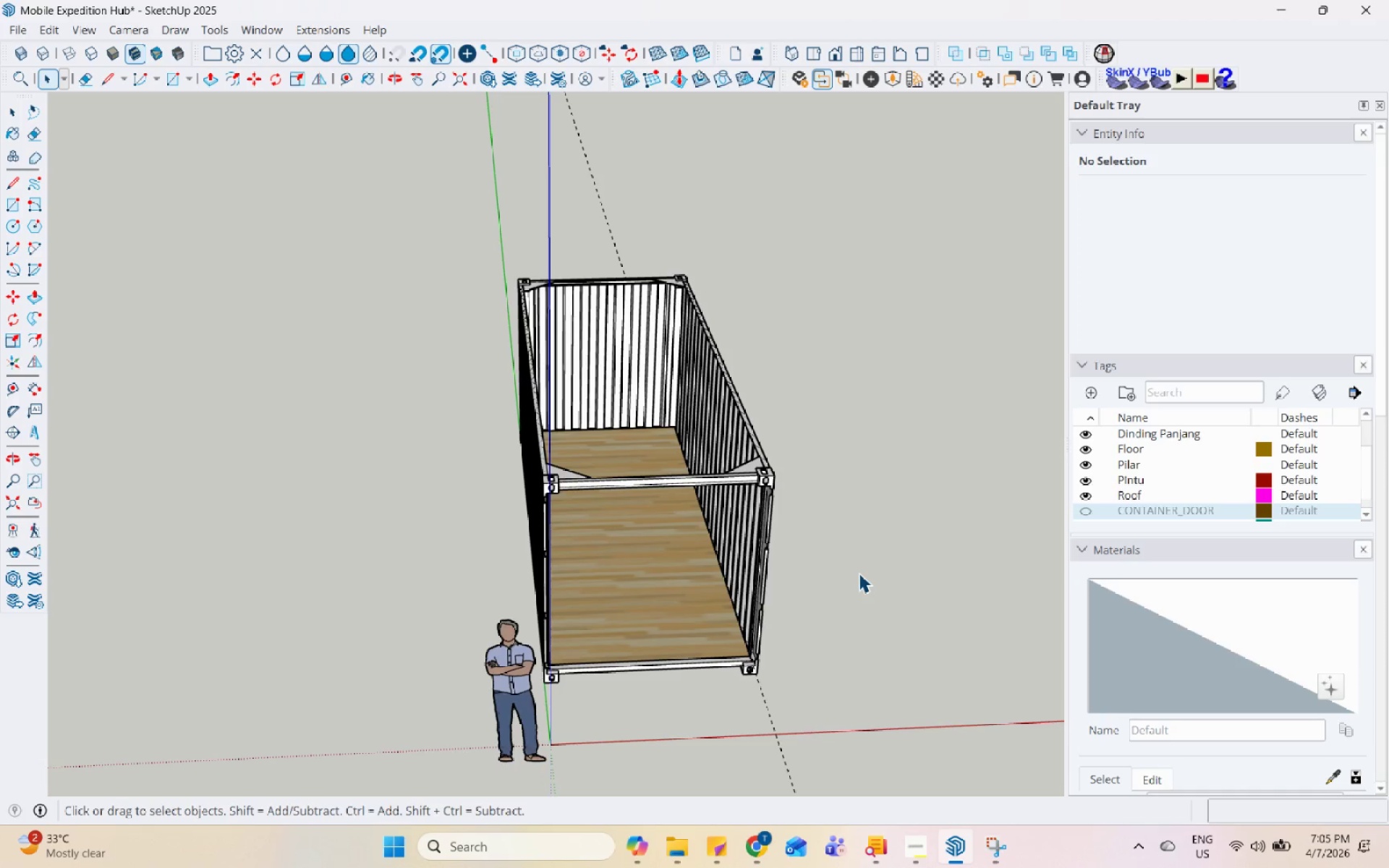 
hold_key(key=Space, duration=1.51)
 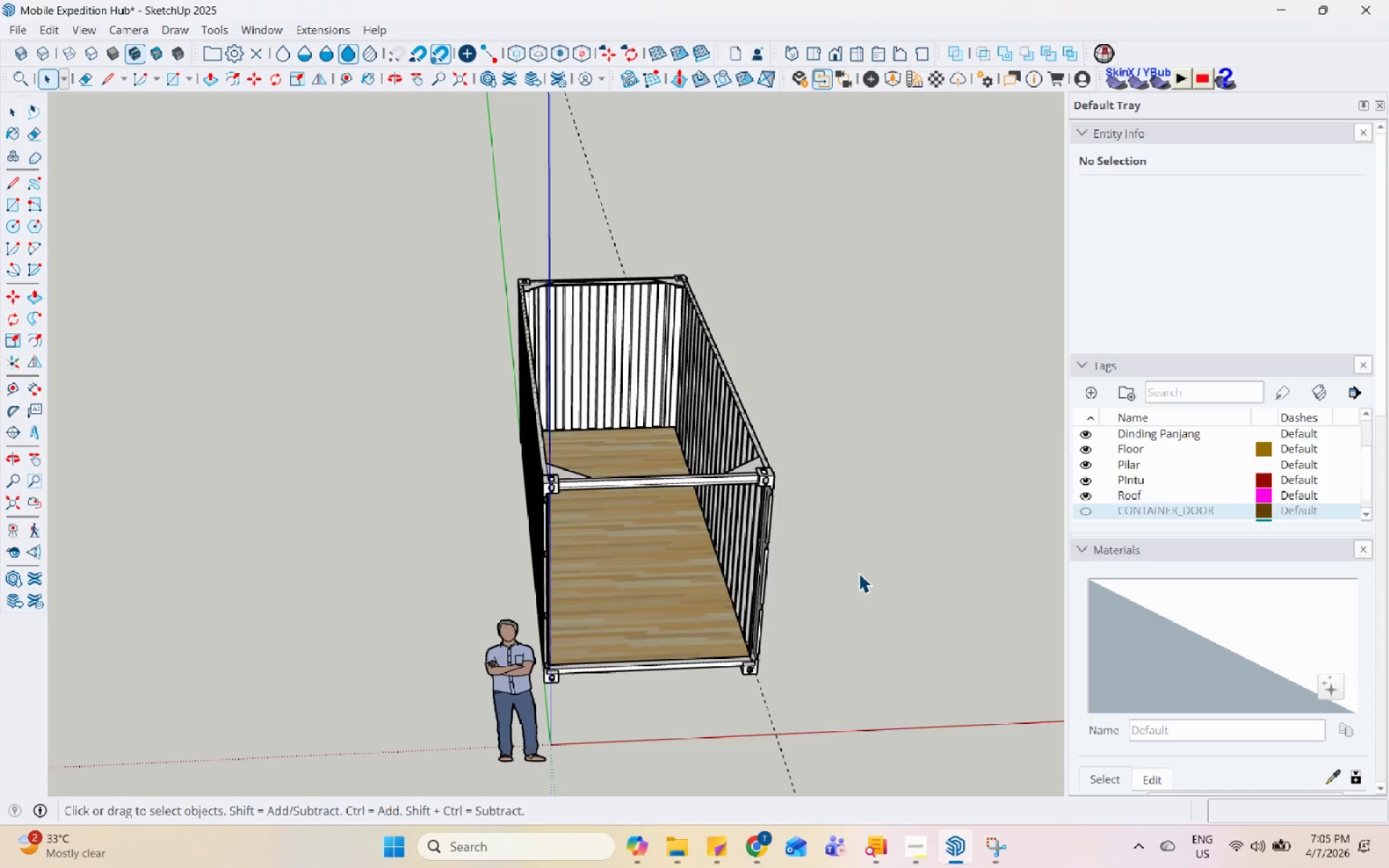 
hold_key(key=Space, duration=1.52)
 